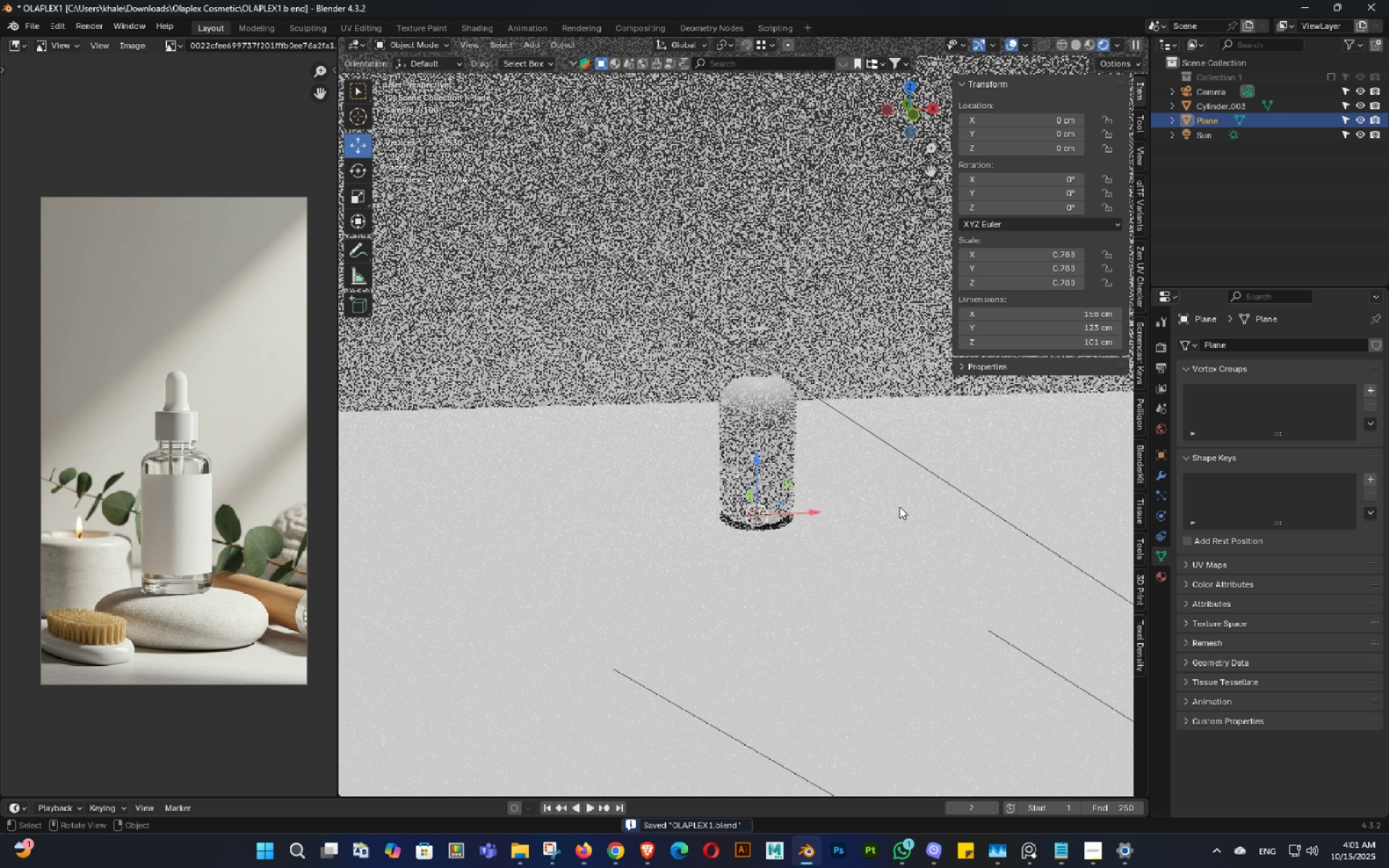 
scroll: coordinate [951, 525], scroll_direction: down, amount: 6.0
 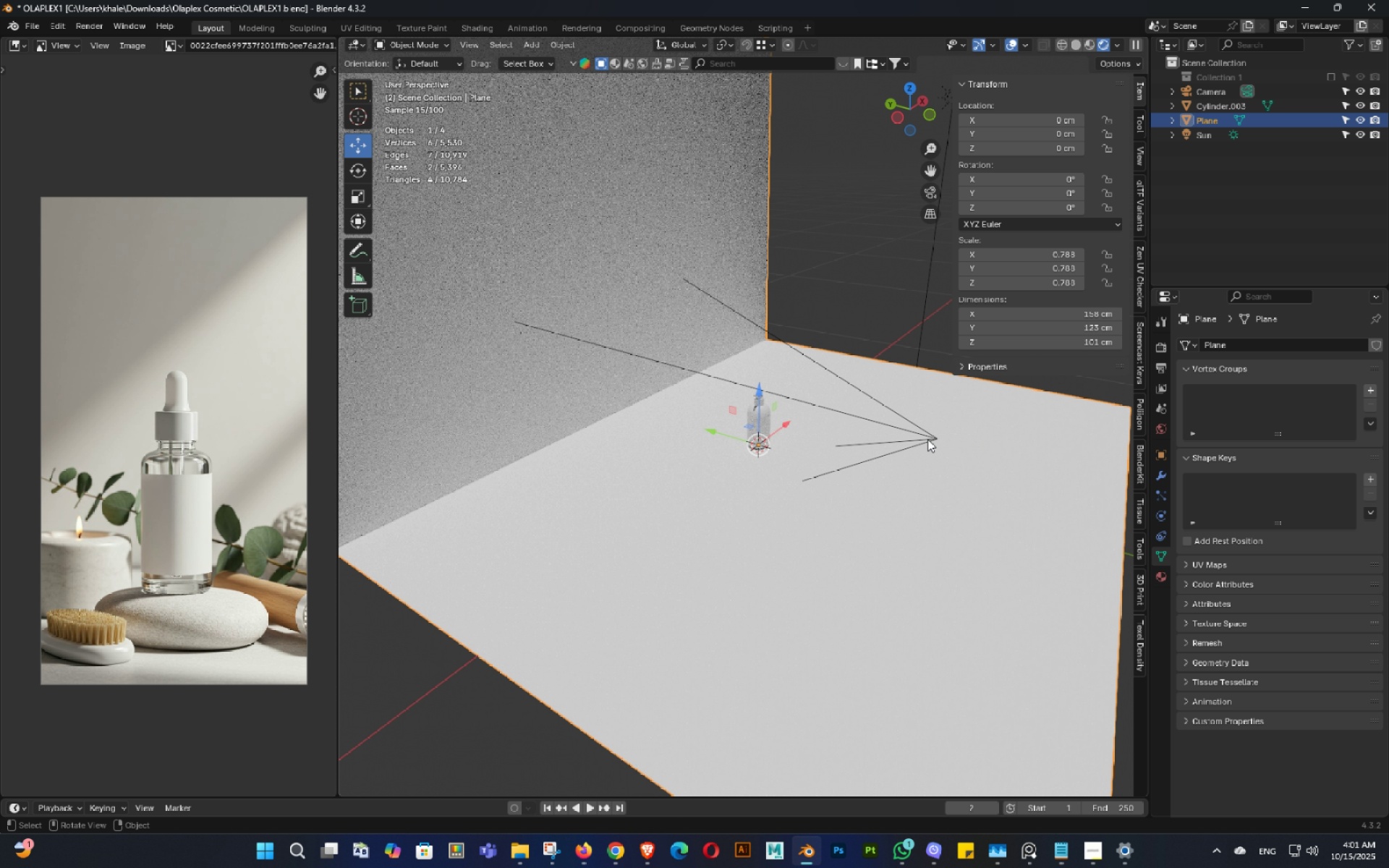 
left_click([927, 439])
 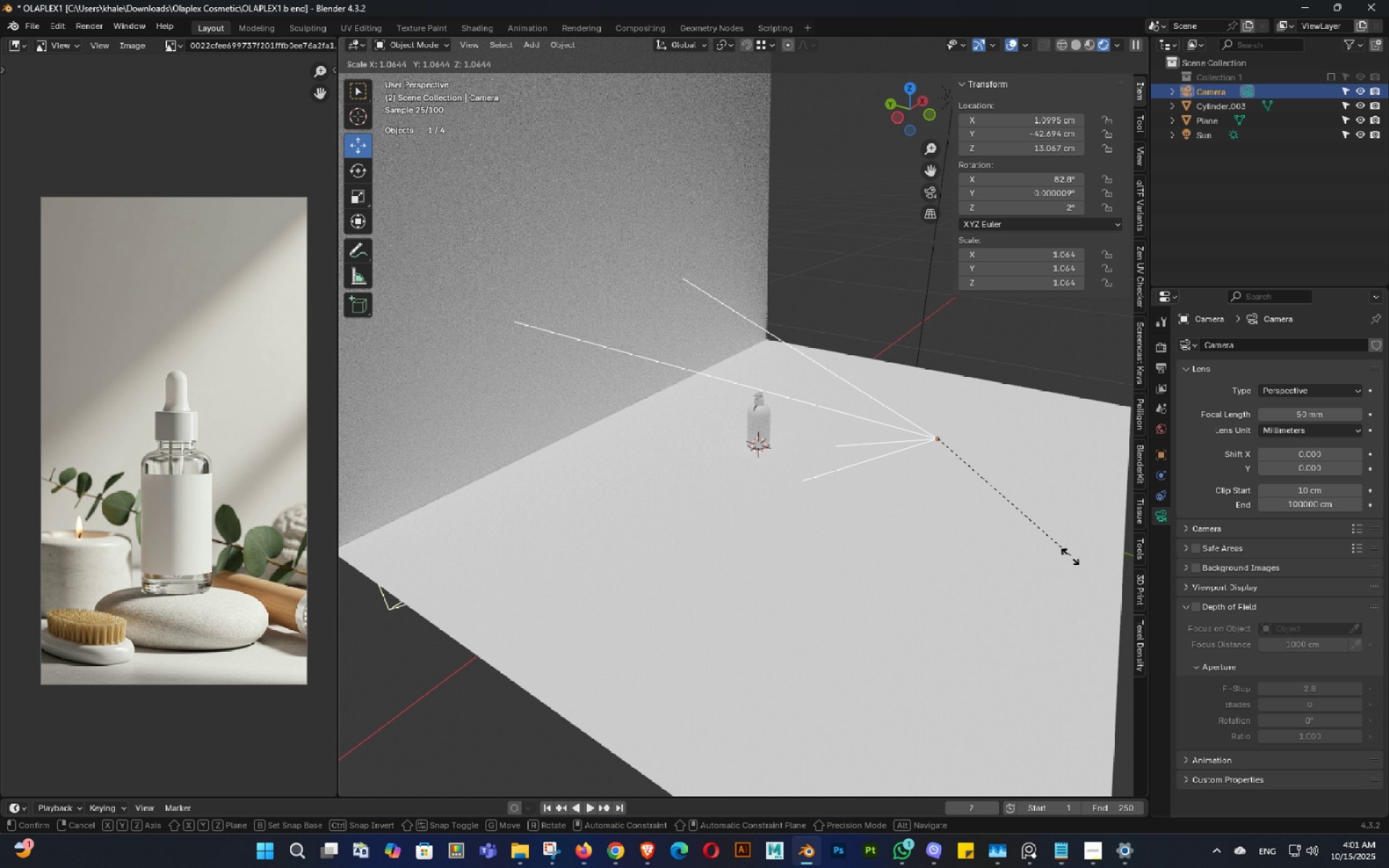 
hold_key(key=S, duration=1.69)
 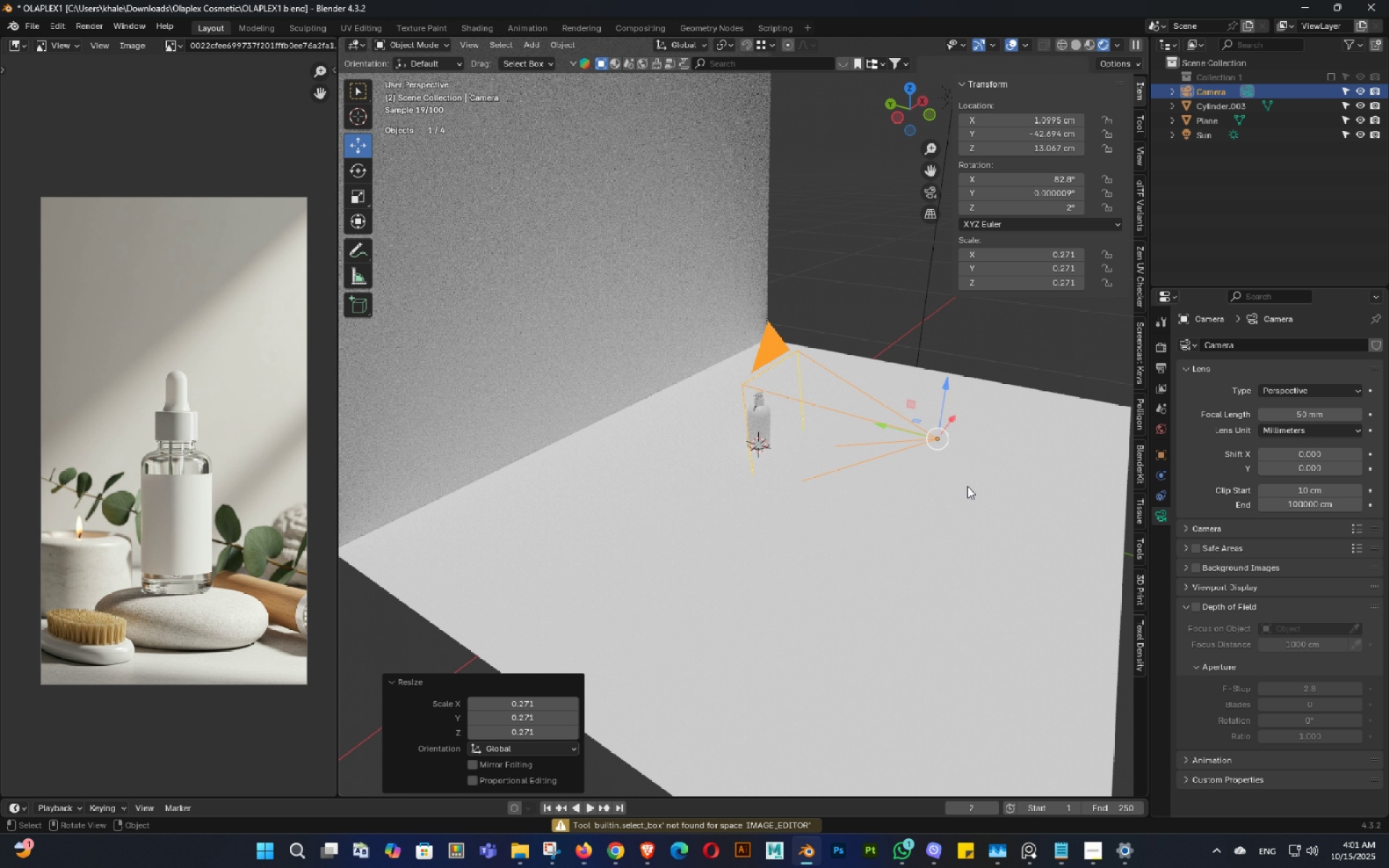 
left_click([895, 469])
 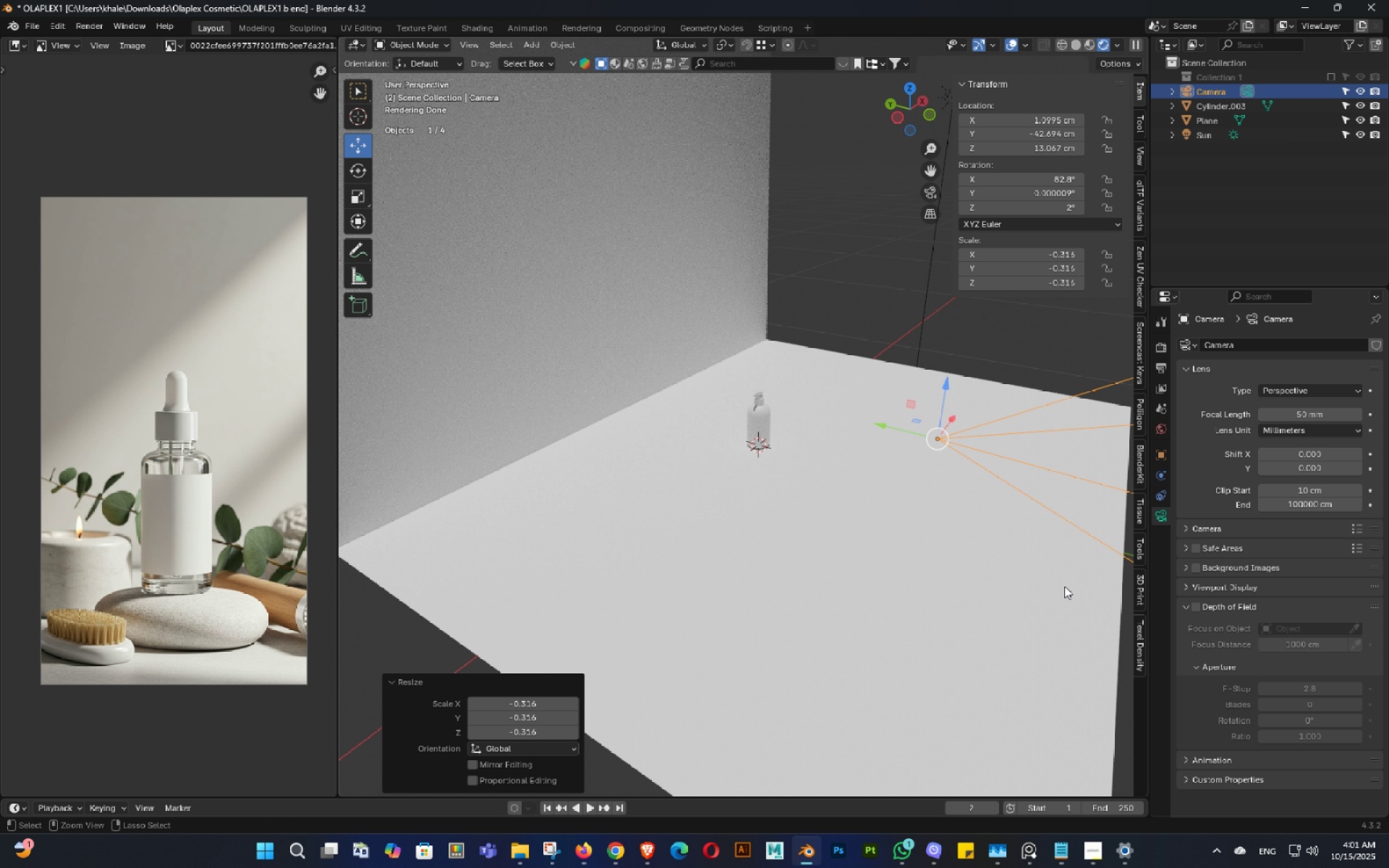 
key(Control+ControlLeft)
 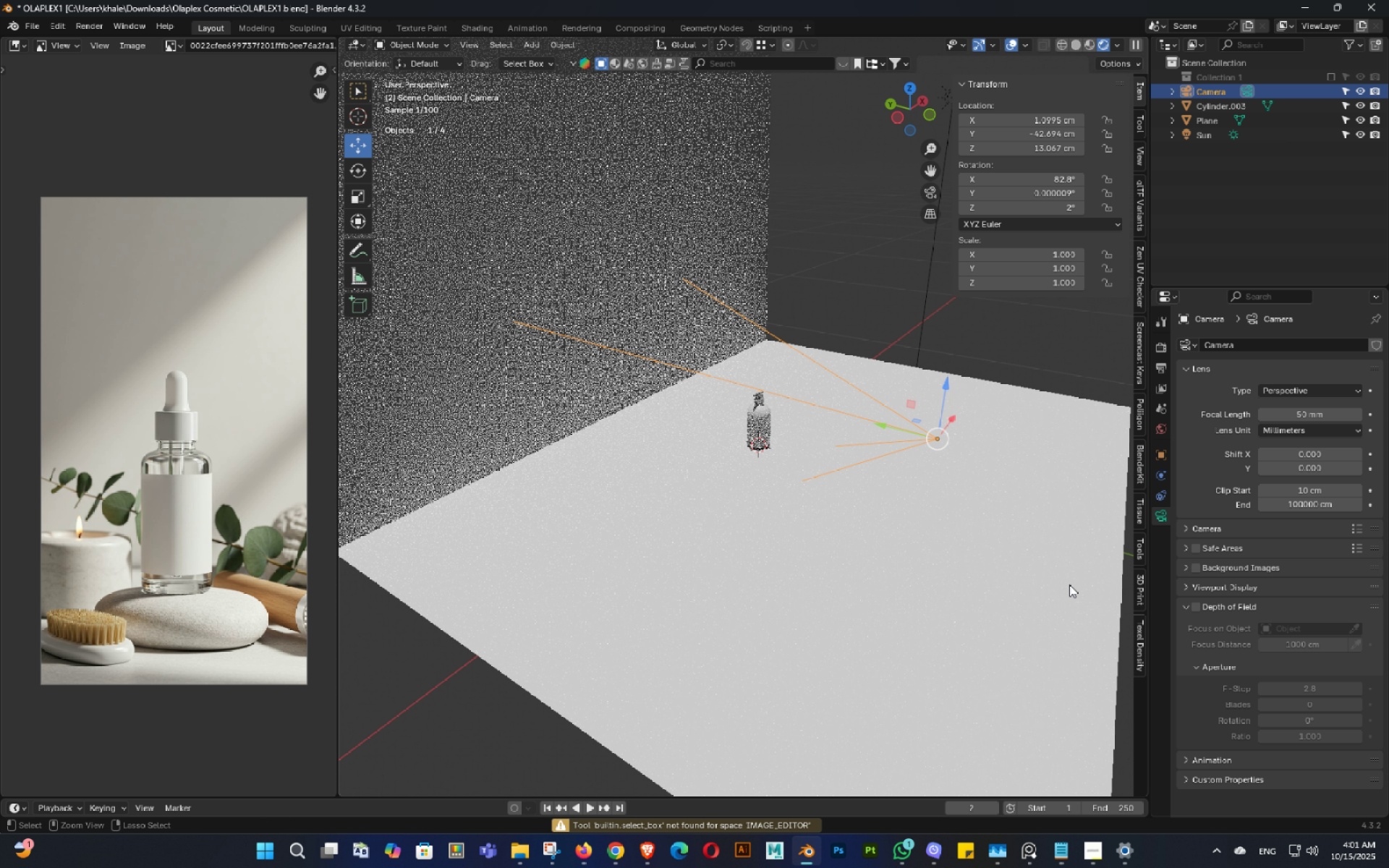 
key(Control+Z)
 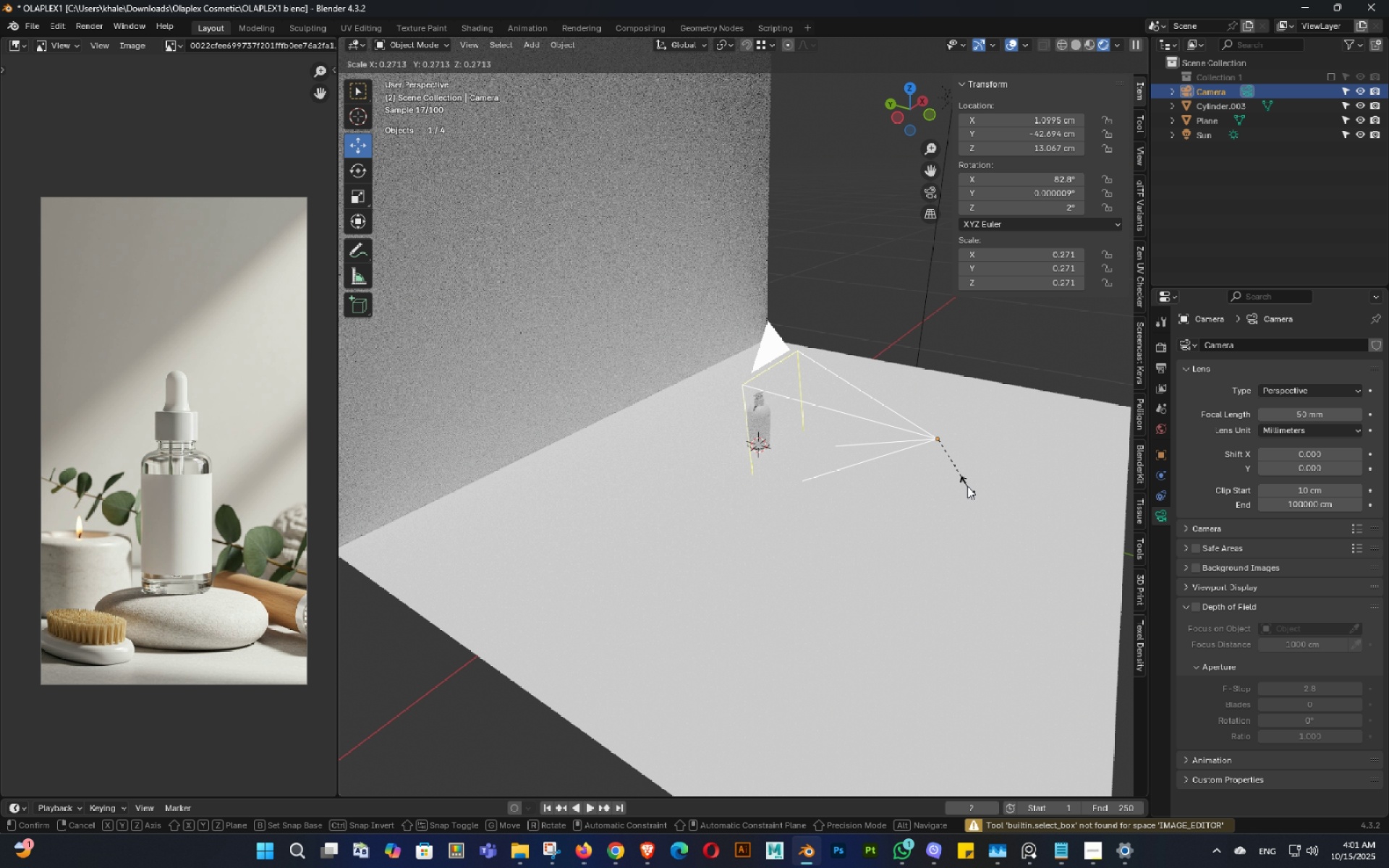 
left_click([967, 486])
 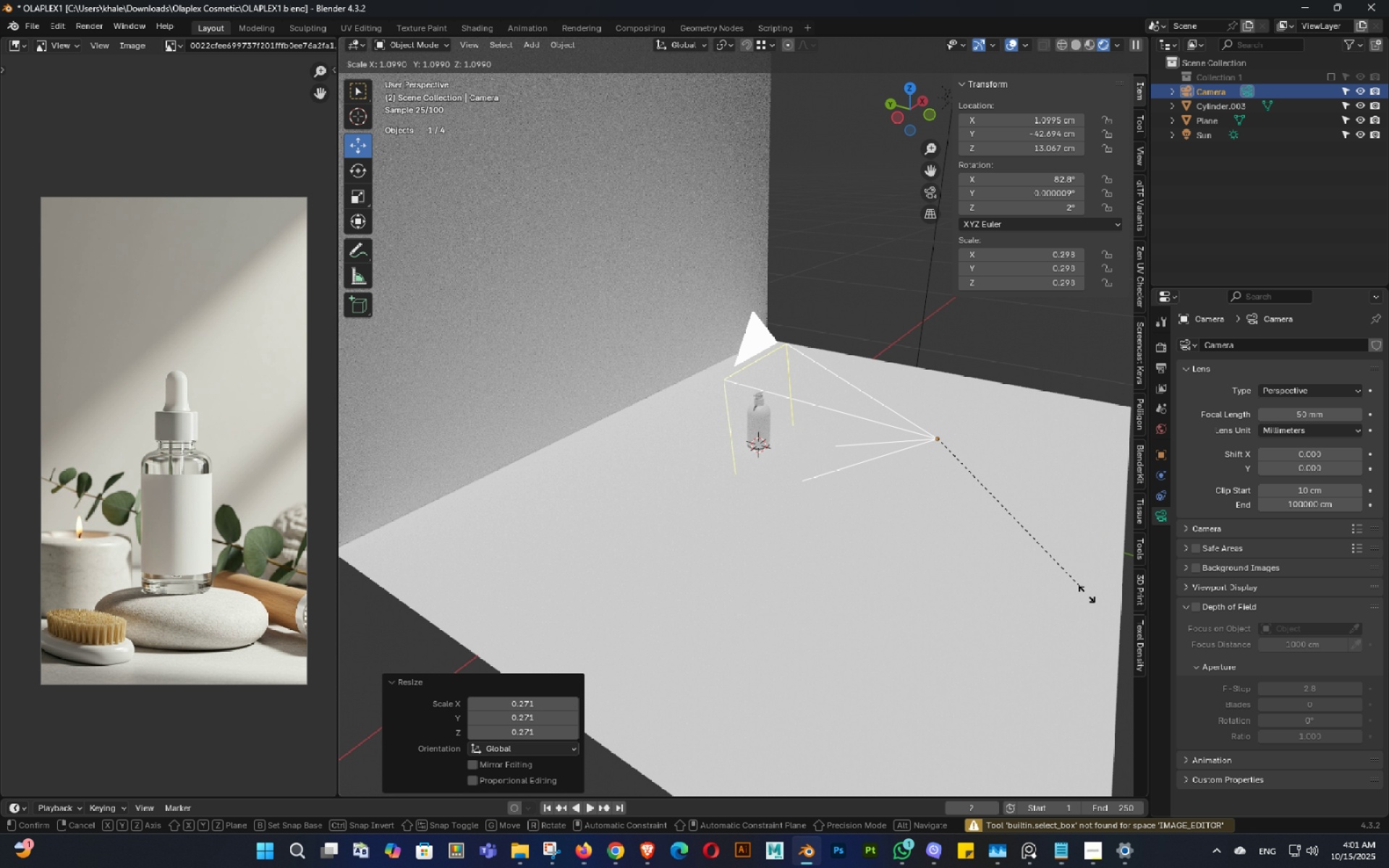 
key(S)
 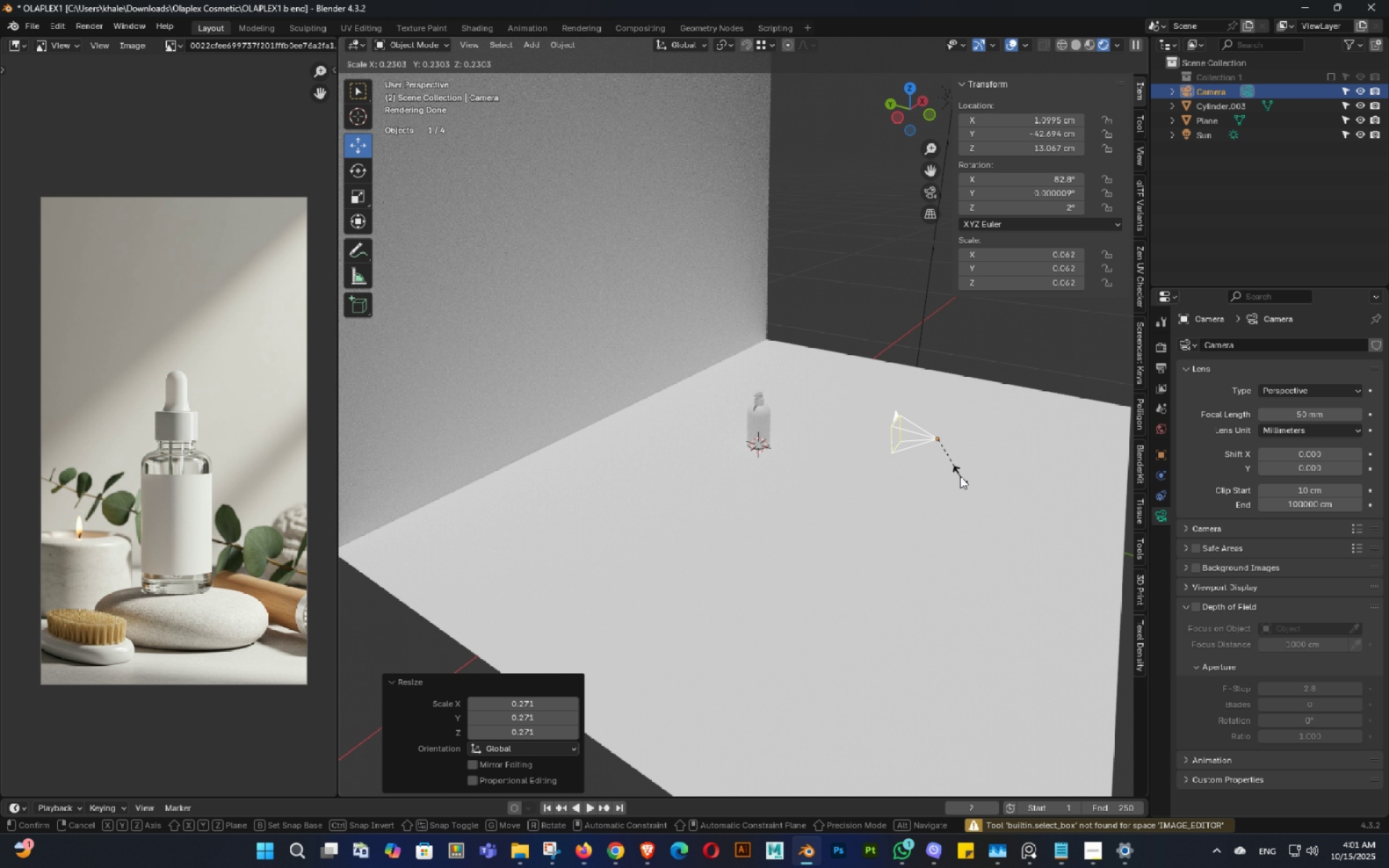 
left_click([960, 476])
 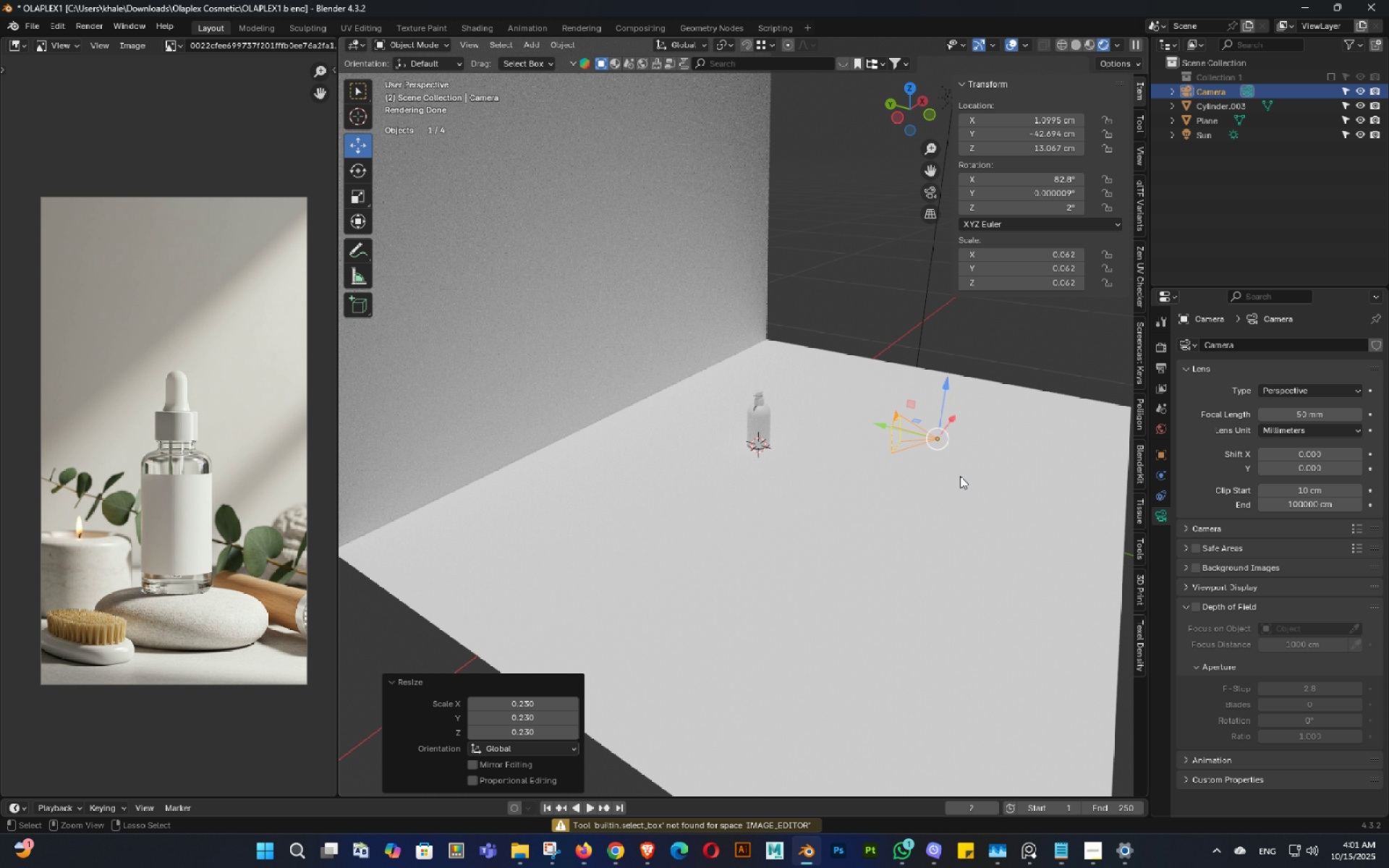 
key(Control+ControlLeft)
 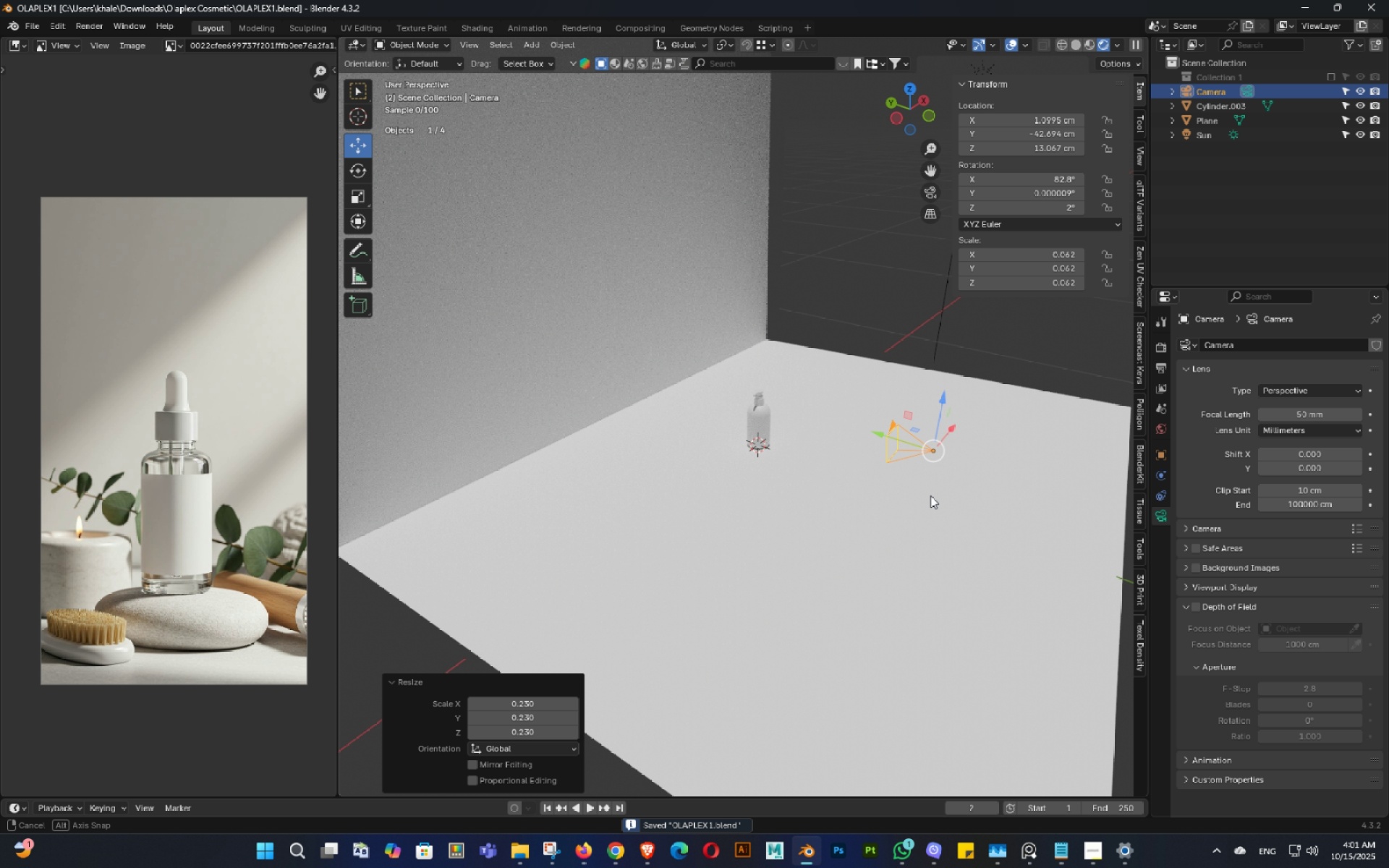 
key(Control+ControlLeft)
 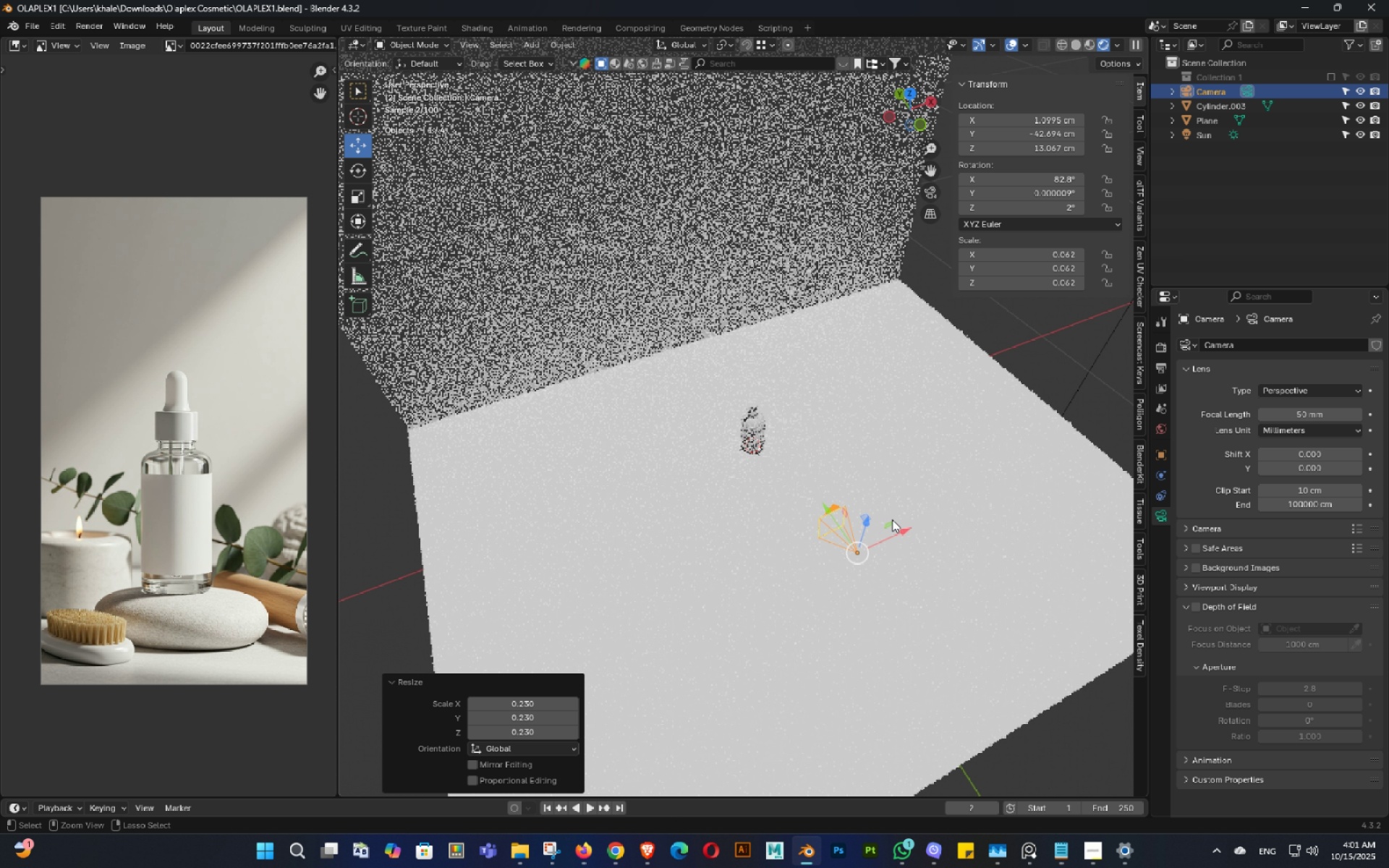 
key(Control+S)
 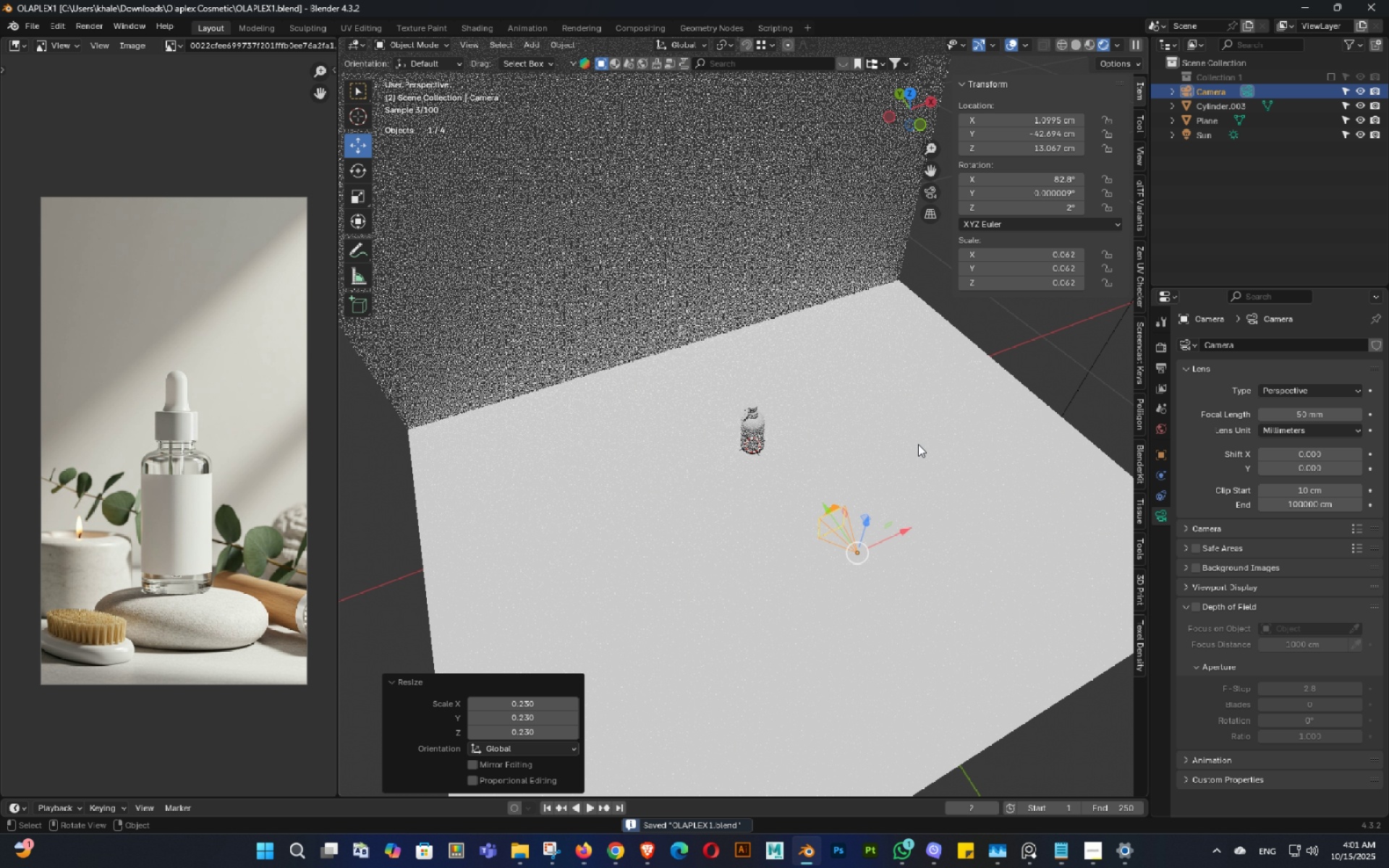 
key(Backquote)
 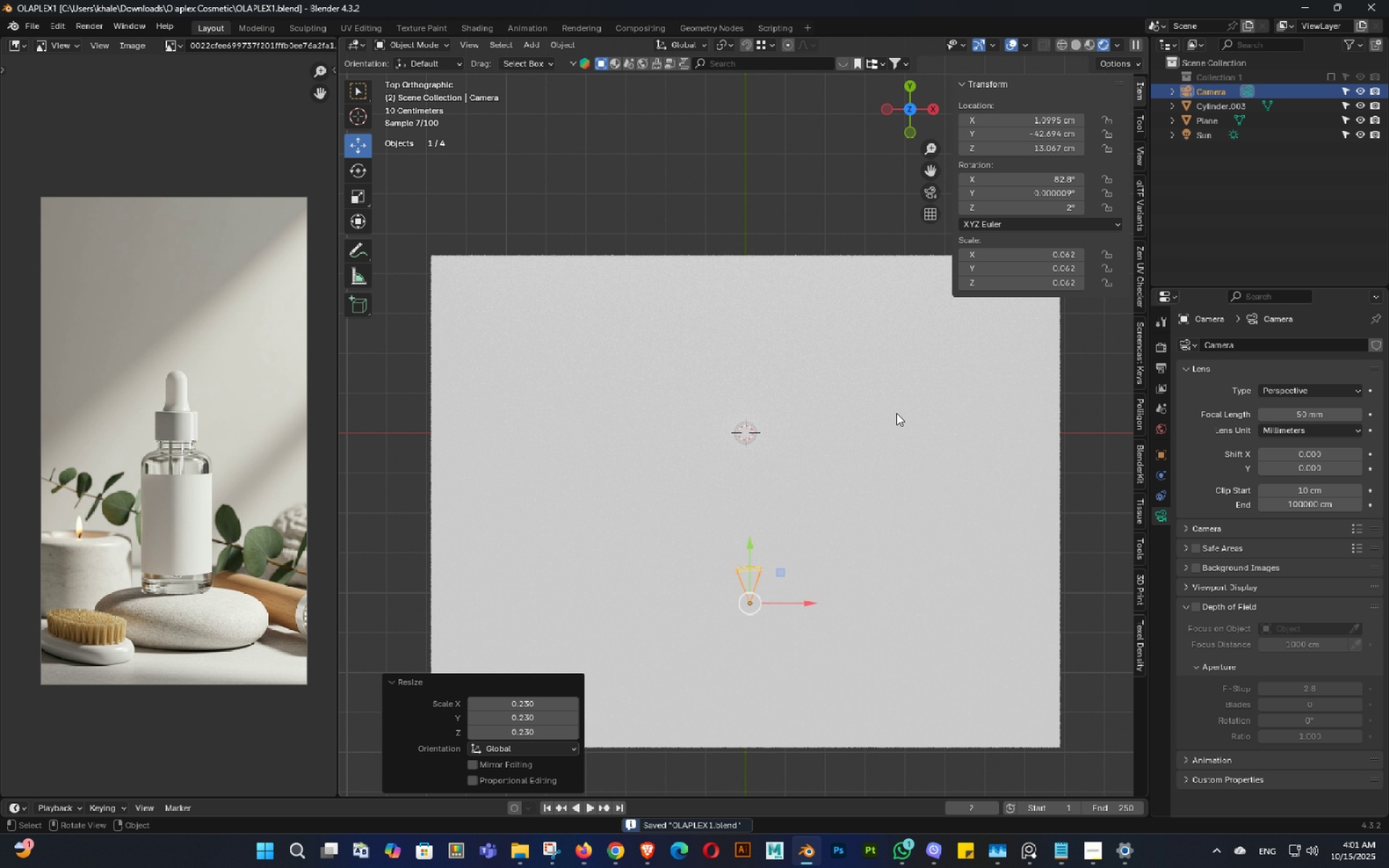 
hold_key(key=ShiftLeft, duration=0.87)
scroll: coordinate [751, 443], scroll_direction: up, amount: 3.0
 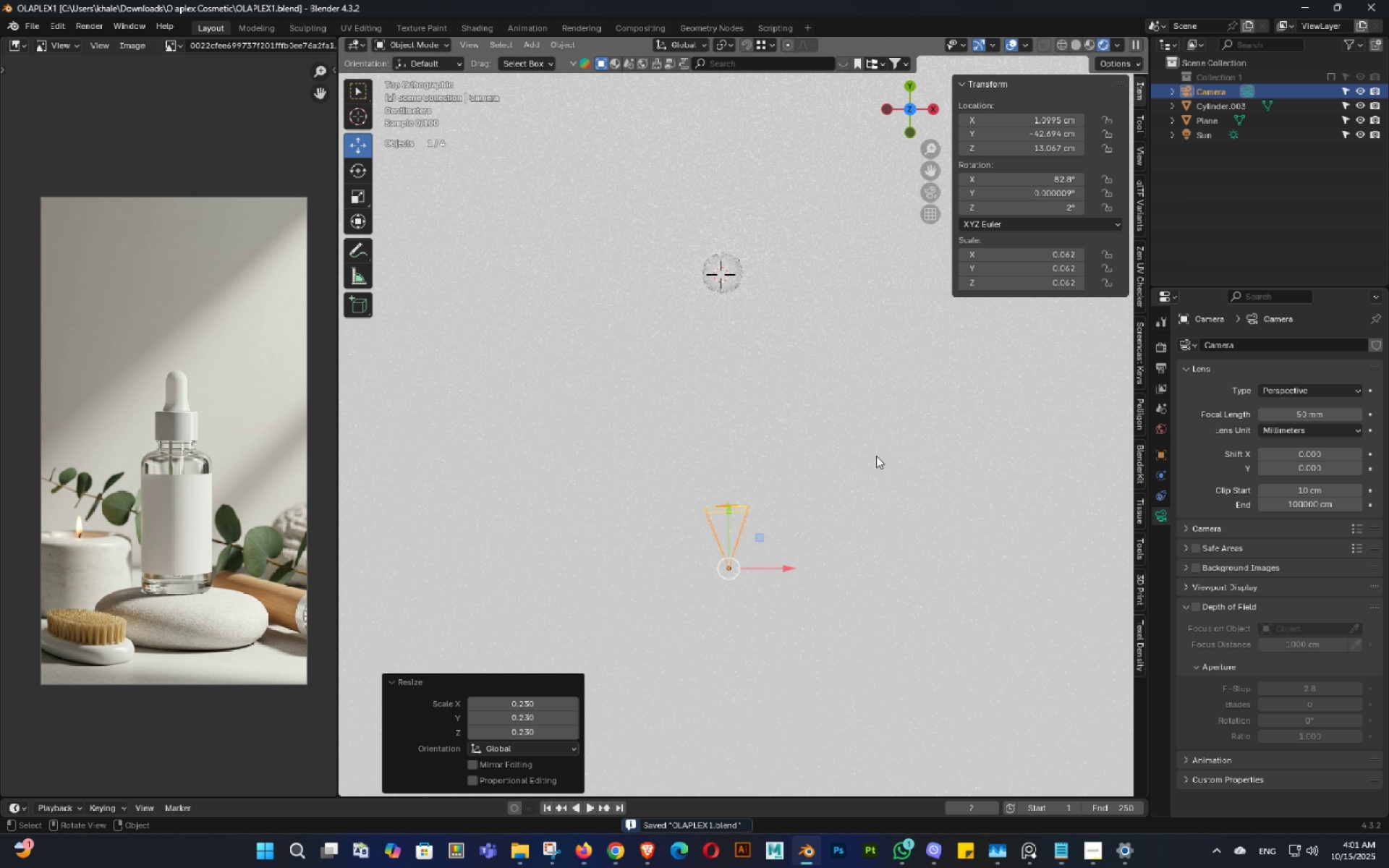 
key(Control+ControlLeft)
 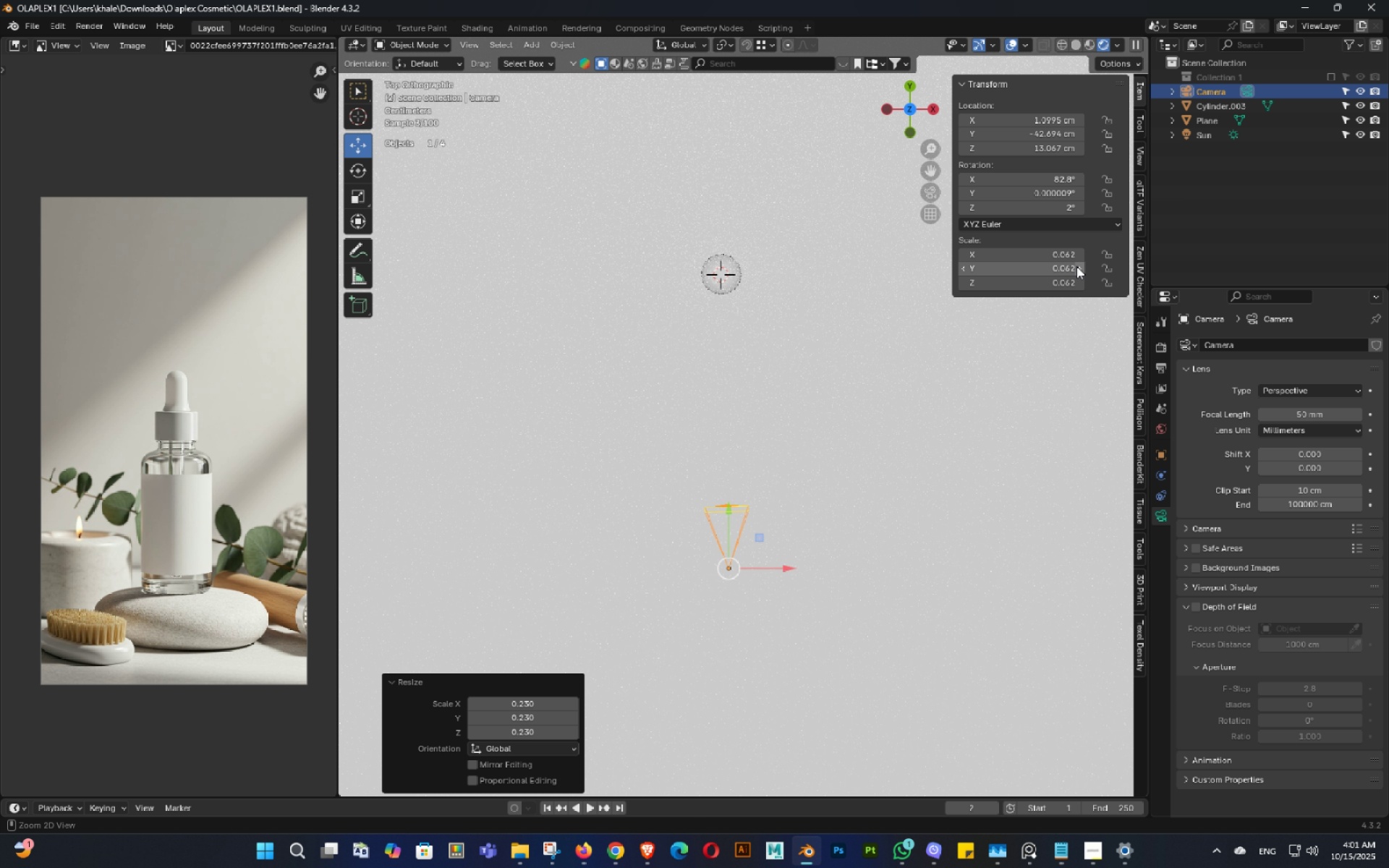 
key(Control+S)
 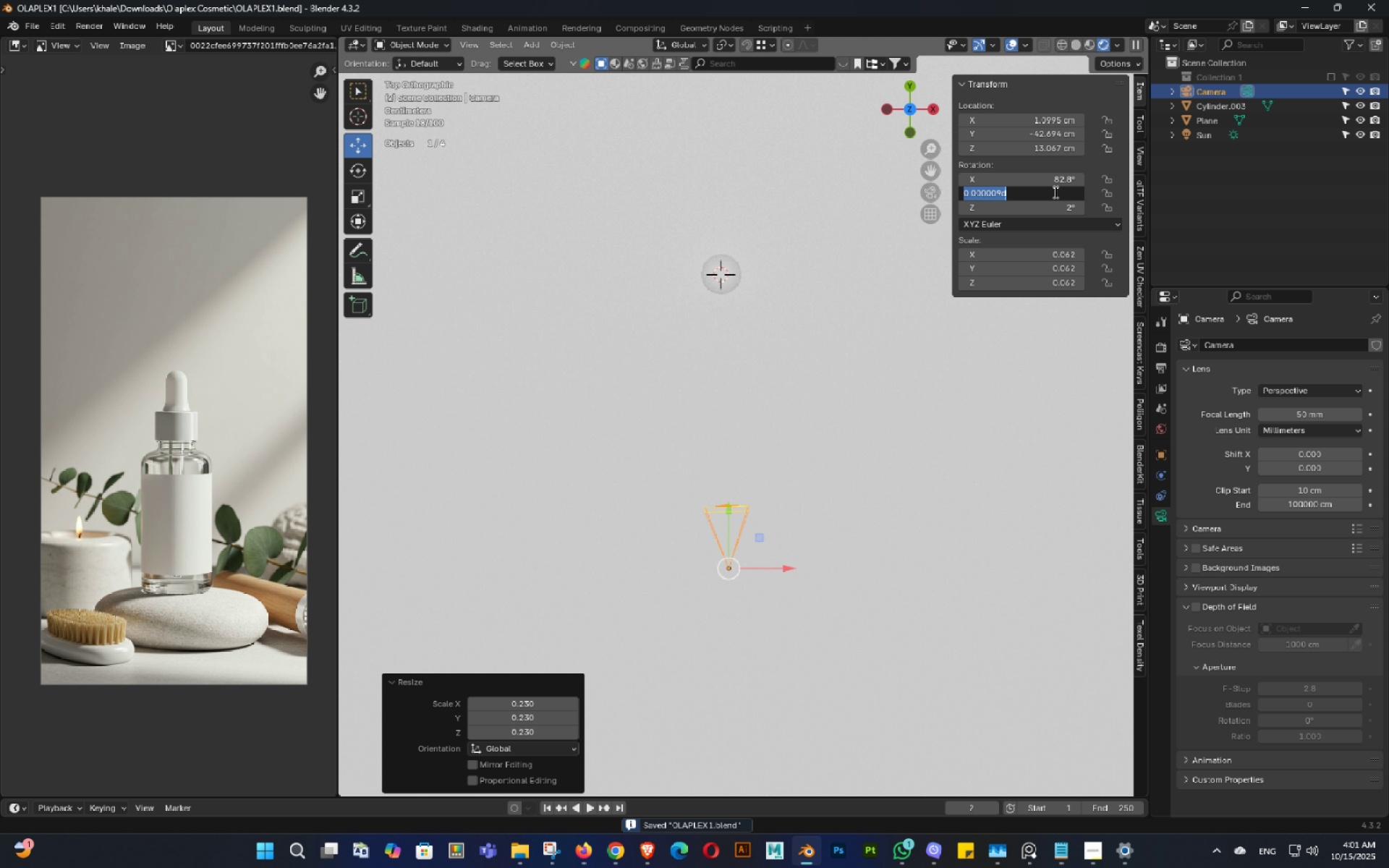 
key(Numpad0)
 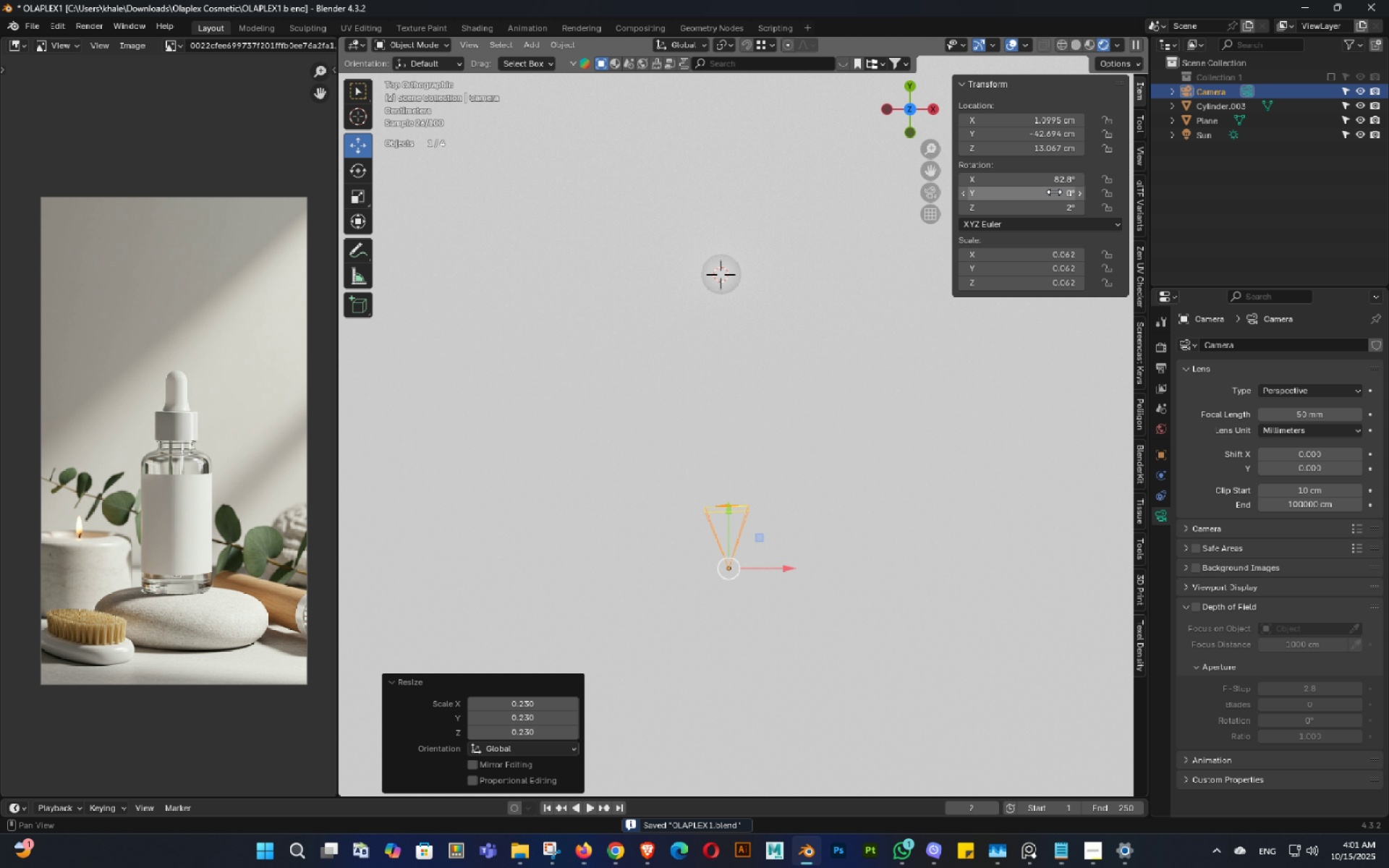 
key(NumpadEnter)
 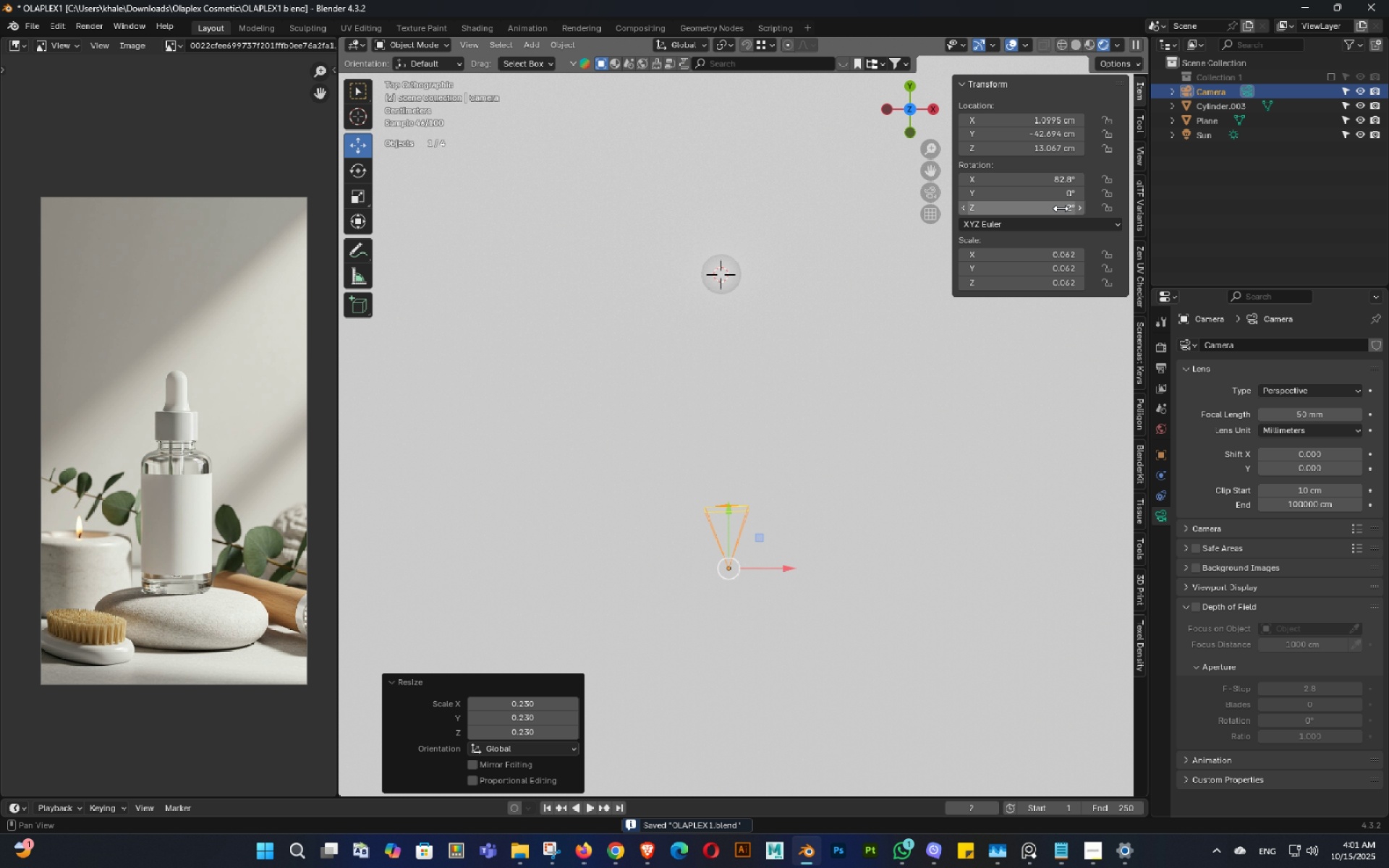 
left_click([1058, 210])
 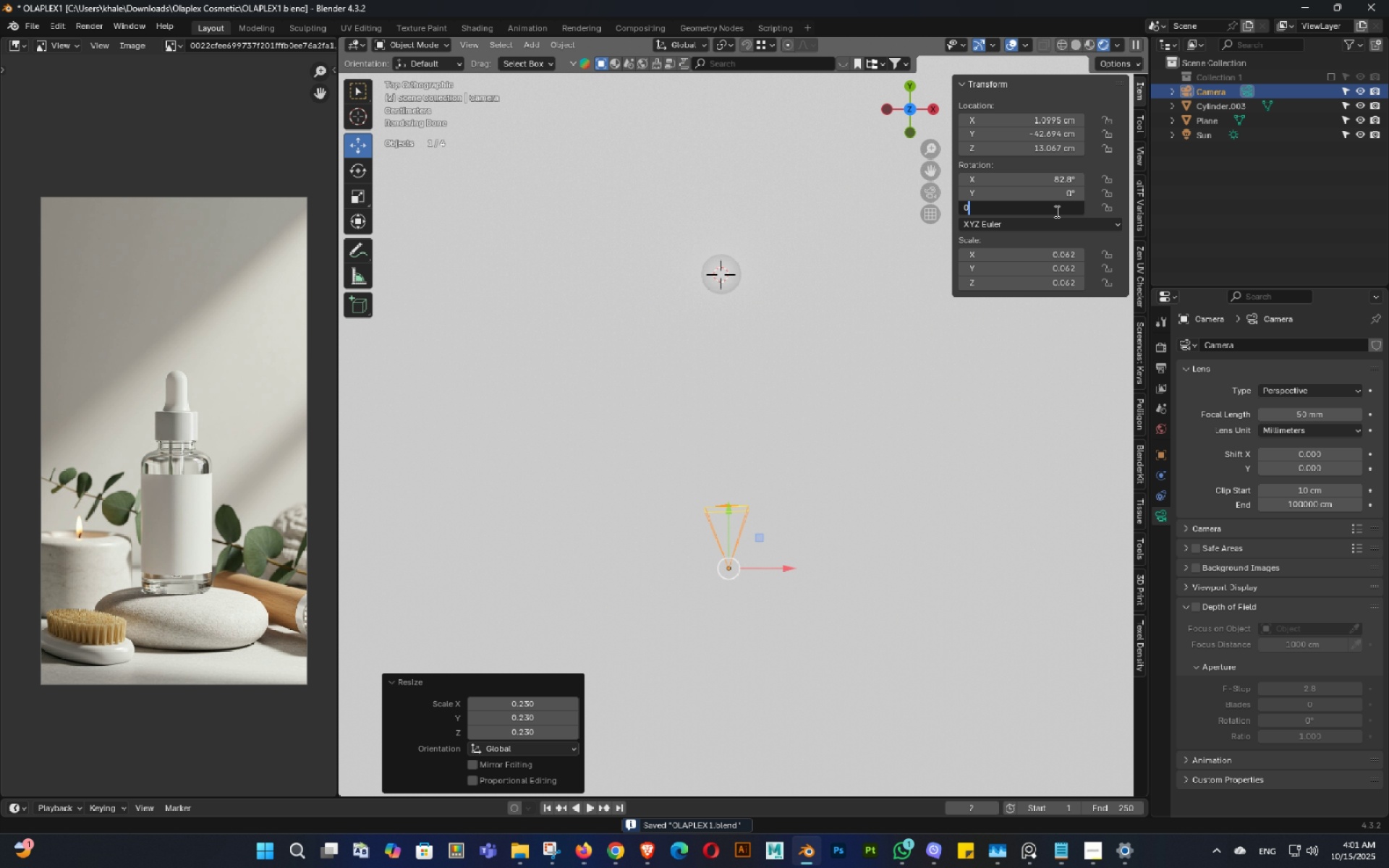 
key(Numpad0)
 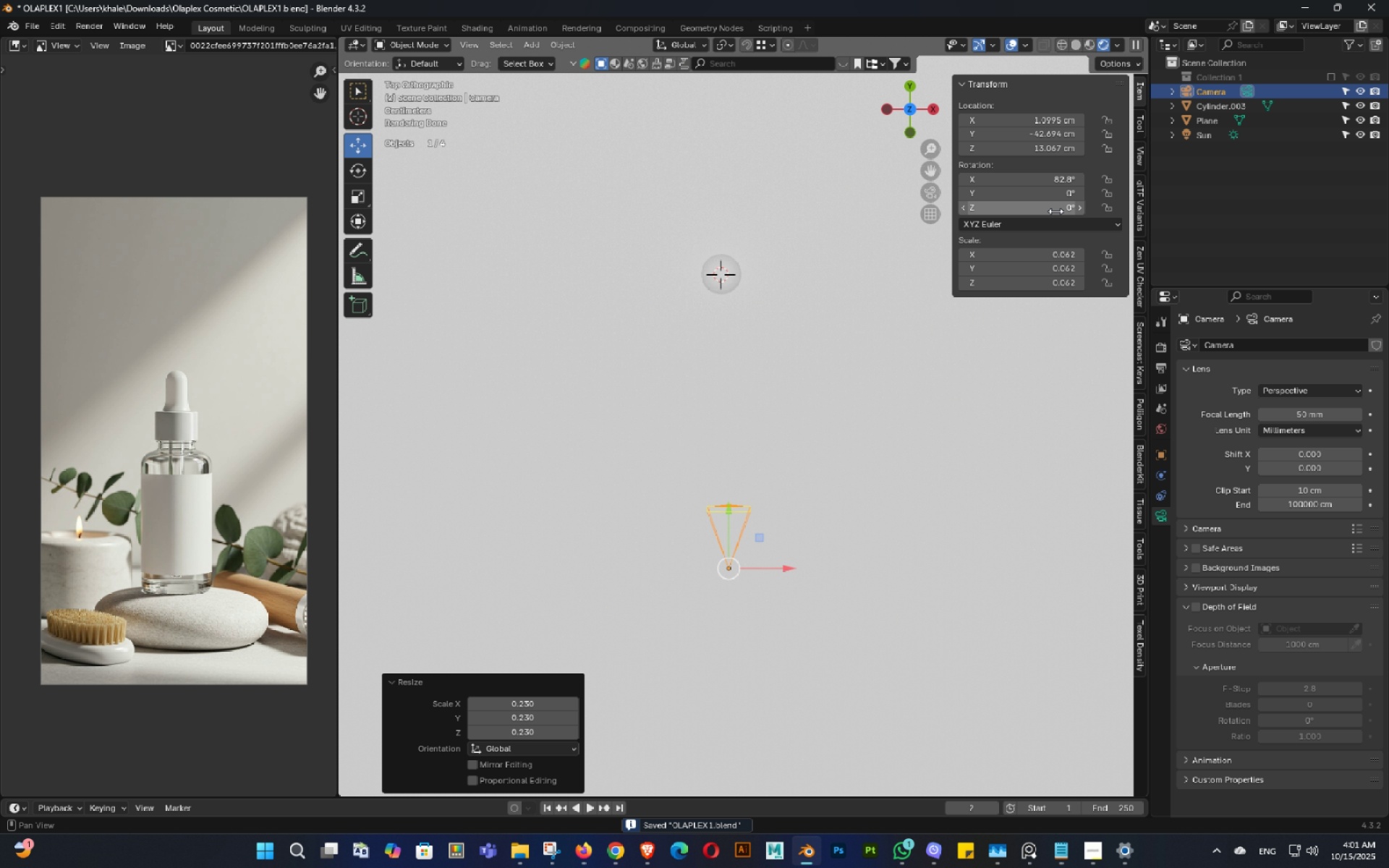 
hold_key(key=NumpadEnter, duration=2.39)
 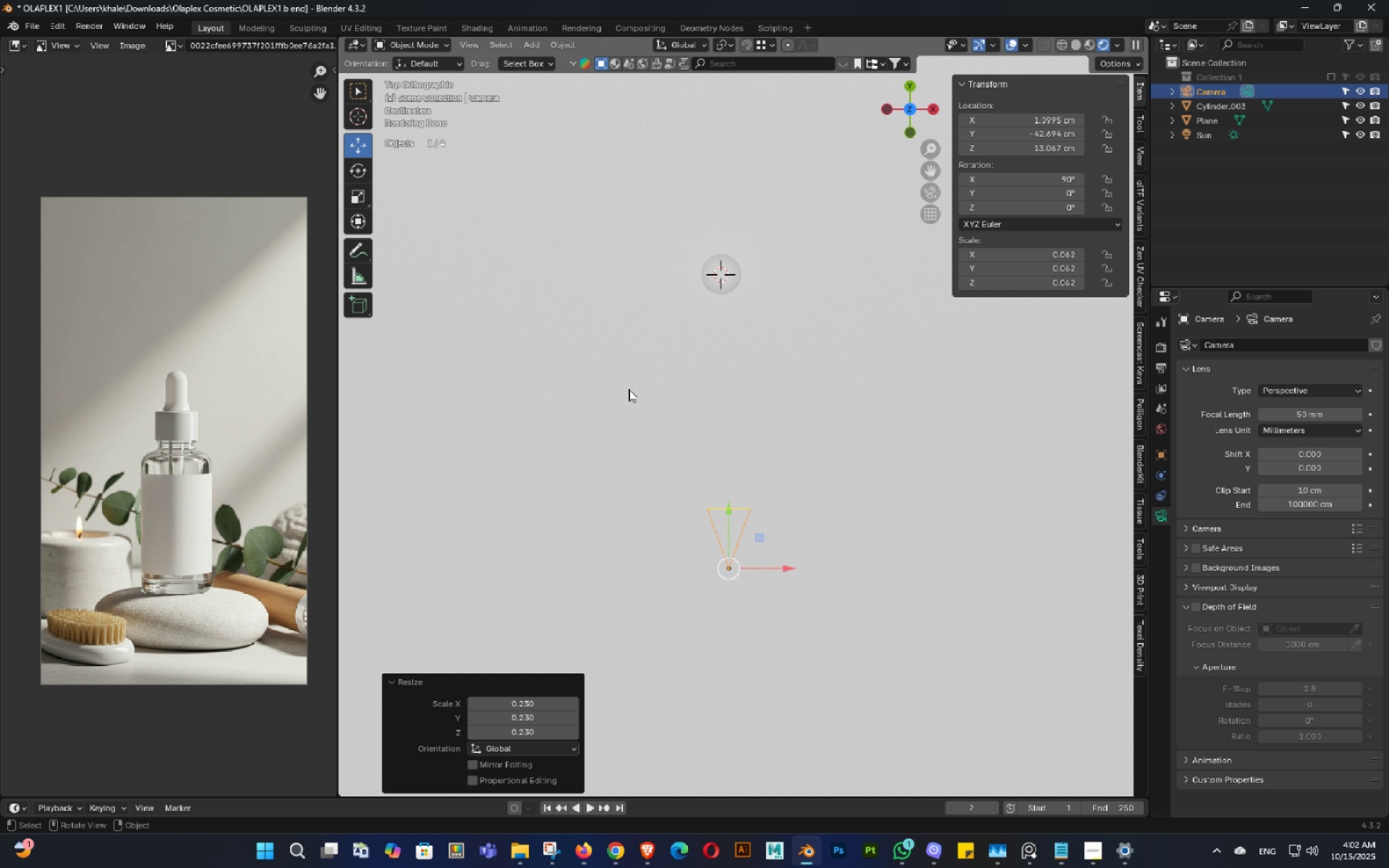 
key(NumpadDecimal)
 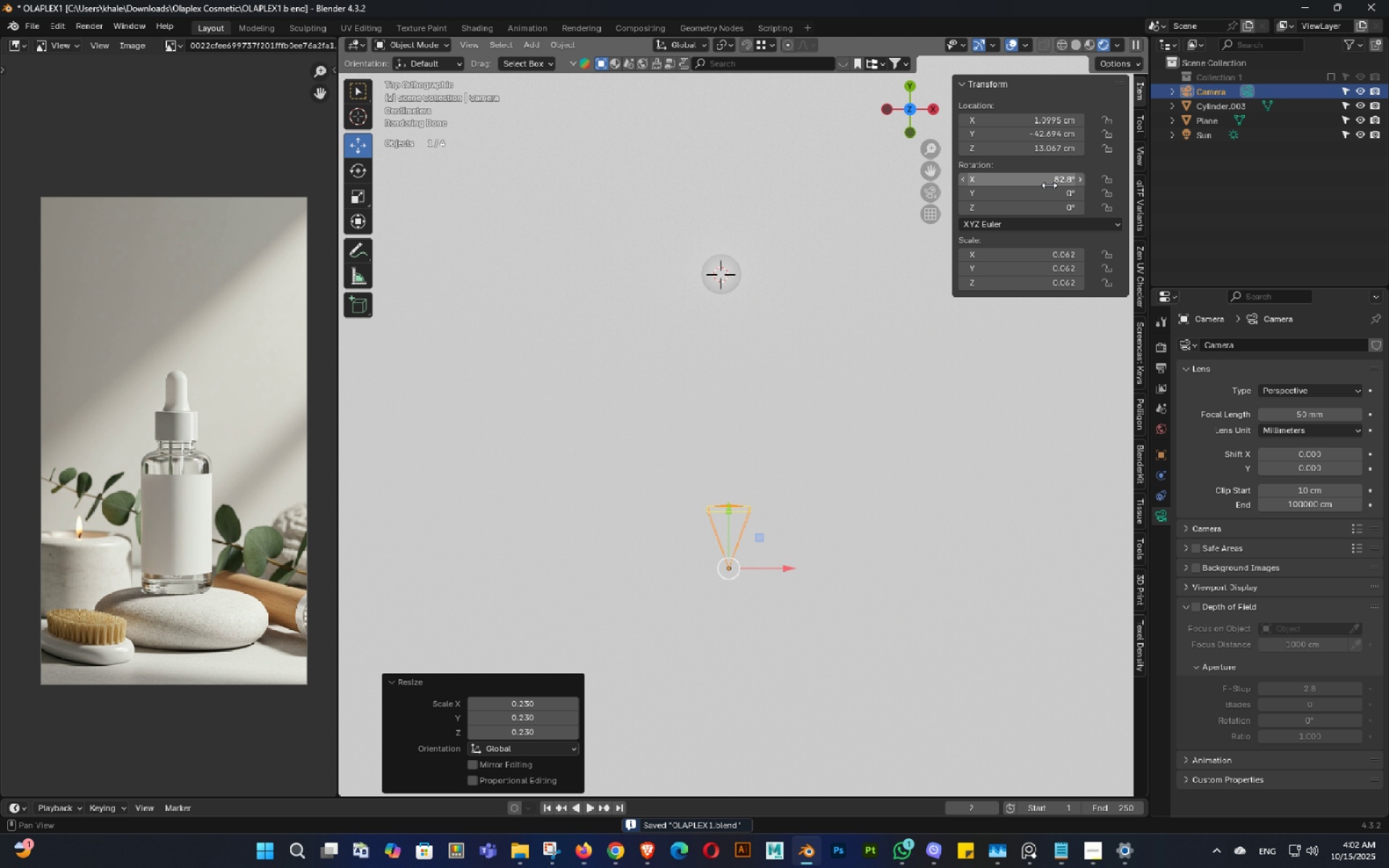 
left_click([1049, 182])
 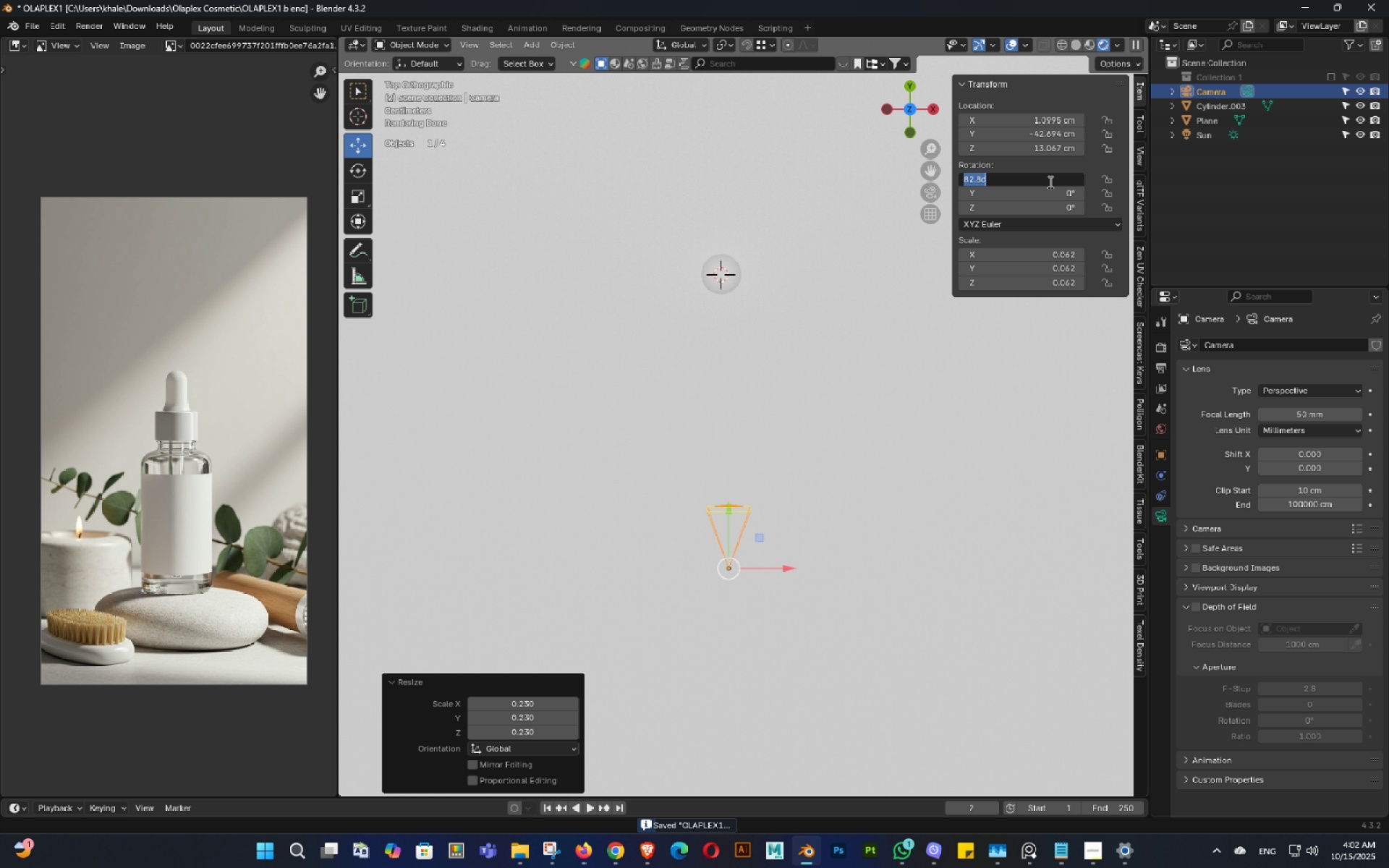 
key(Numpad9)
 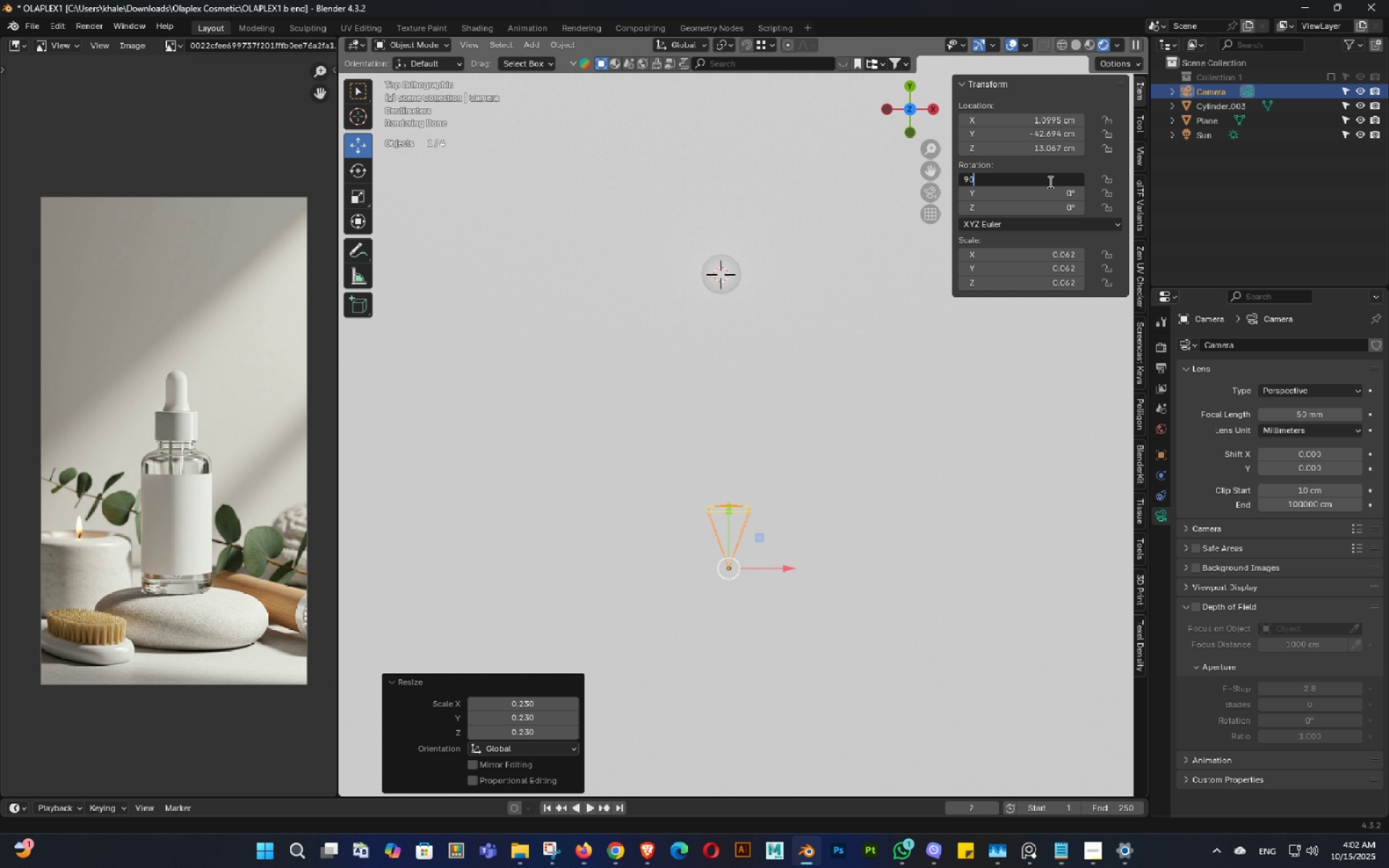 
key(Numpad0)
 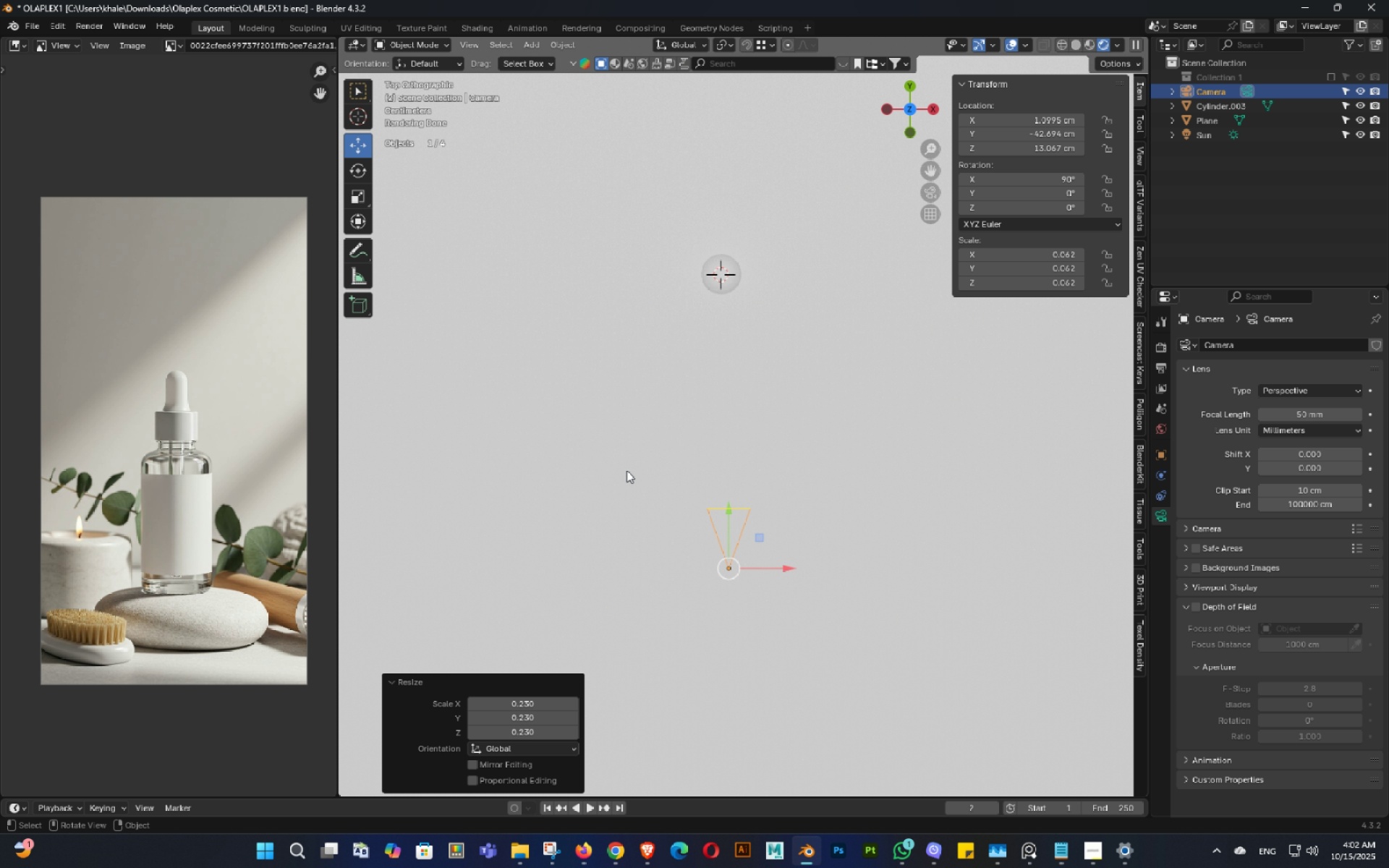 
key(Control+ControlLeft)
 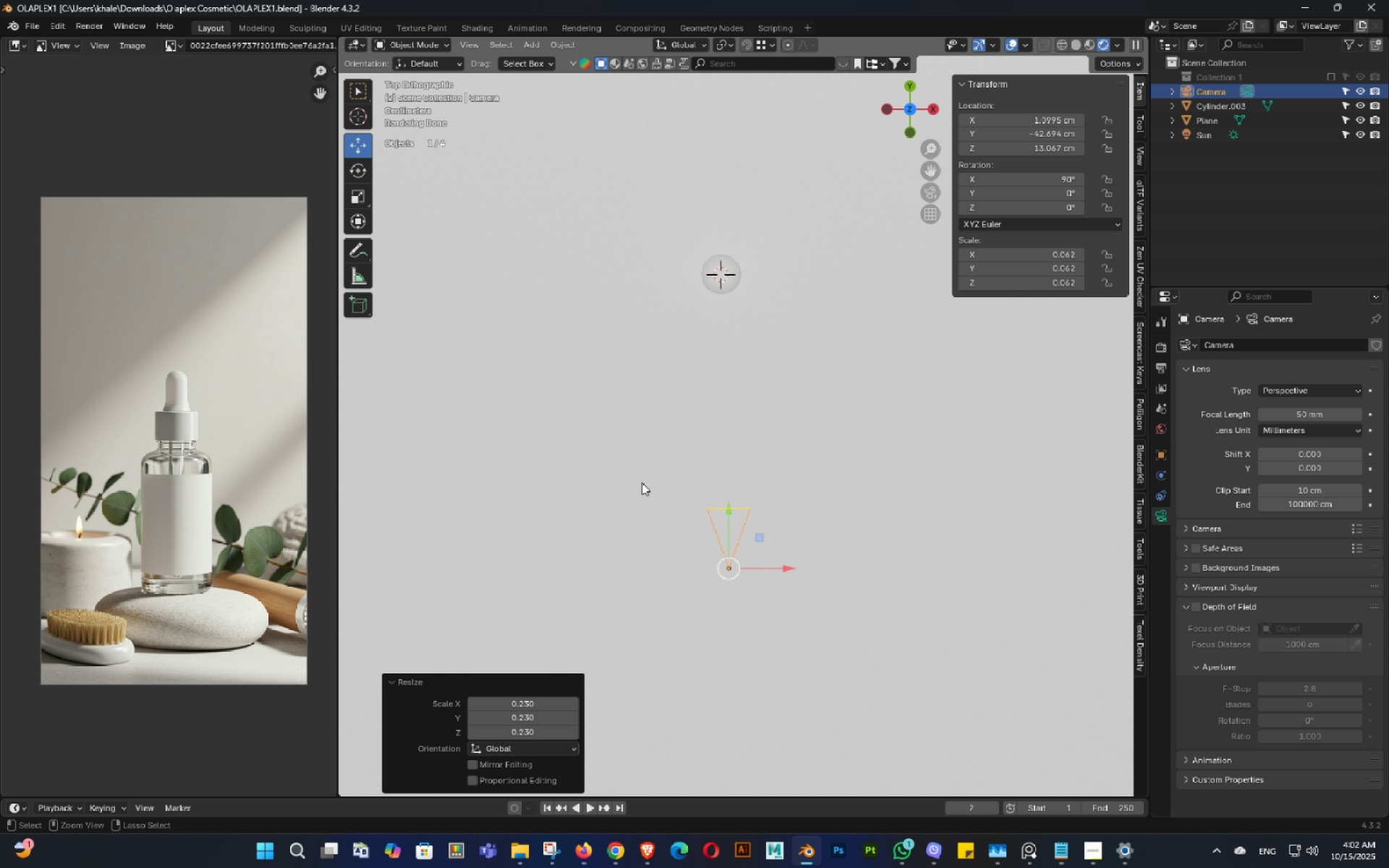 
key(Control+S)
 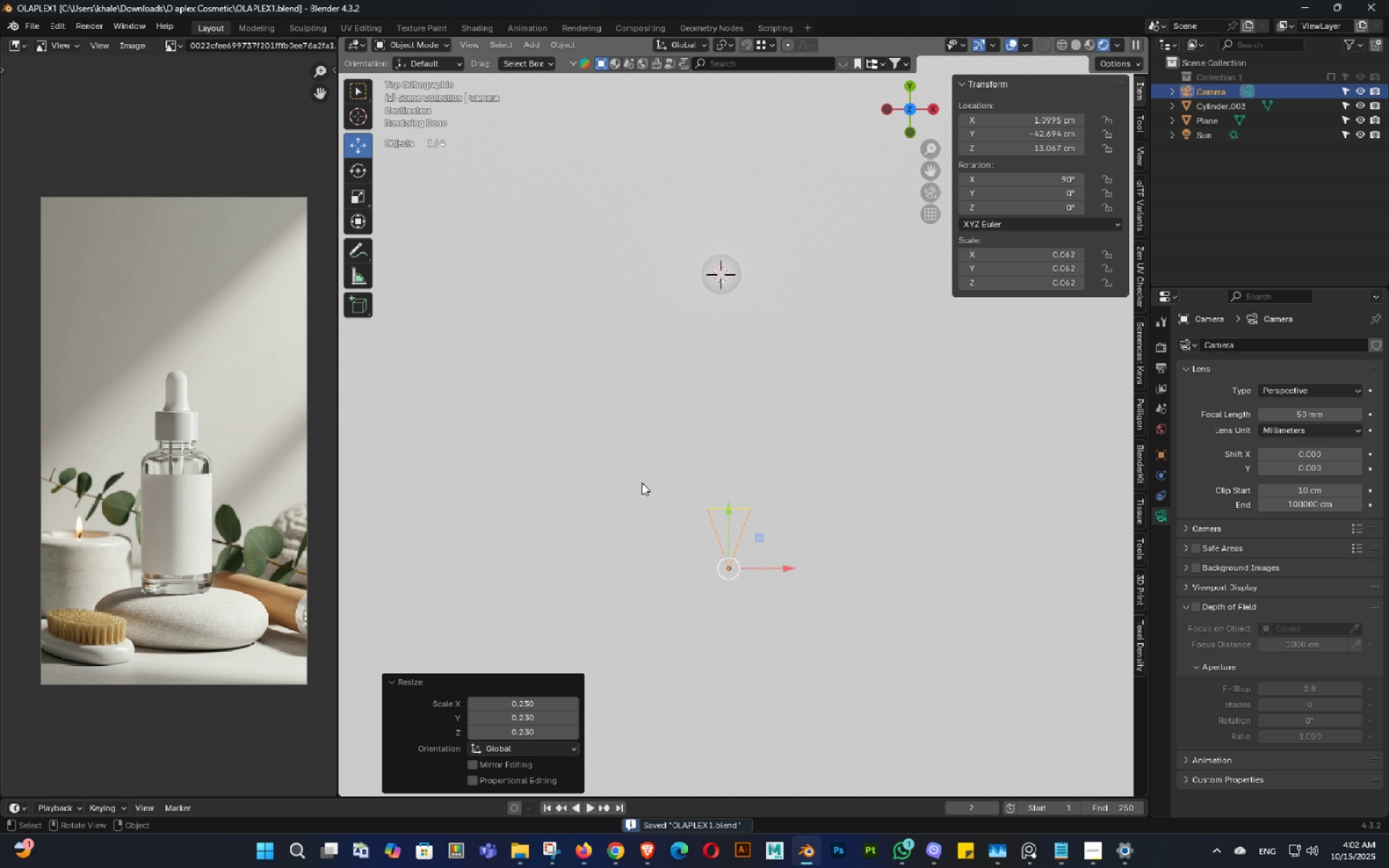 
type(0gz)
 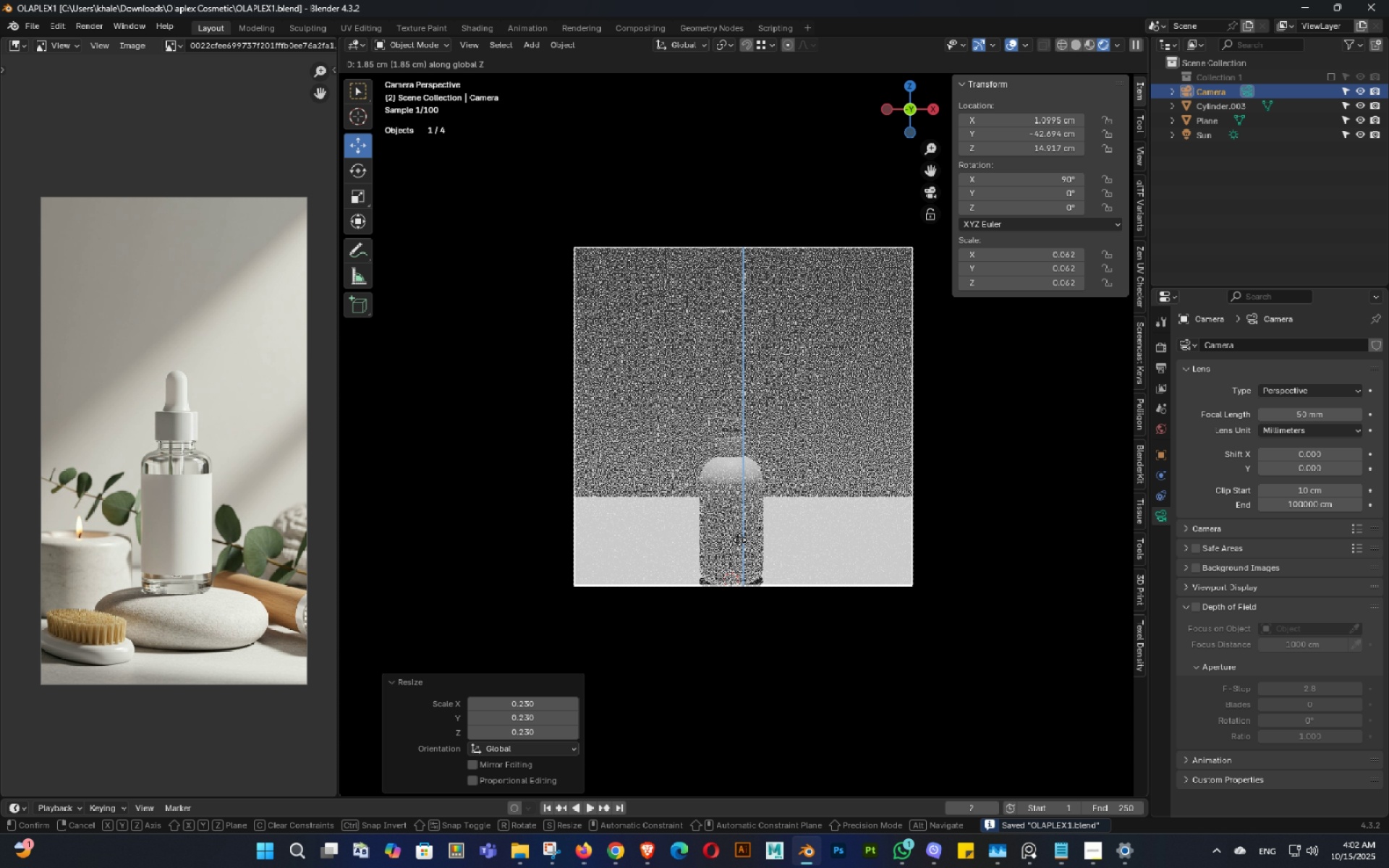 
hold_key(key=ShiftLeft, duration=1.53)
 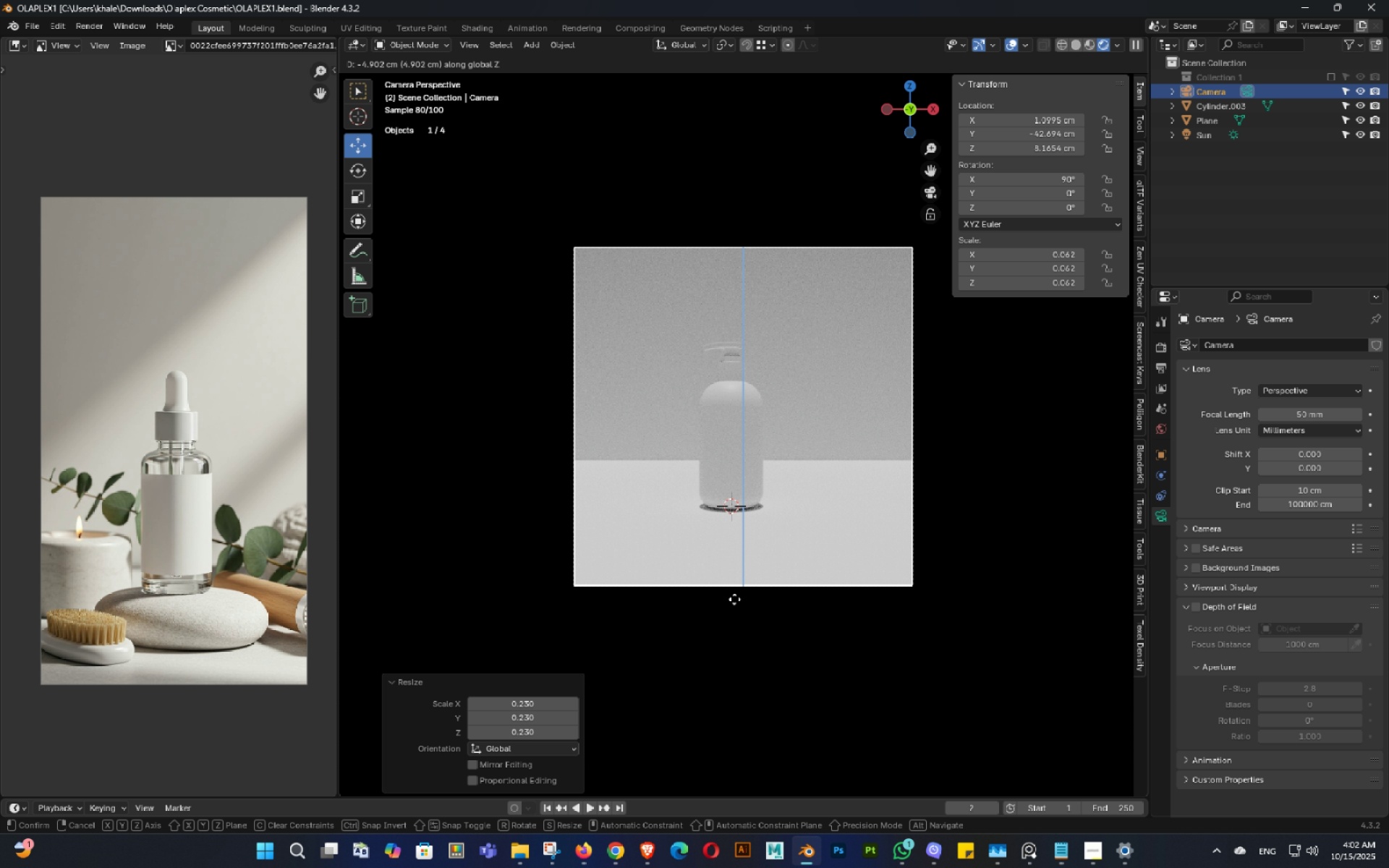 
hold_key(key=ShiftLeft, duration=1.52)
 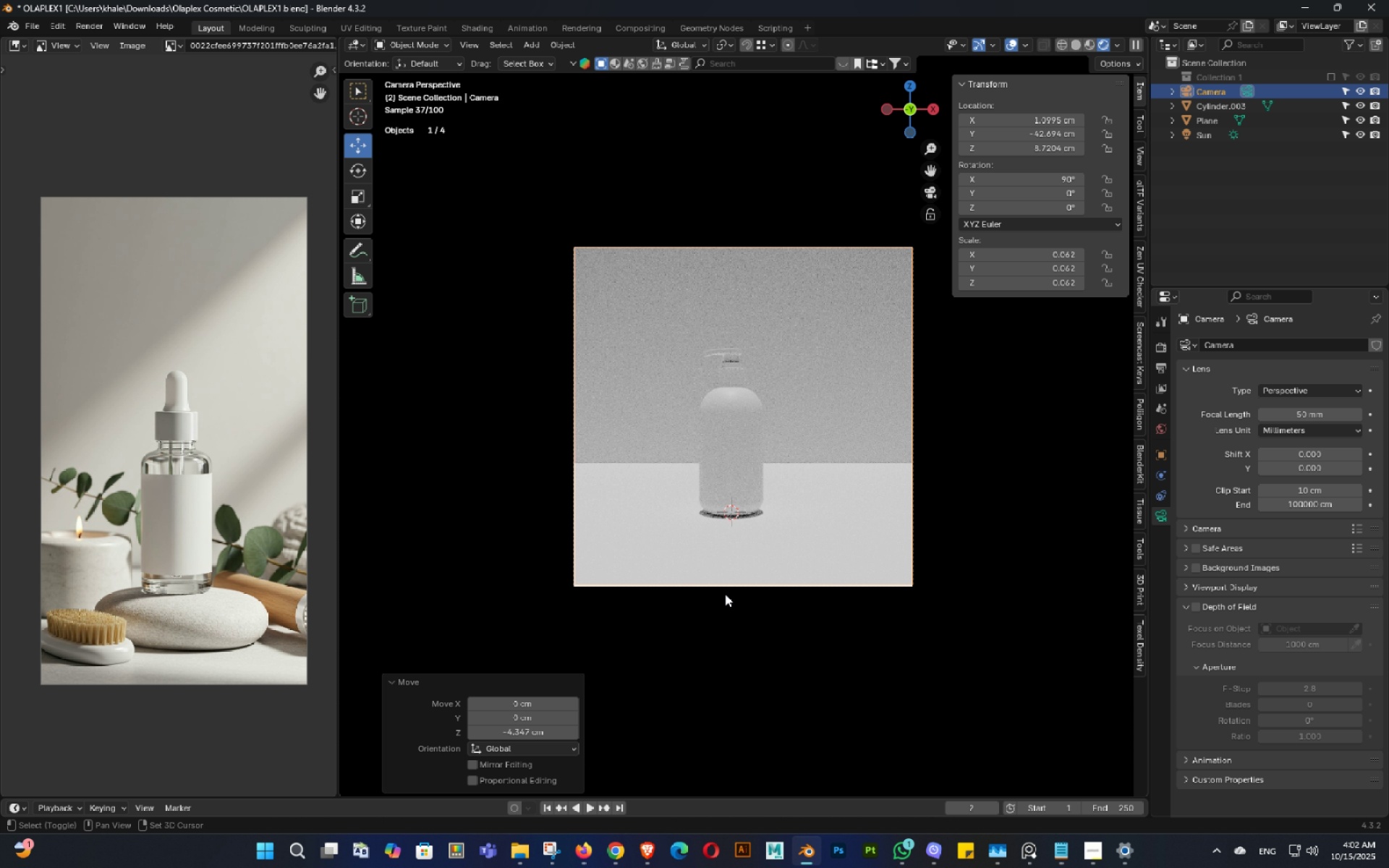 
key(Shift+ShiftLeft)
 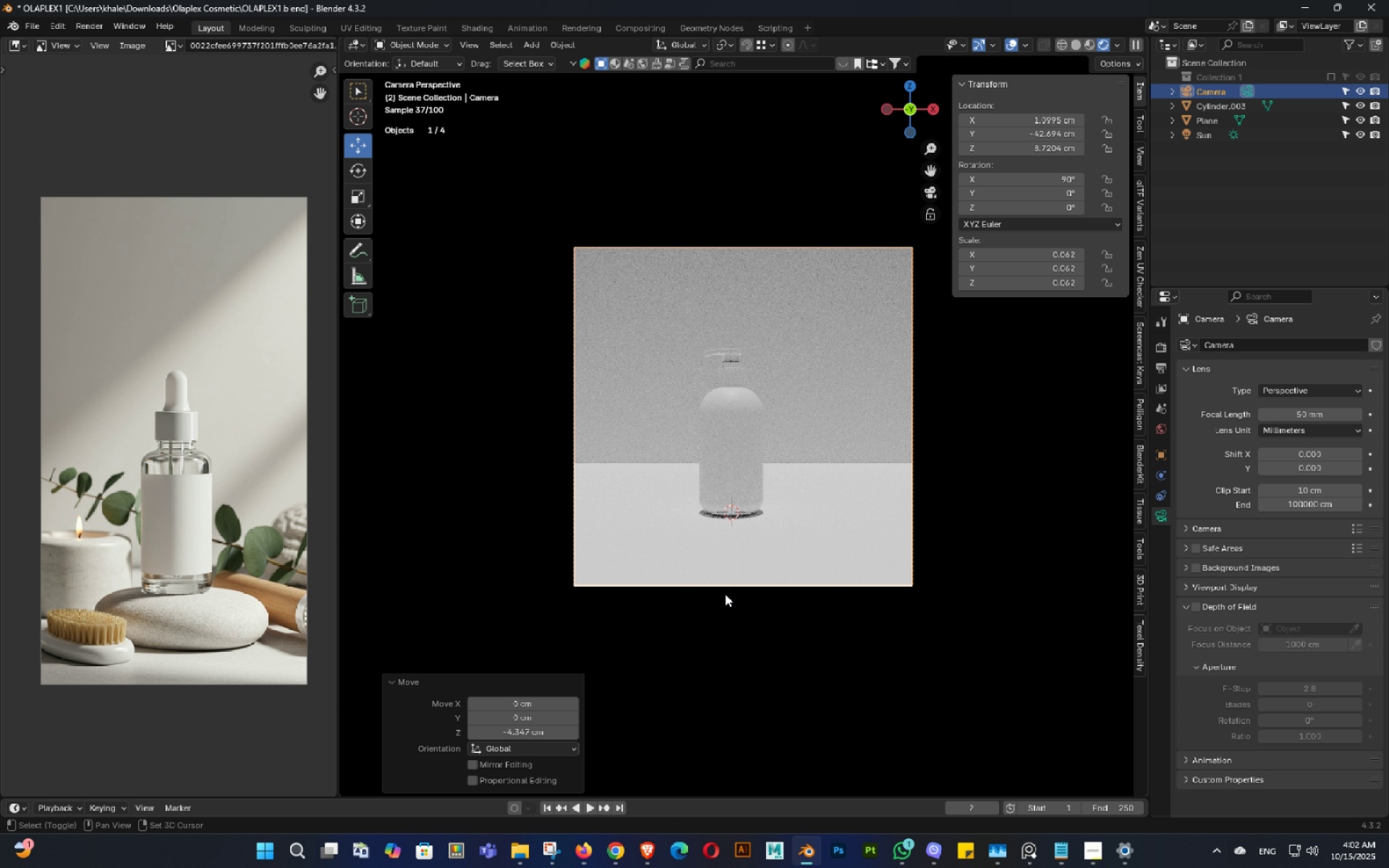 
key(Shift+ShiftLeft)
 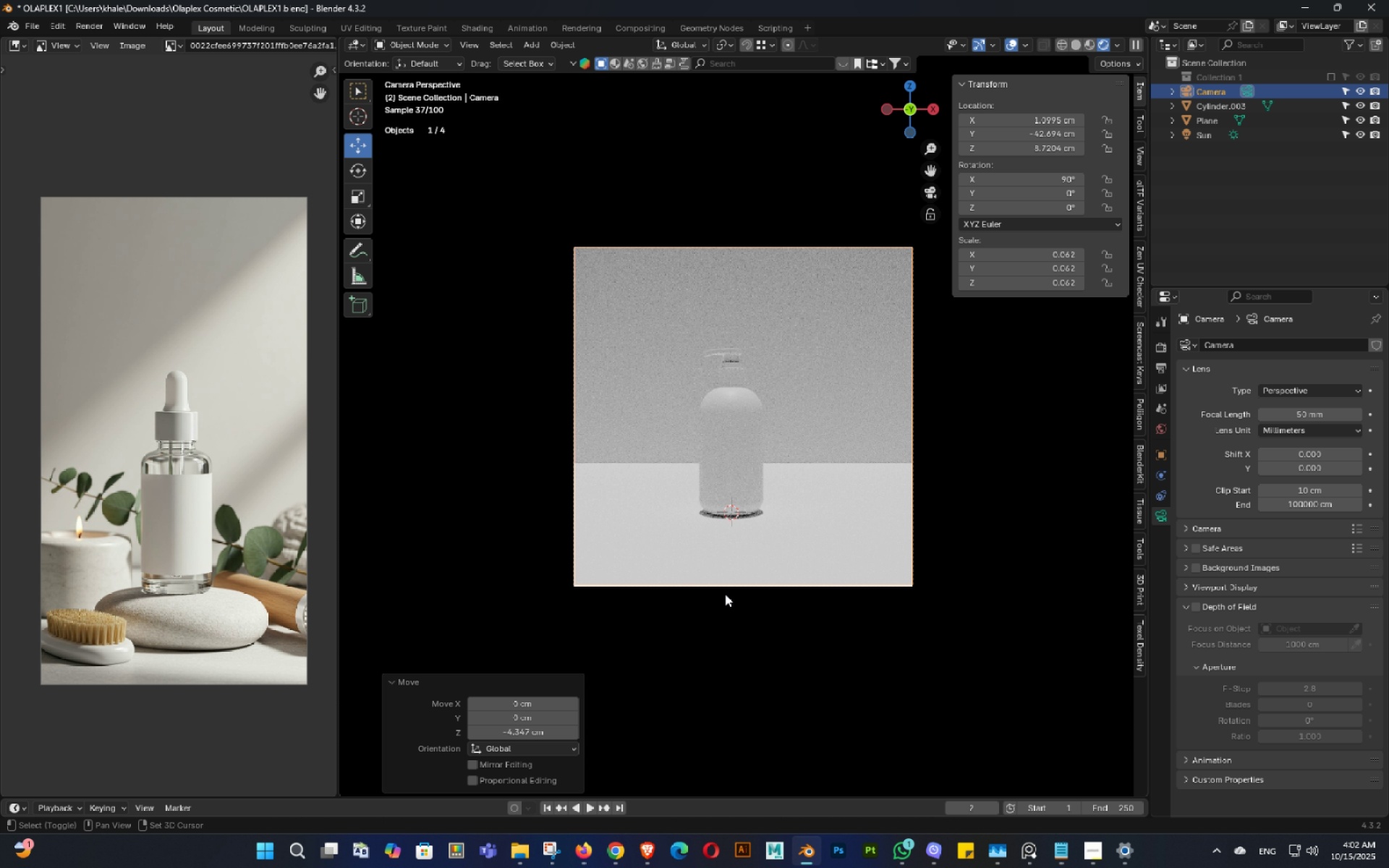 
left_click([725, 595])
 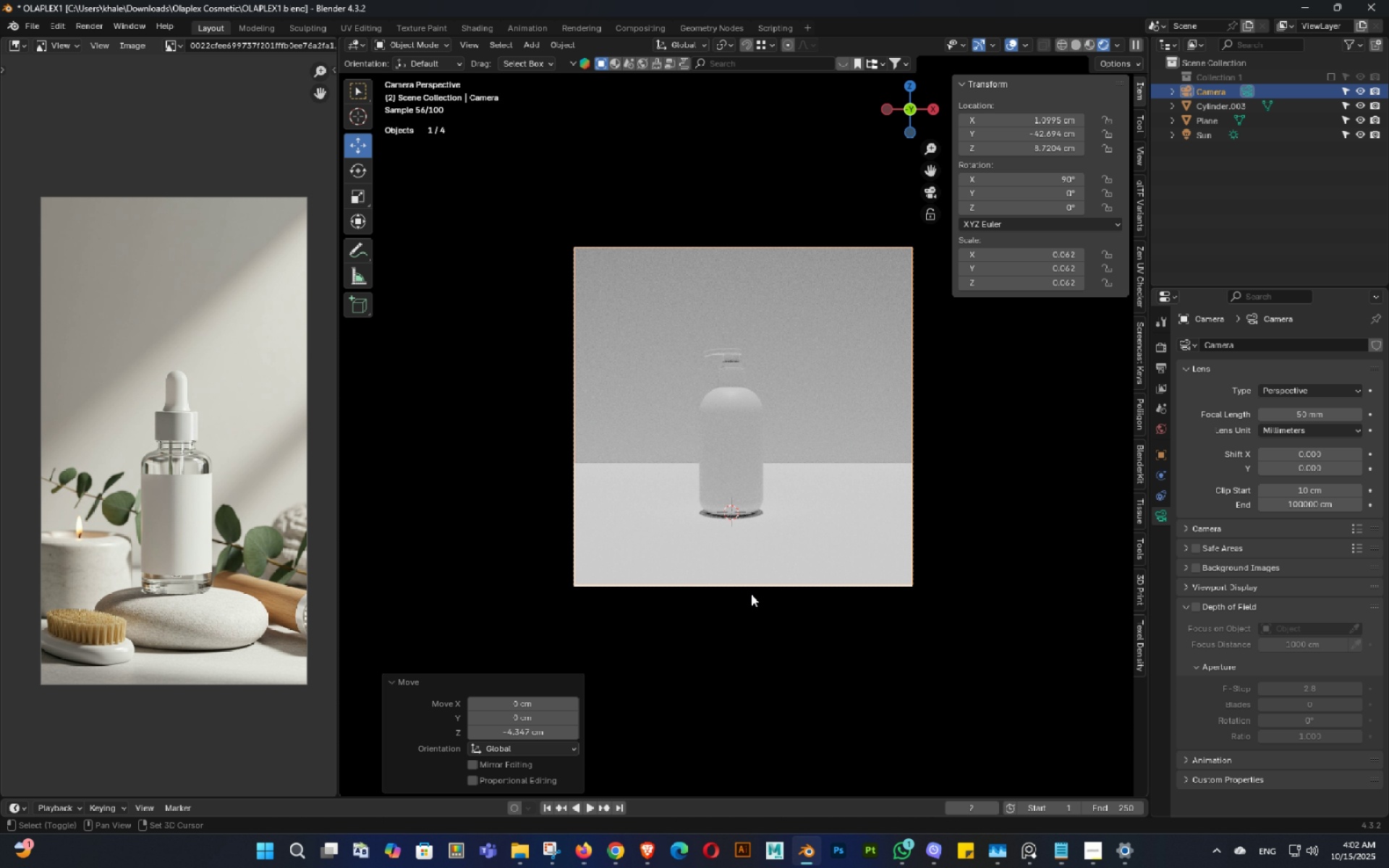 
key(Shift+ShiftLeft)
 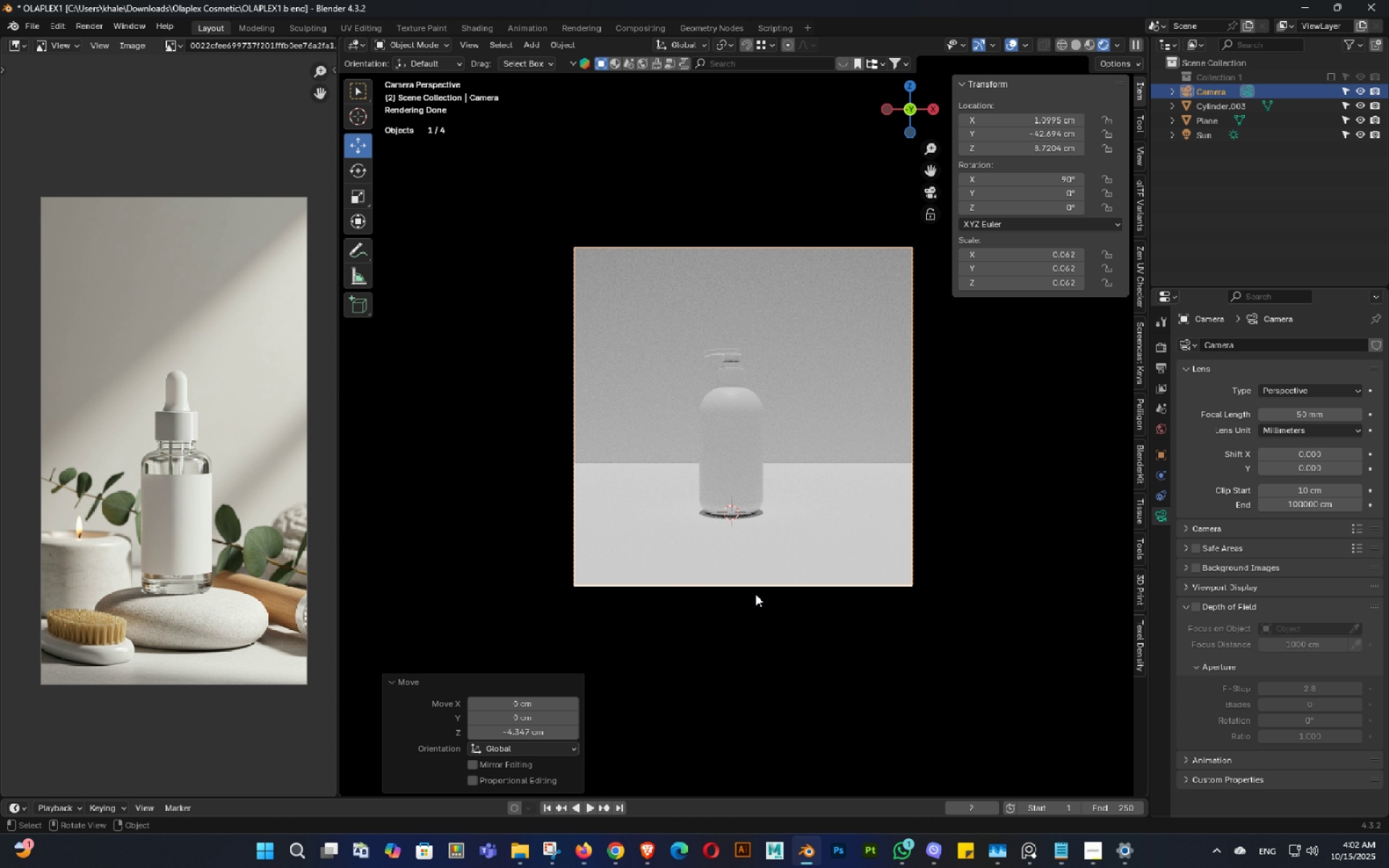 
key(Shift+ShiftLeft)
 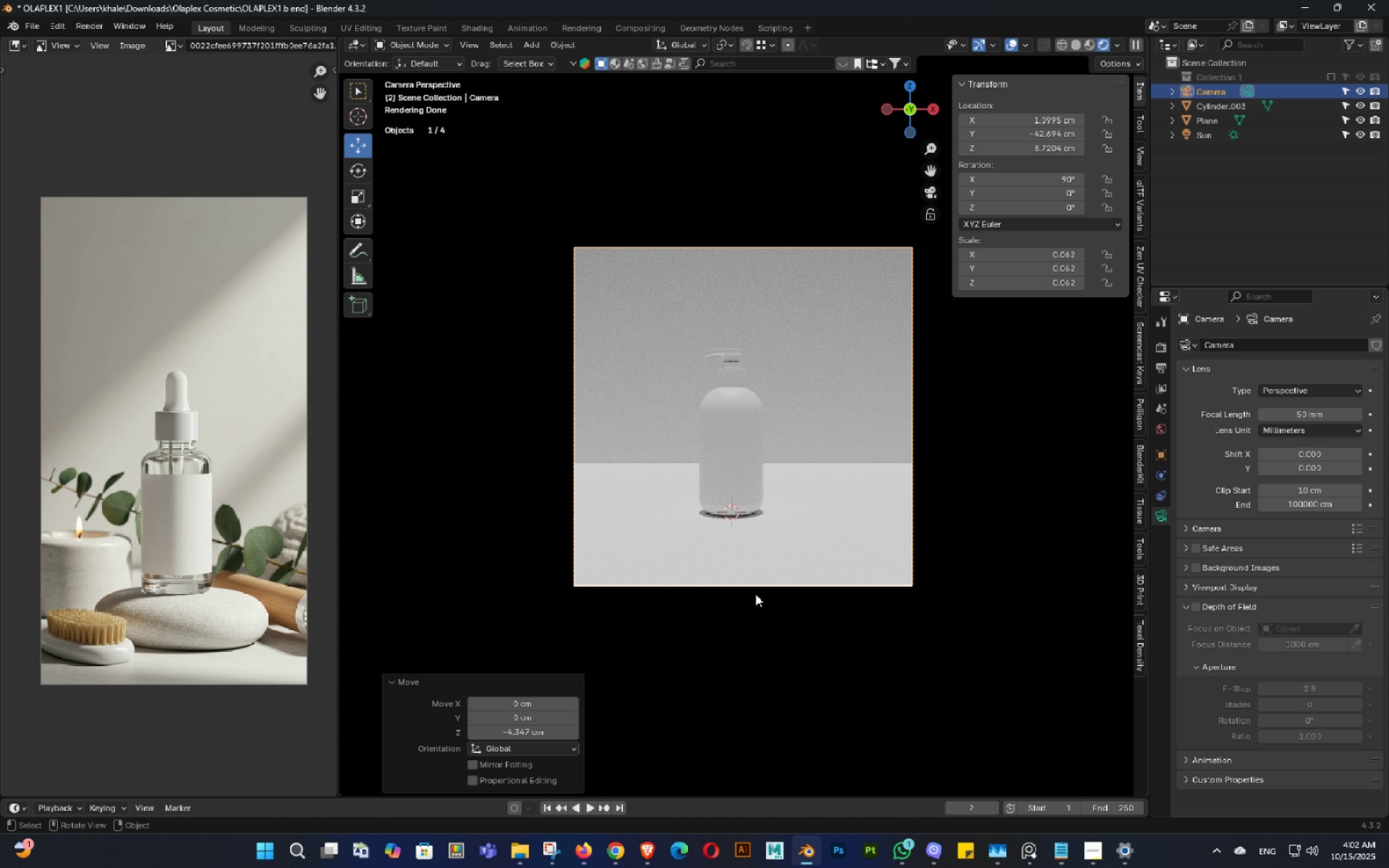 
key(Shift+ShiftLeft)
 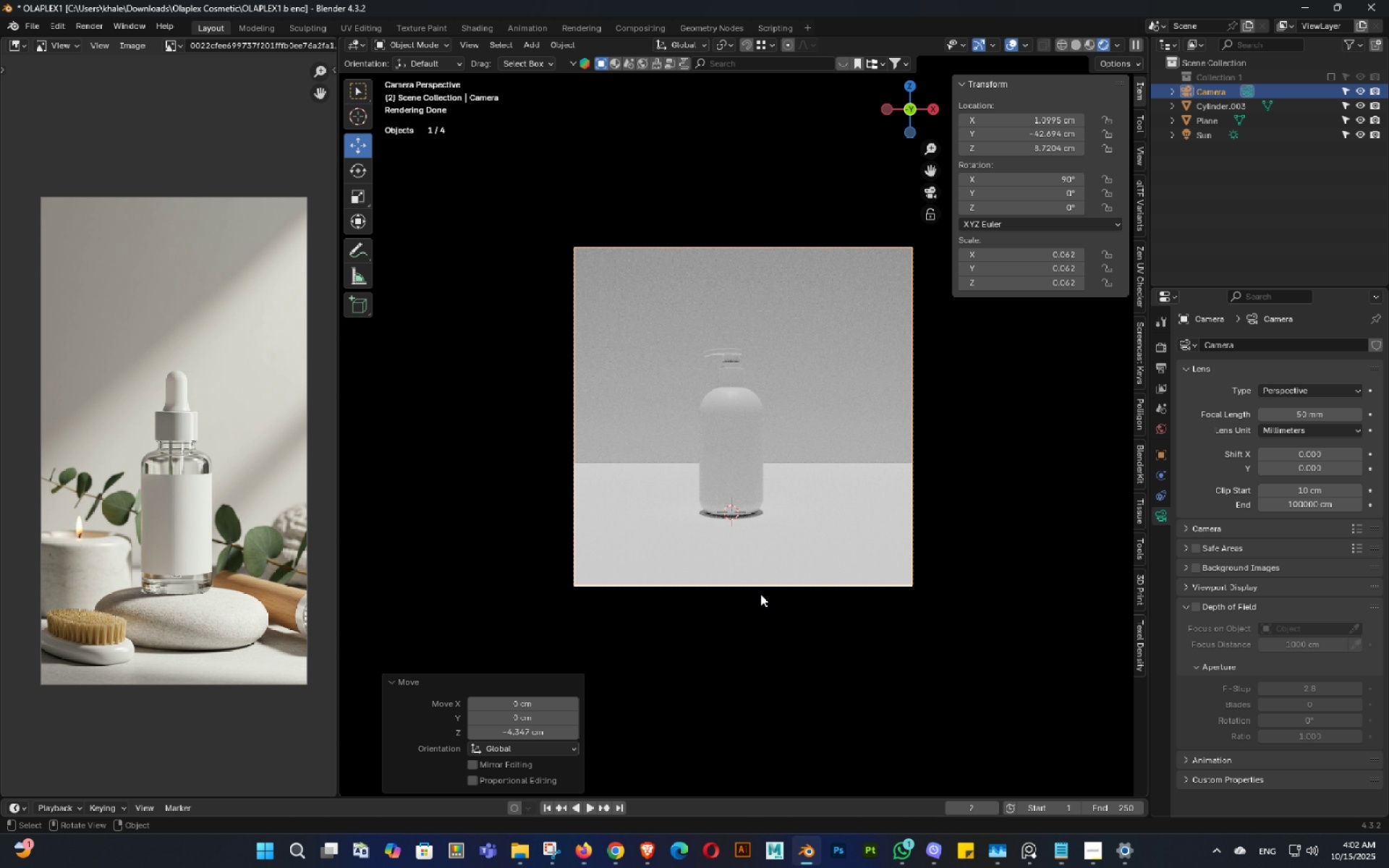 
key(Shift+ShiftLeft)
 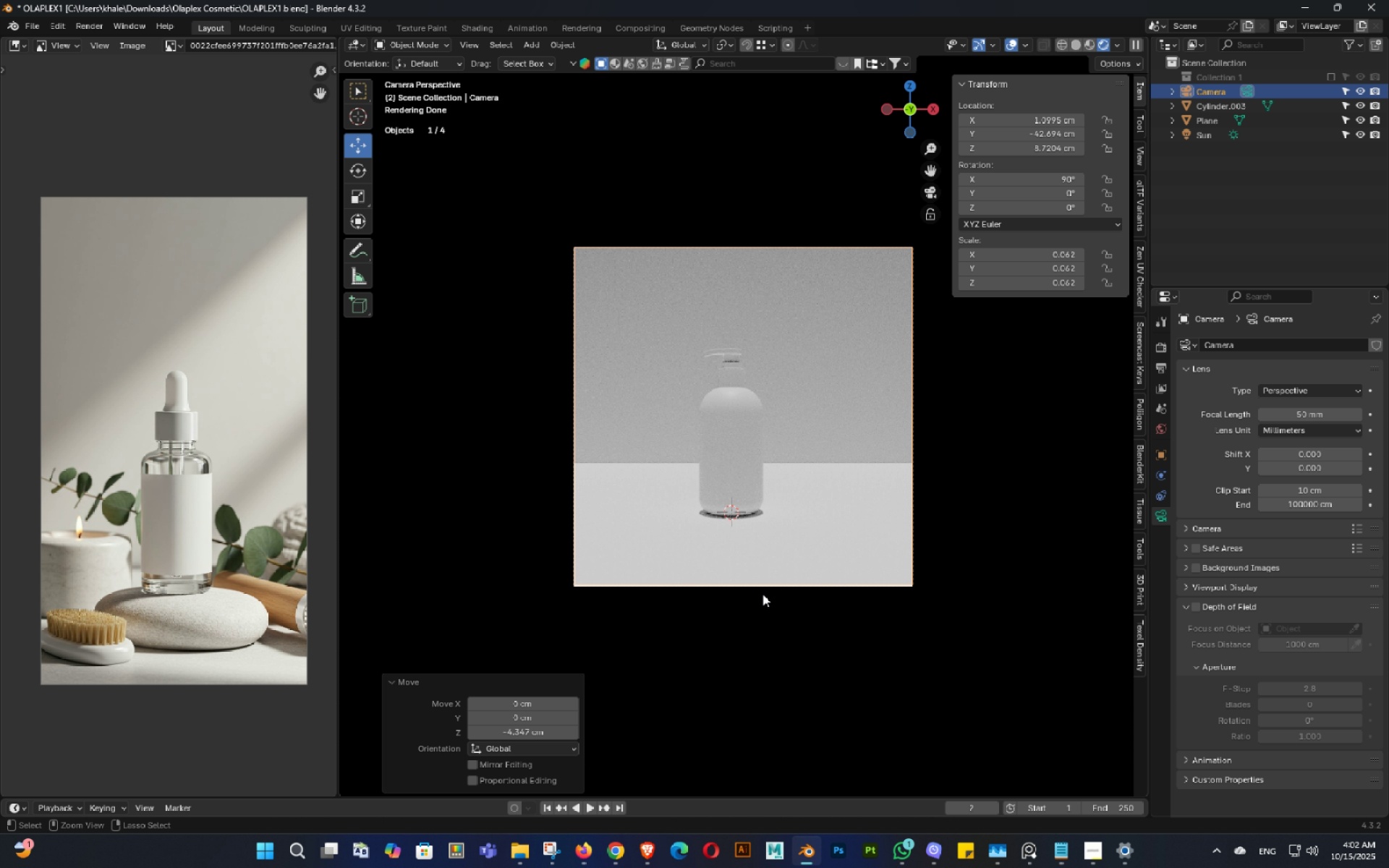 
key(Control+ControlLeft)
 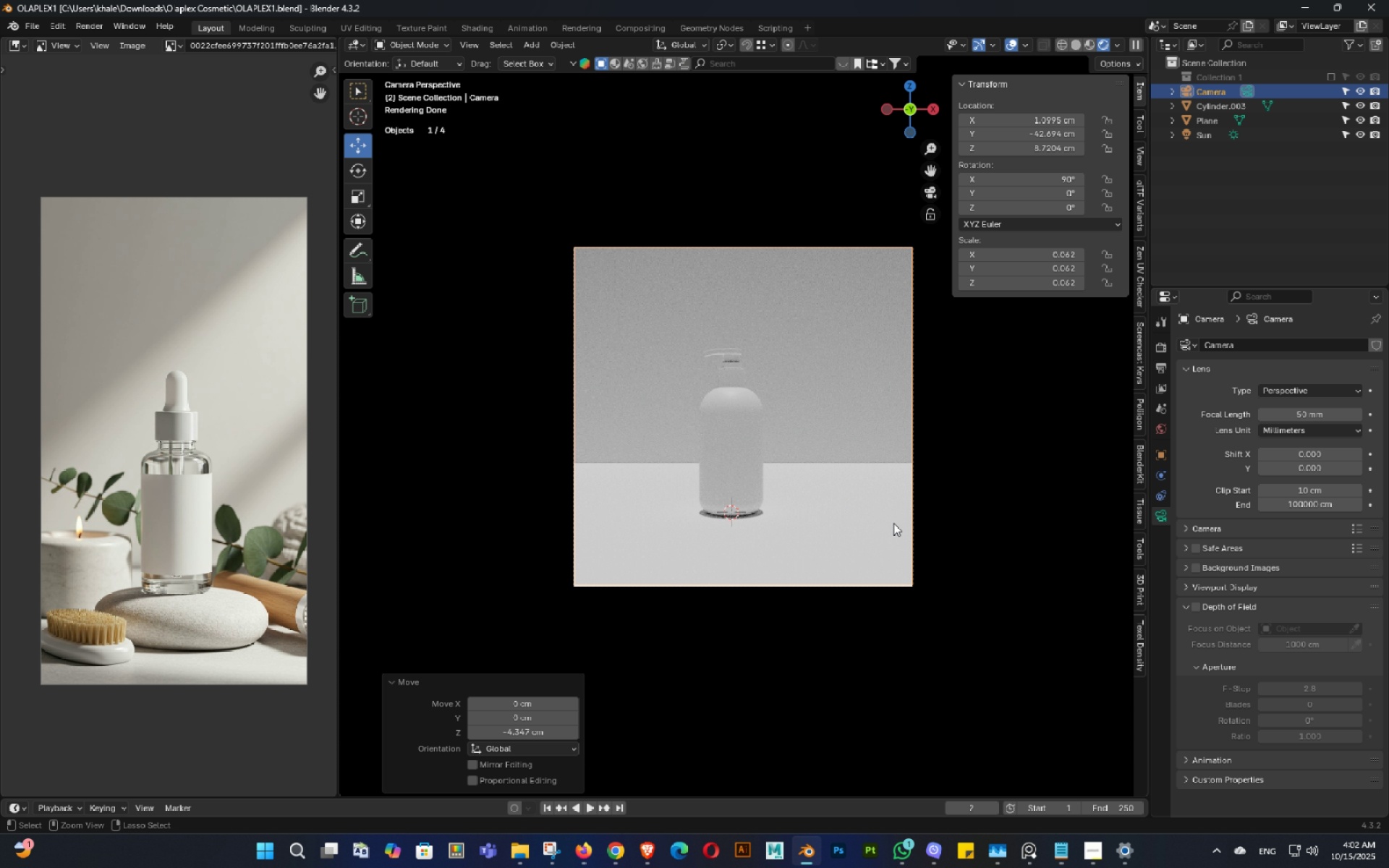 
key(Control+S)
 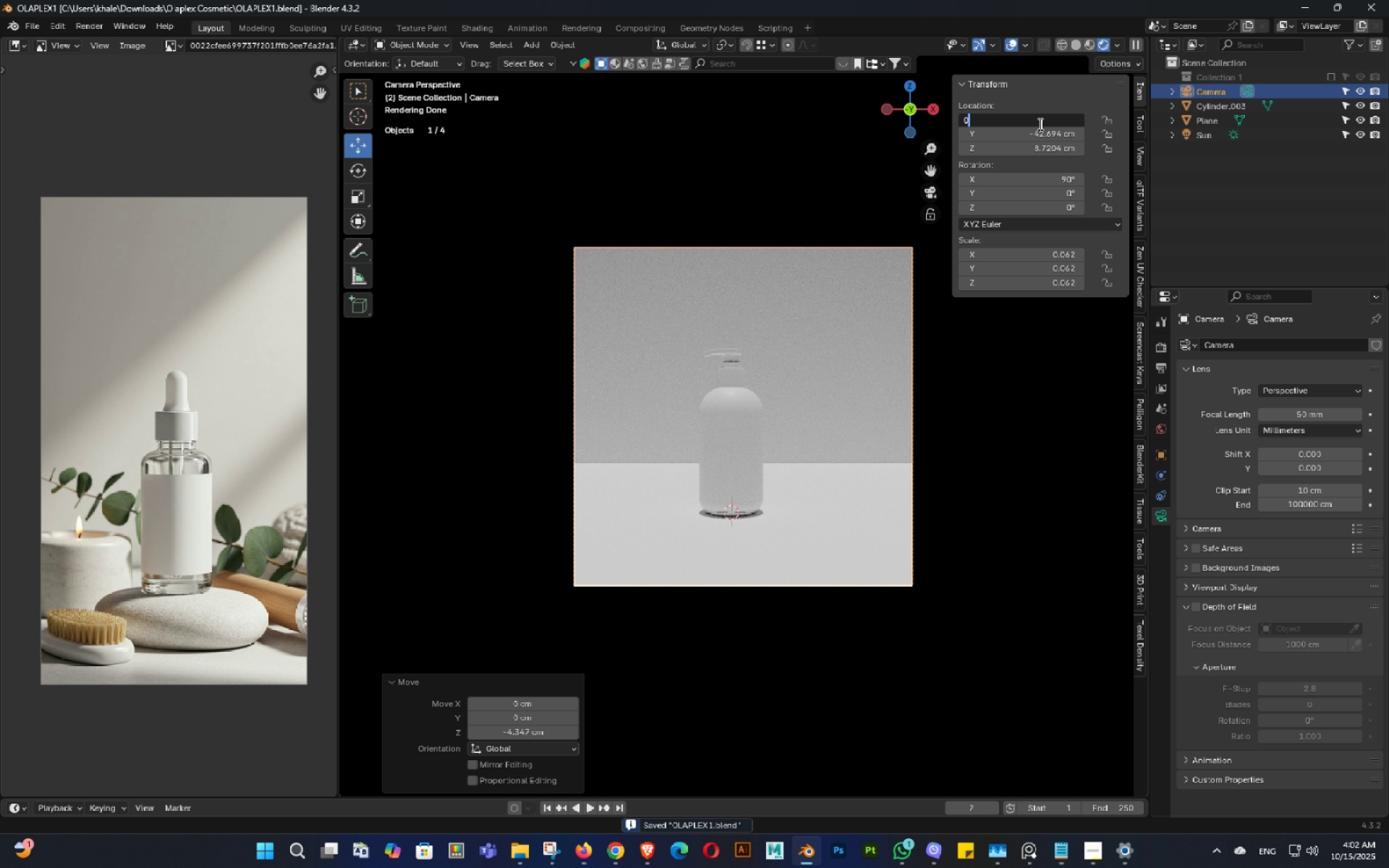 
key(Numpad0)
 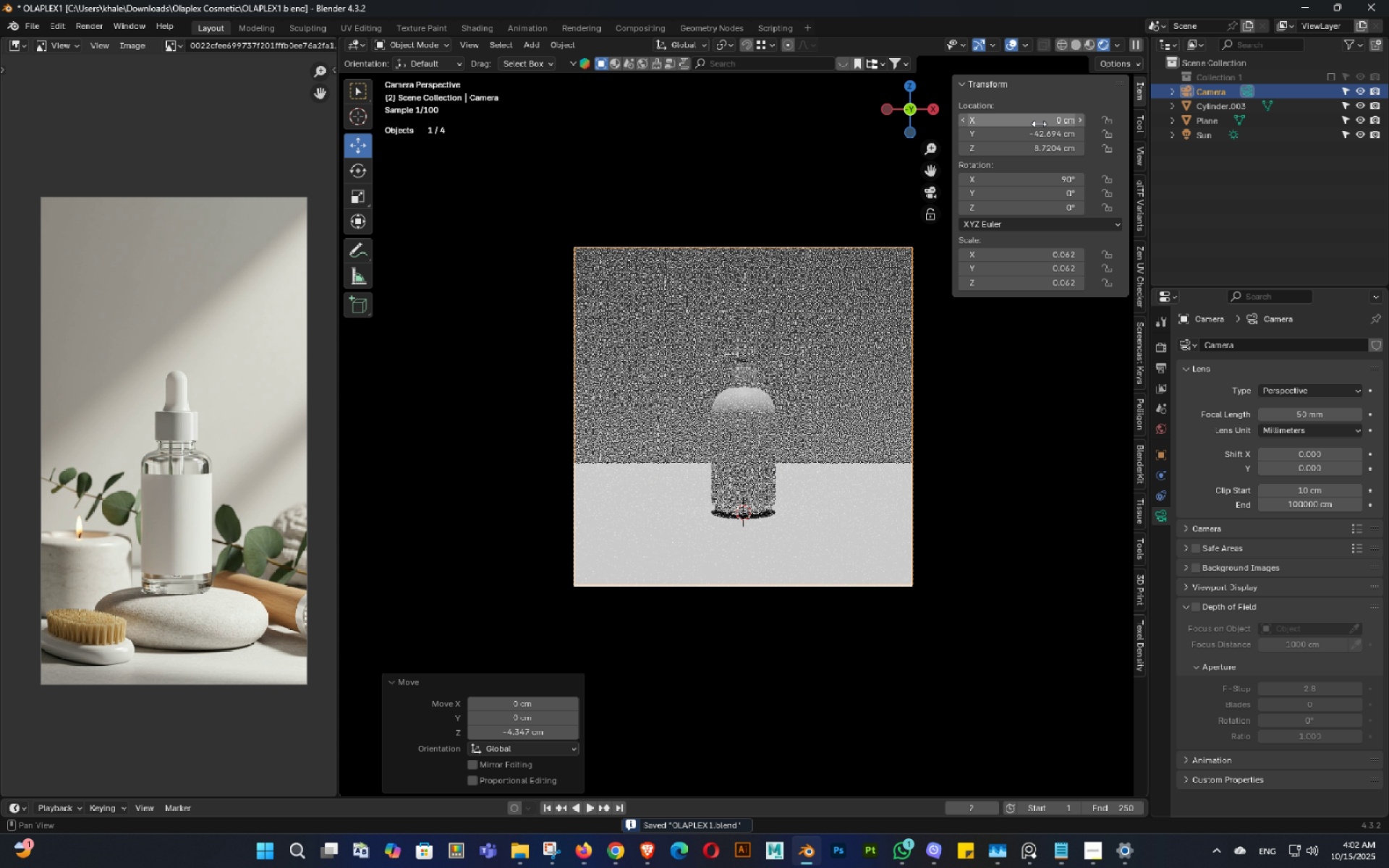 
key(NumpadEnter)
 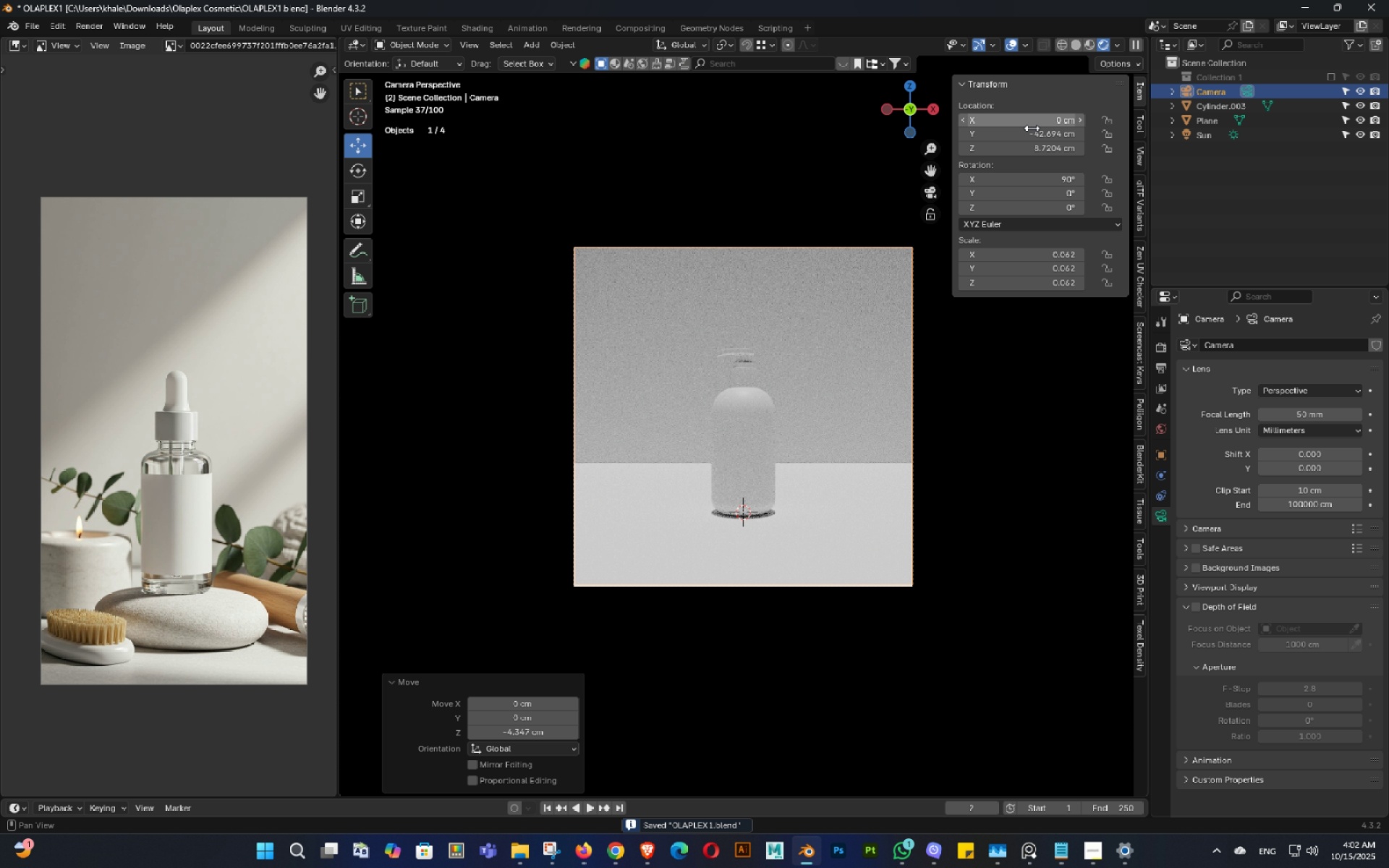 
hold_key(key=ShiftLeft, duration=0.54)
 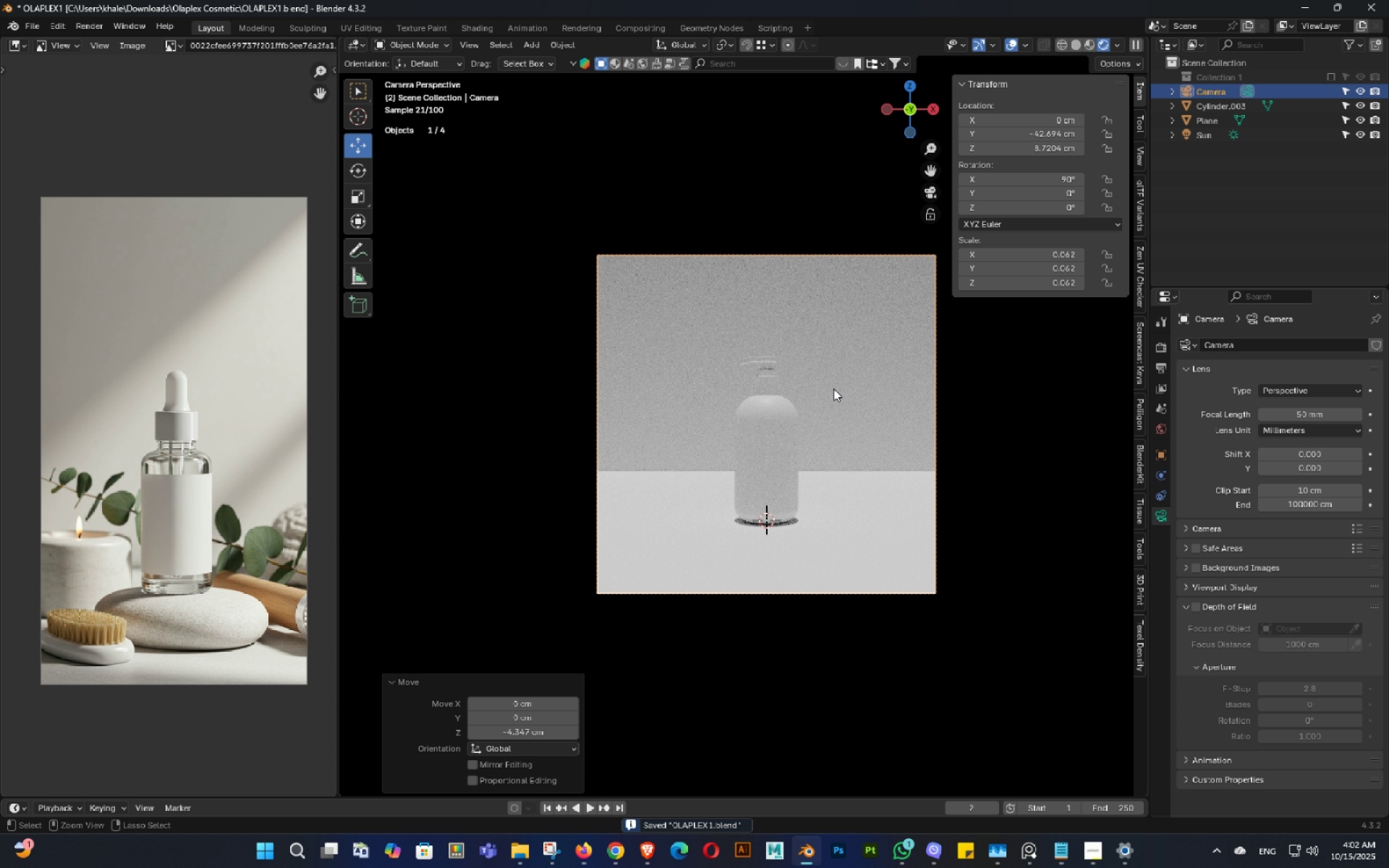 
key(Control+ControlLeft)
 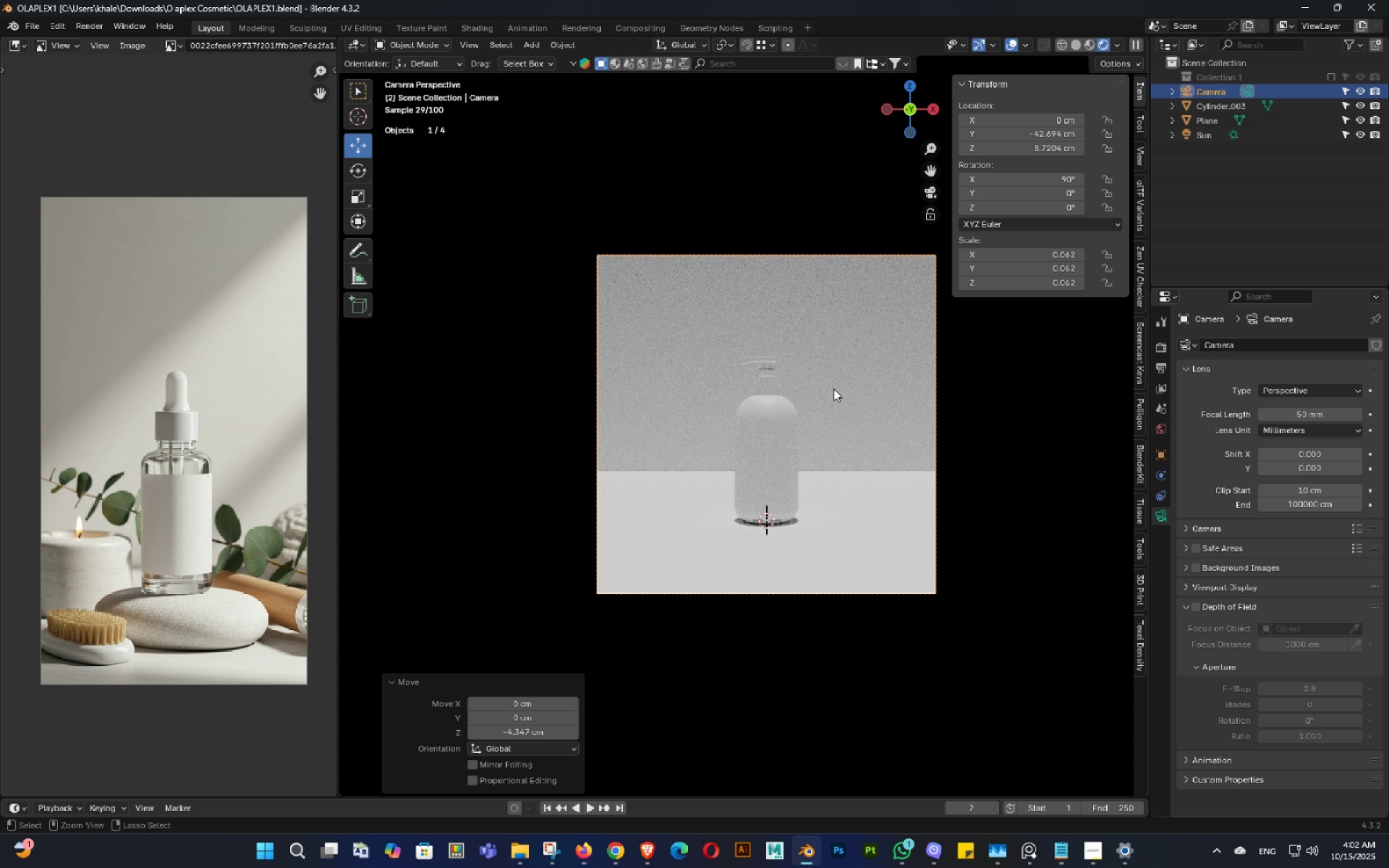 
key(Control+S)
 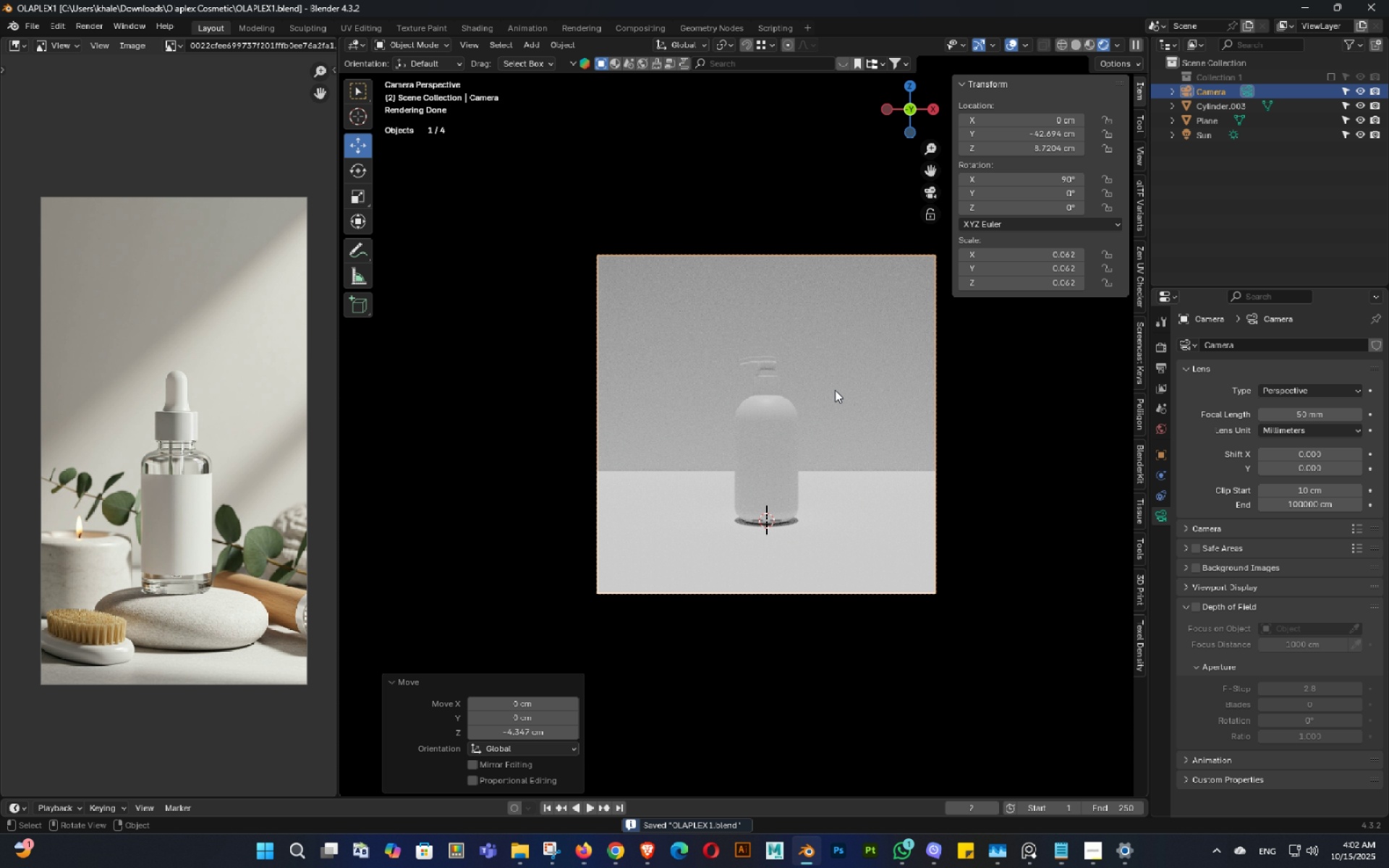 
key(Control+ControlLeft)
 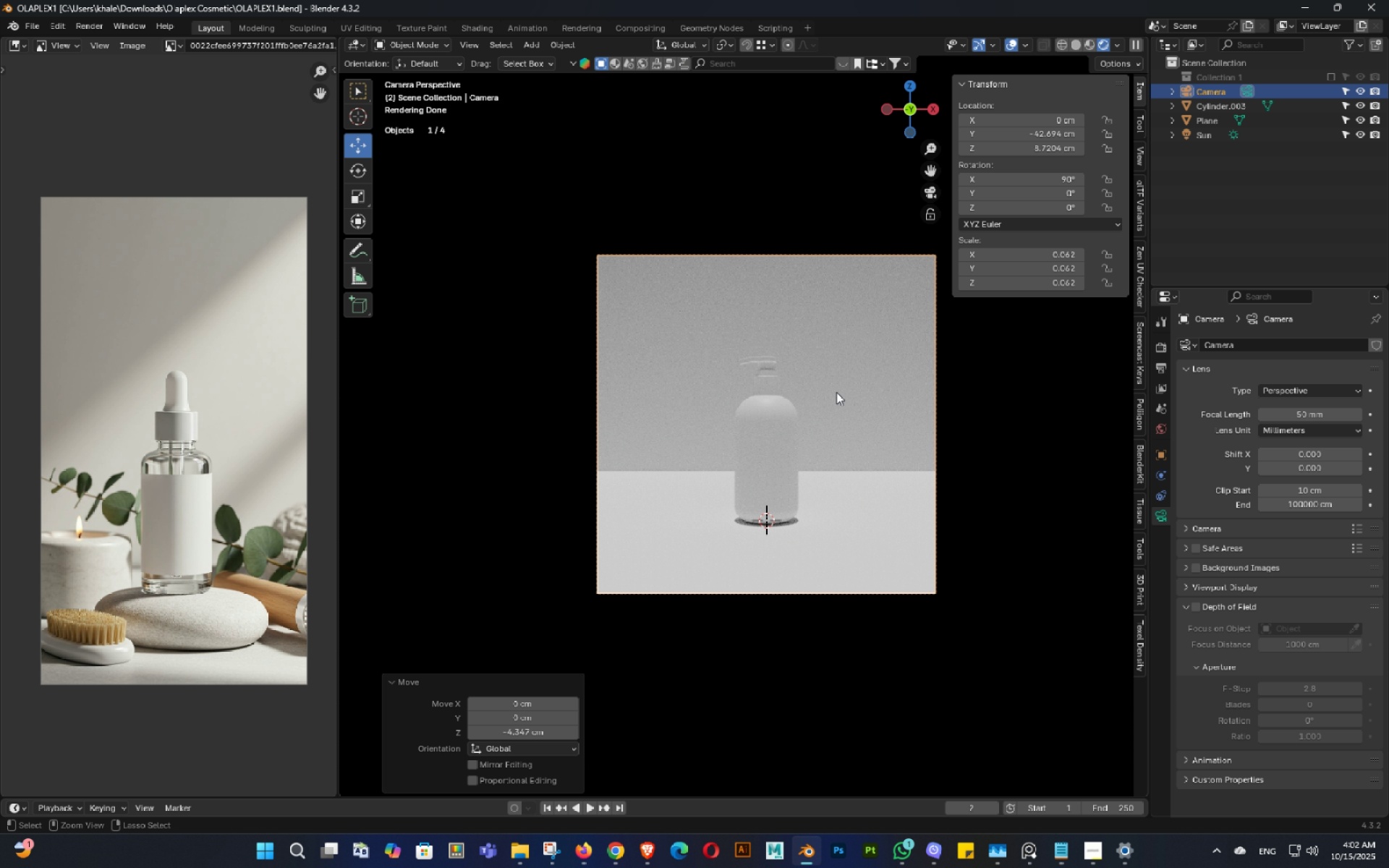 
key(Control+S)
 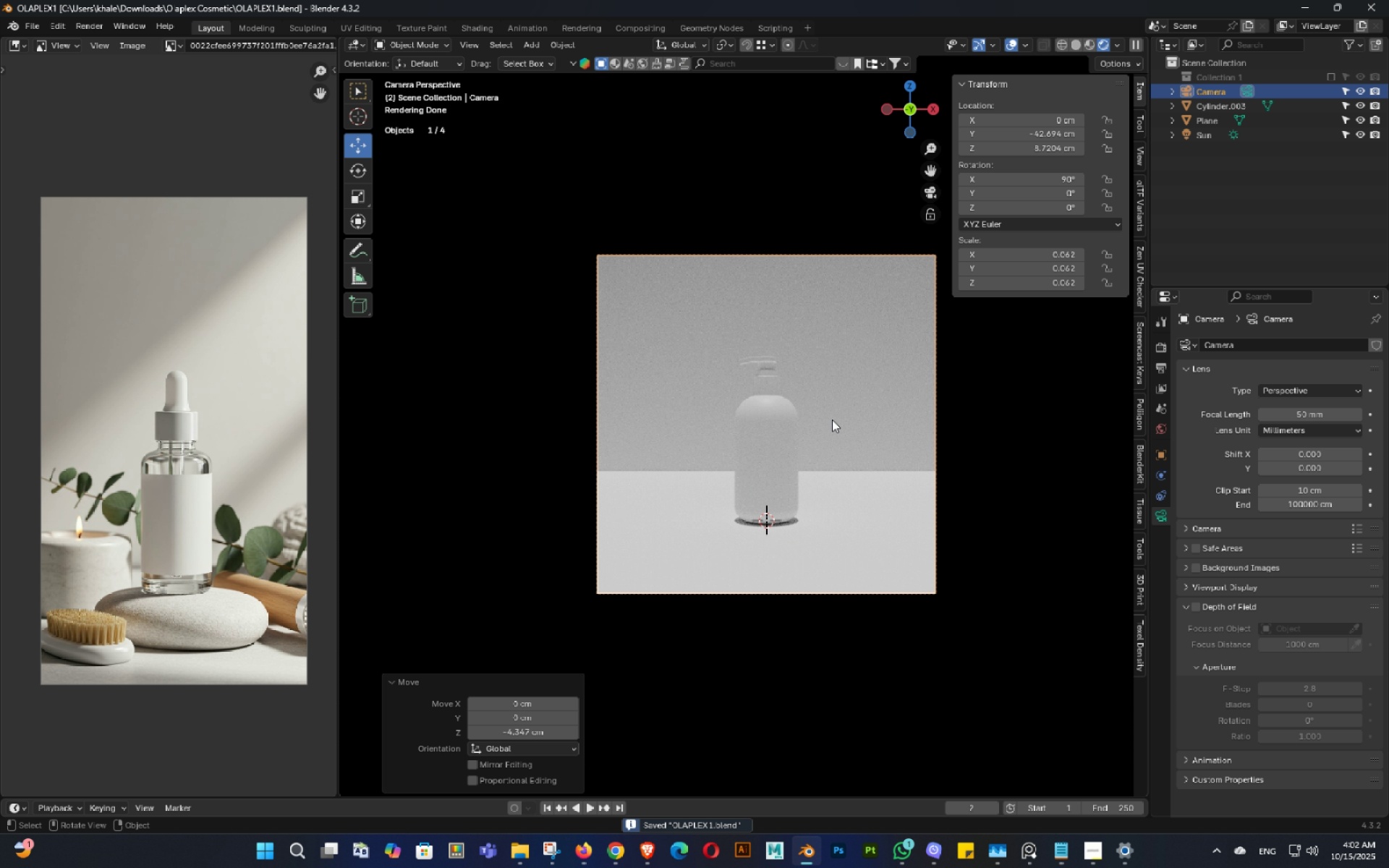 
key(Z)
 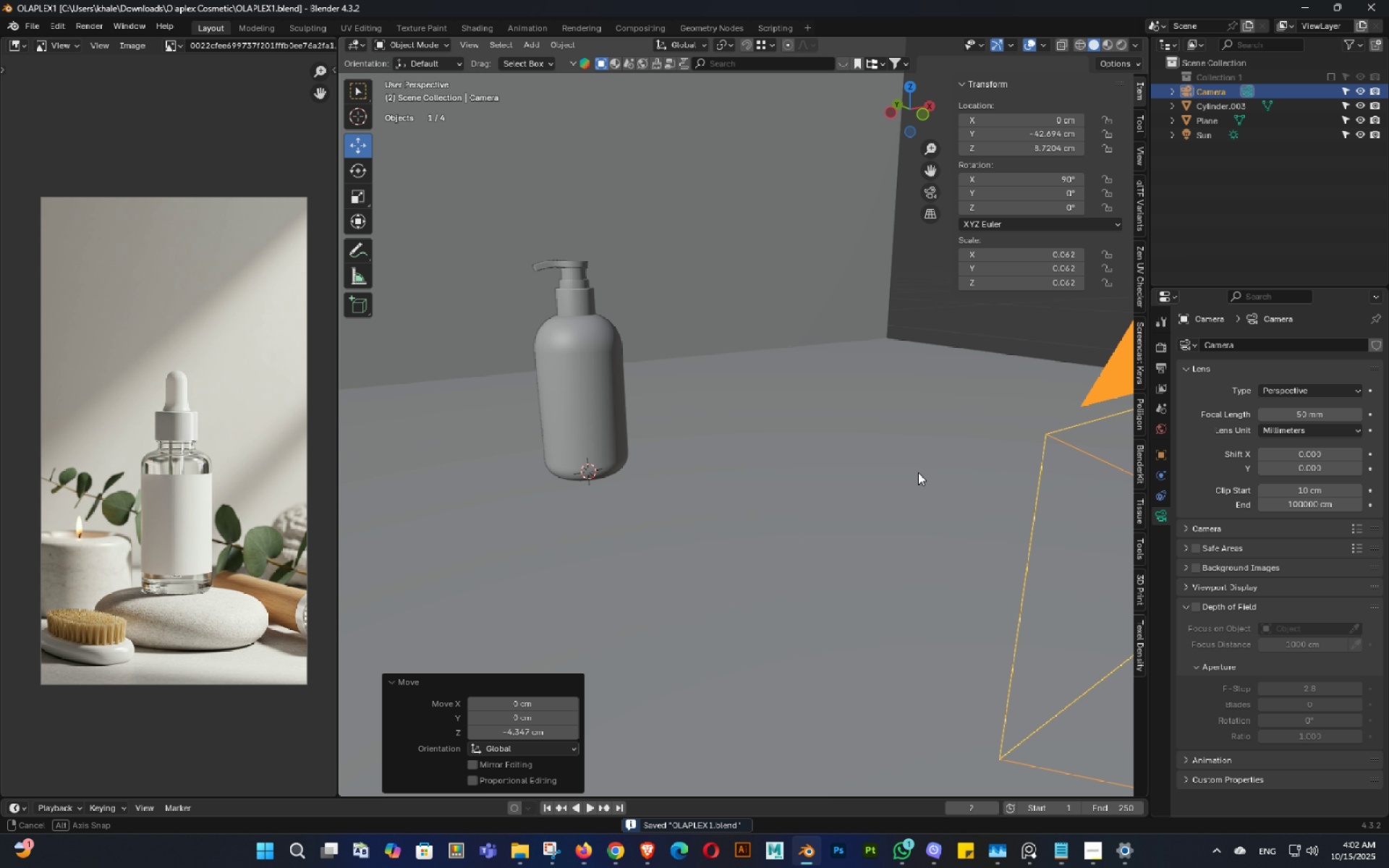 
key(Control+ControlLeft)
 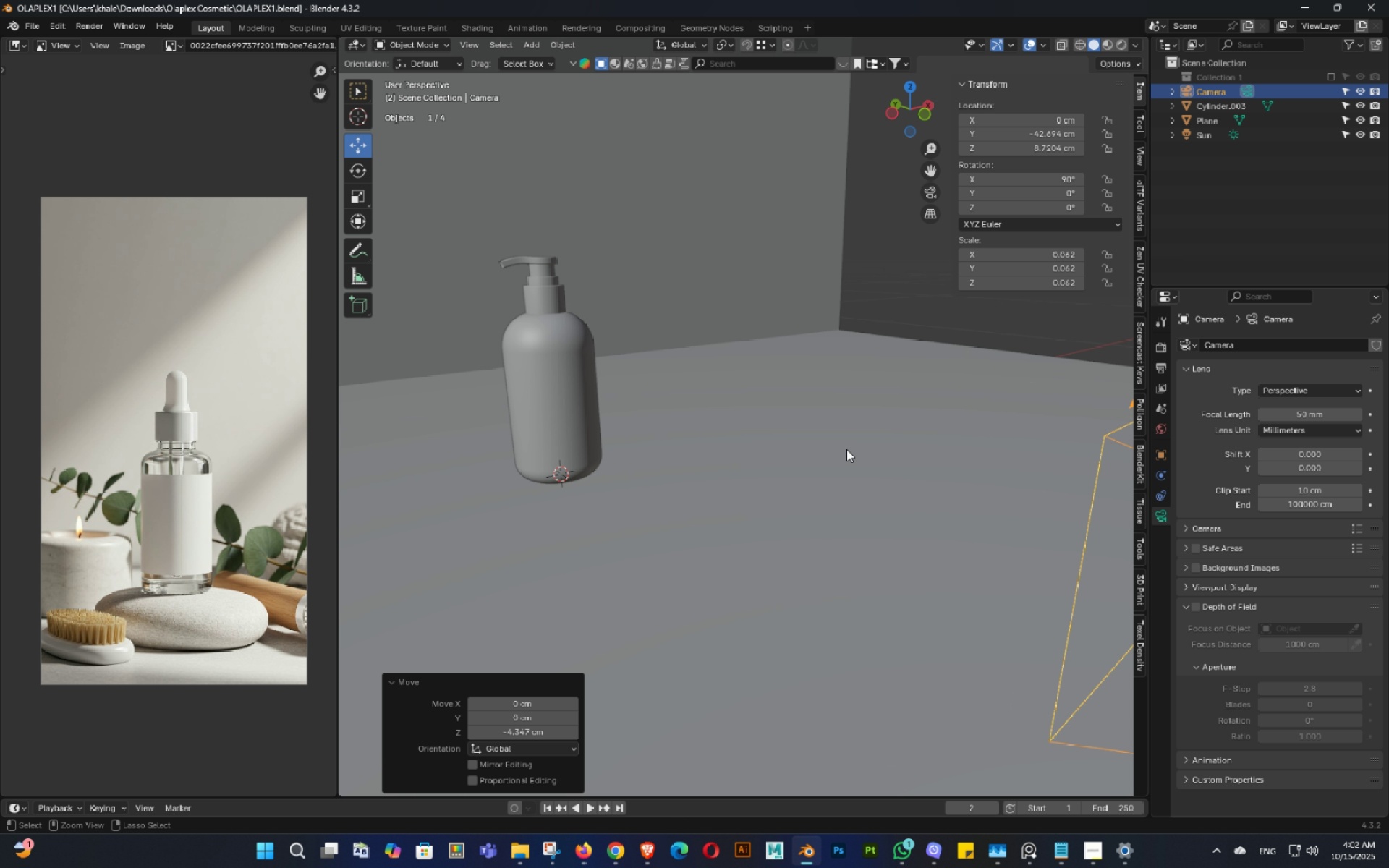 
key(Control+S)
 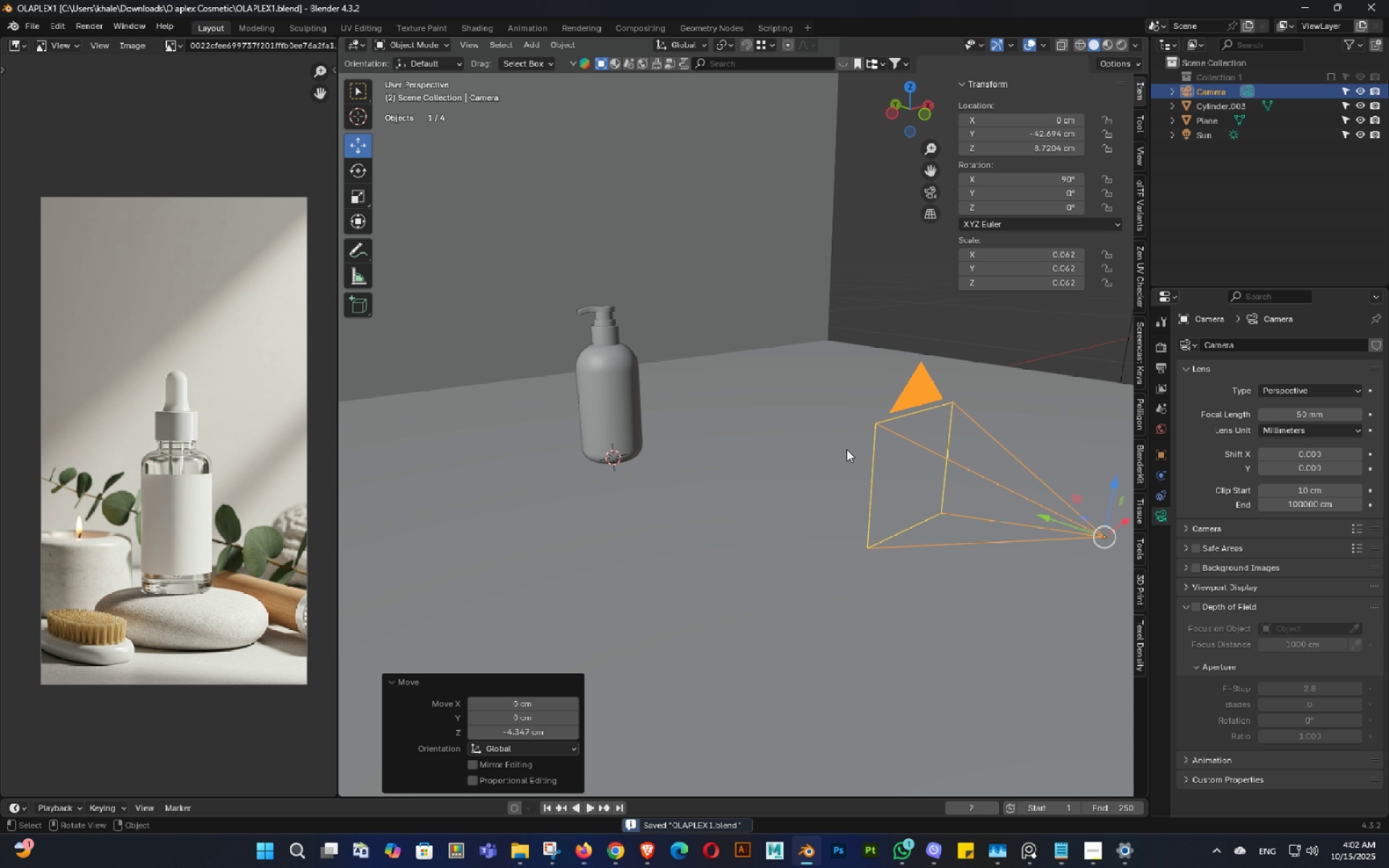 
scroll: coordinate [797, 441], scroll_direction: down, amount: 7.0
 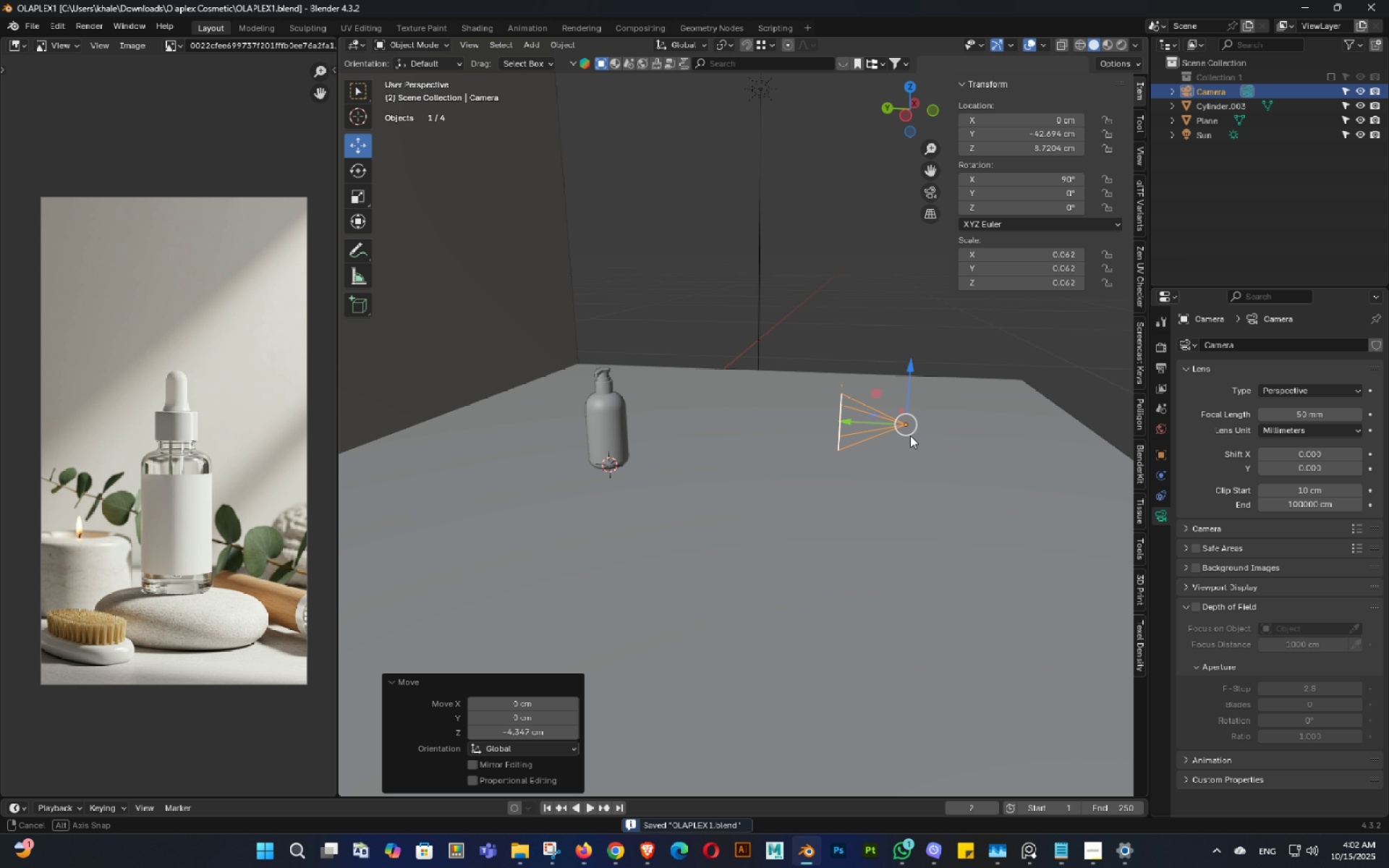 
key(Control+ControlLeft)
 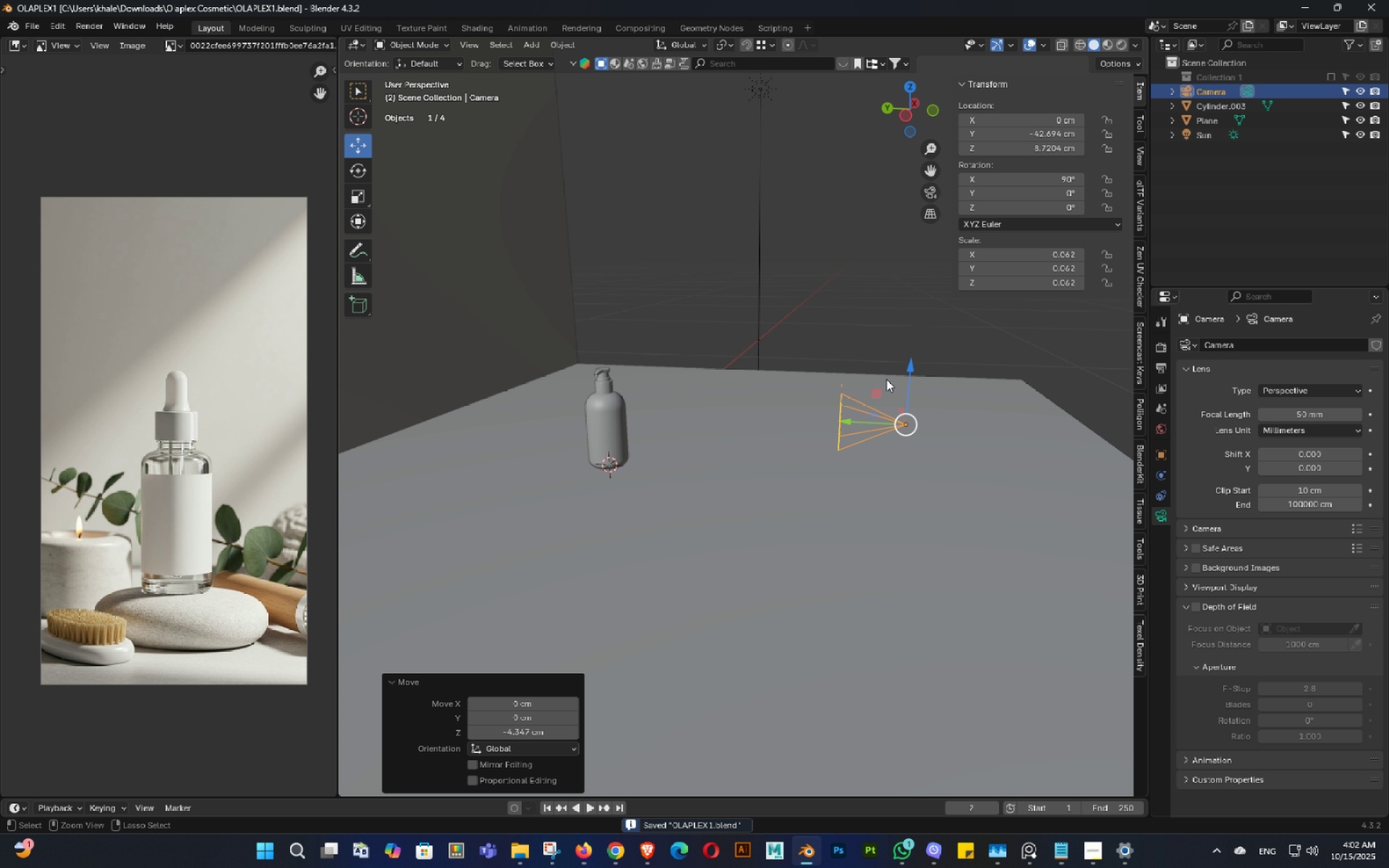 
key(Control+S)
 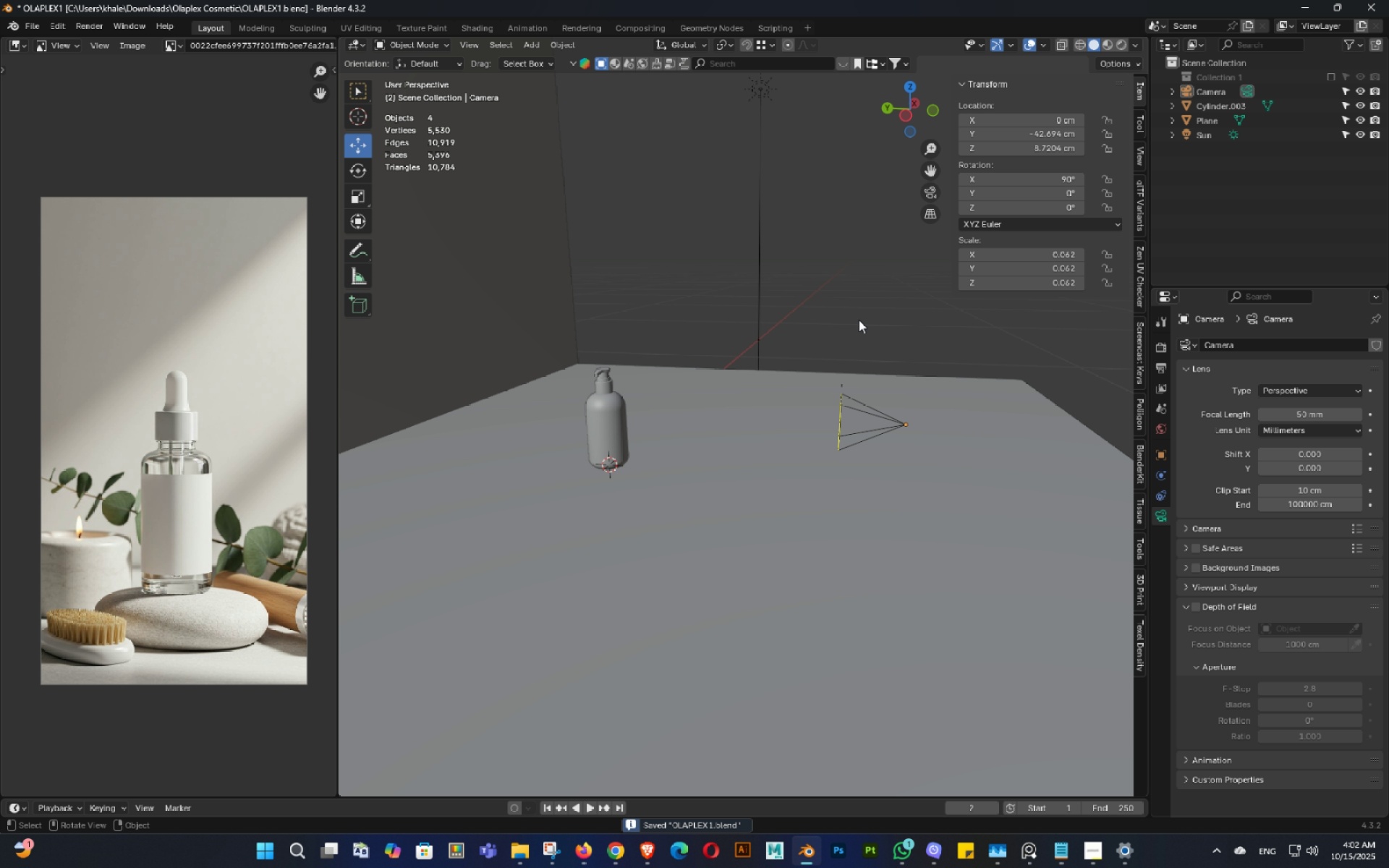 
left_click([859, 320])
 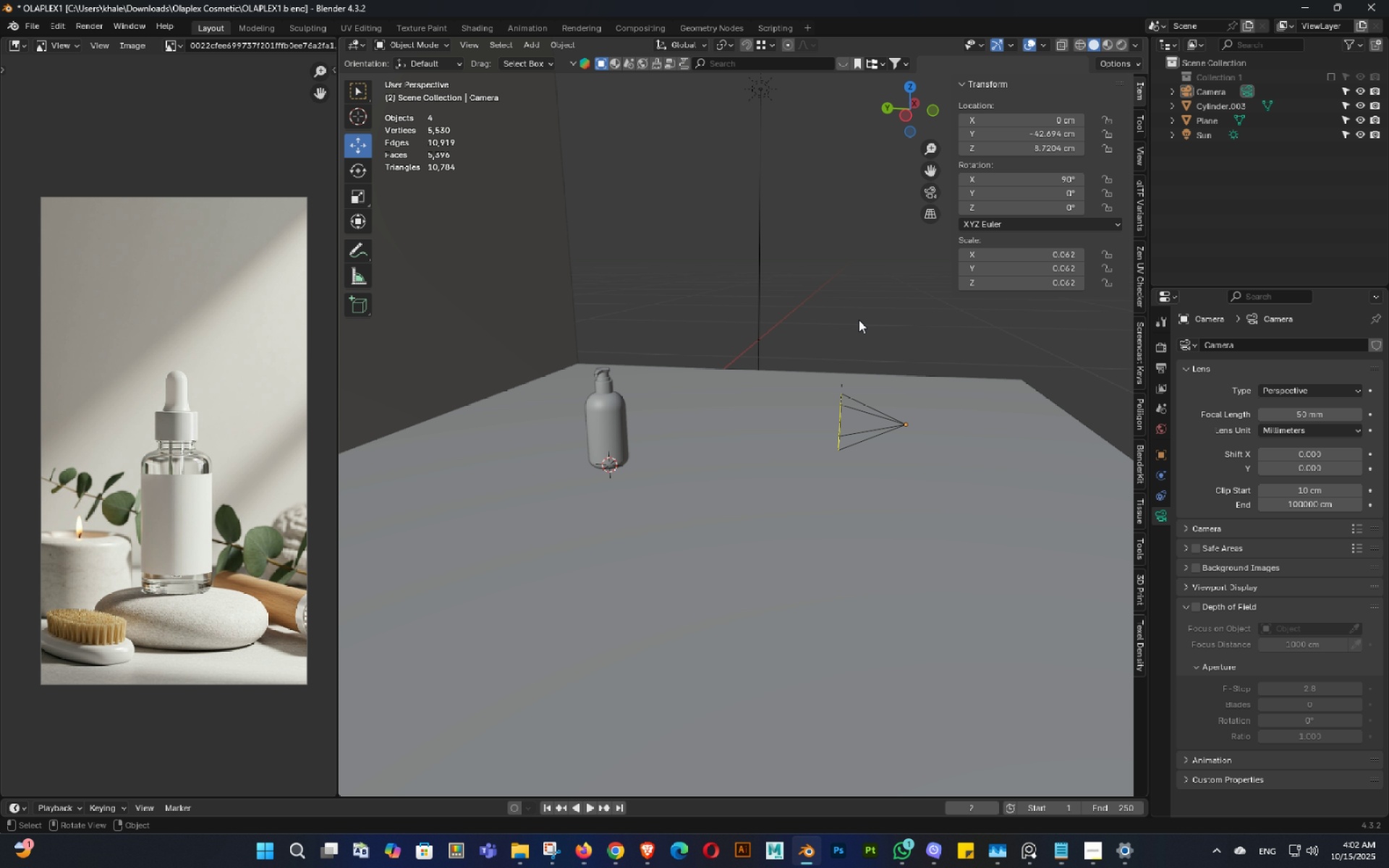 
wait(11.34)
 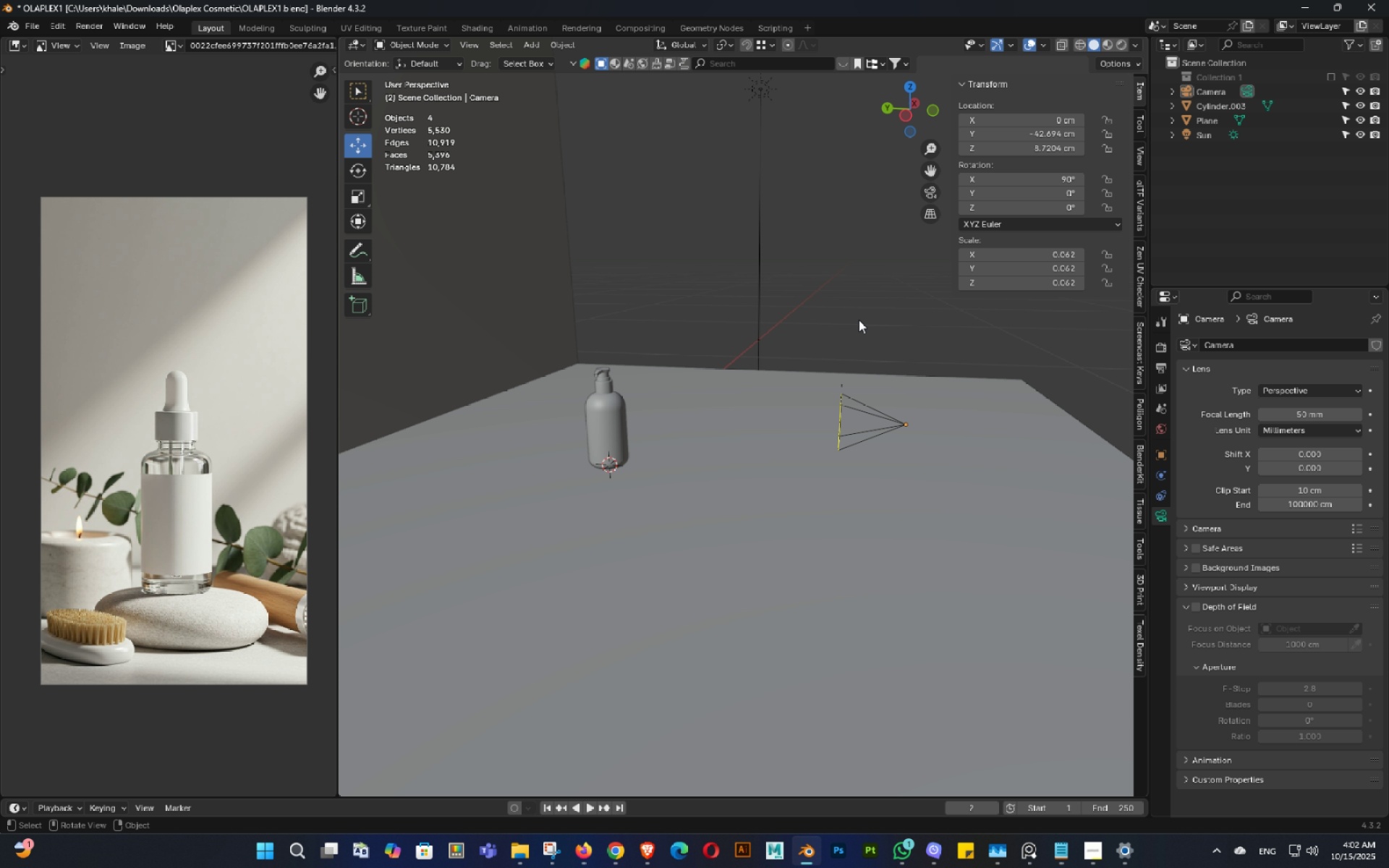 
left_click([598, 395])
 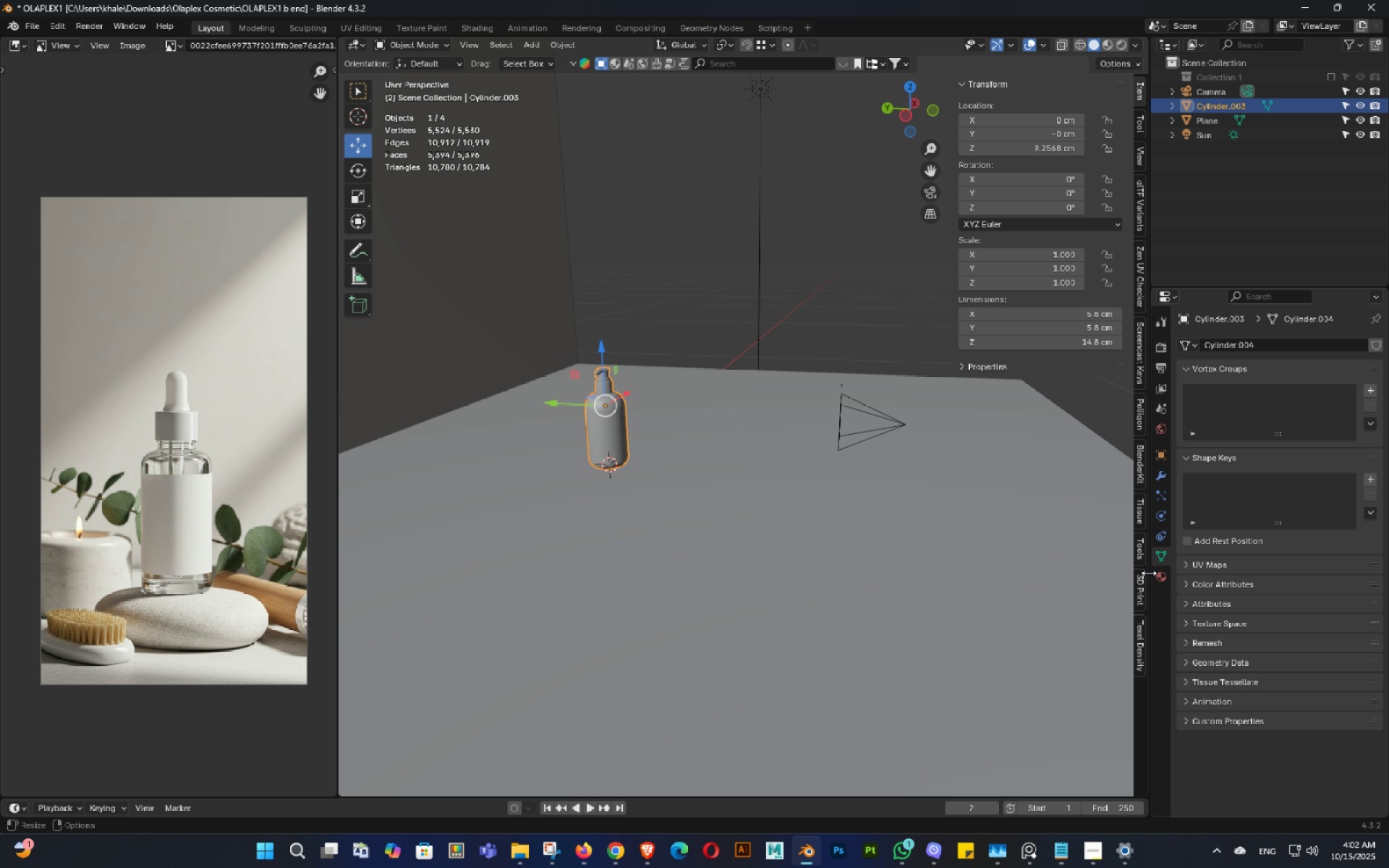 
left_click([1152, 573])
 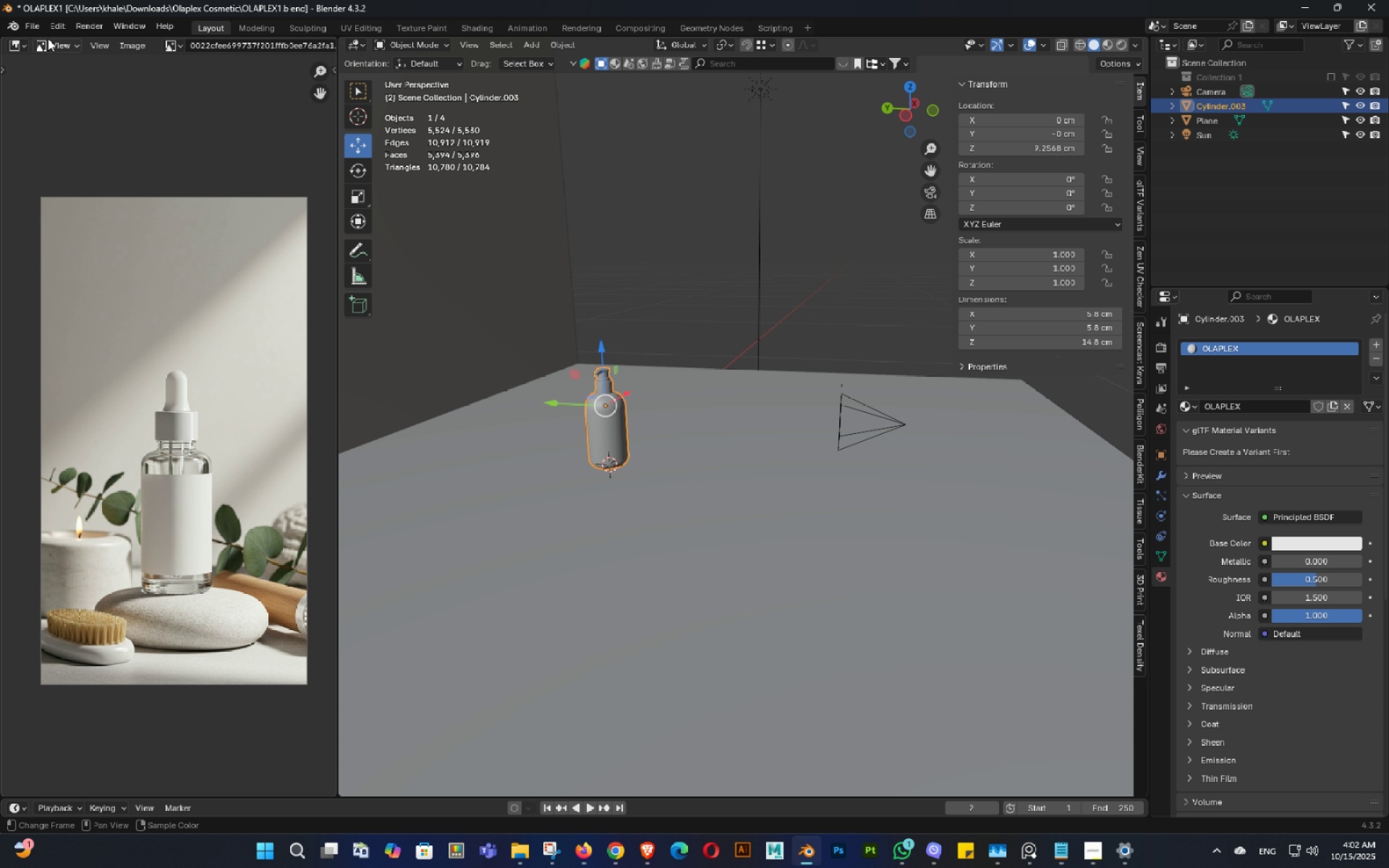 
left_click([19, 45])
 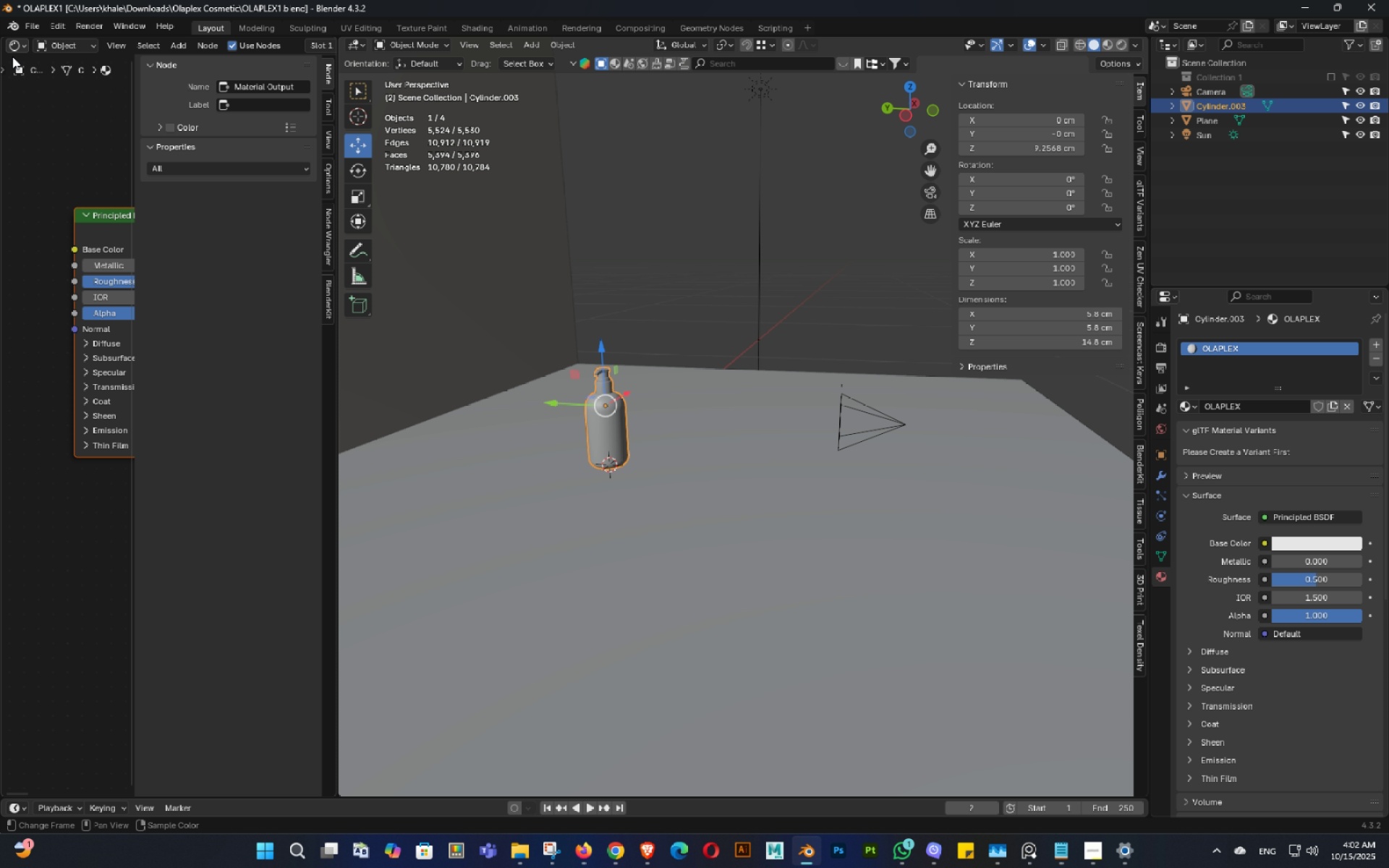 
type(sn)
 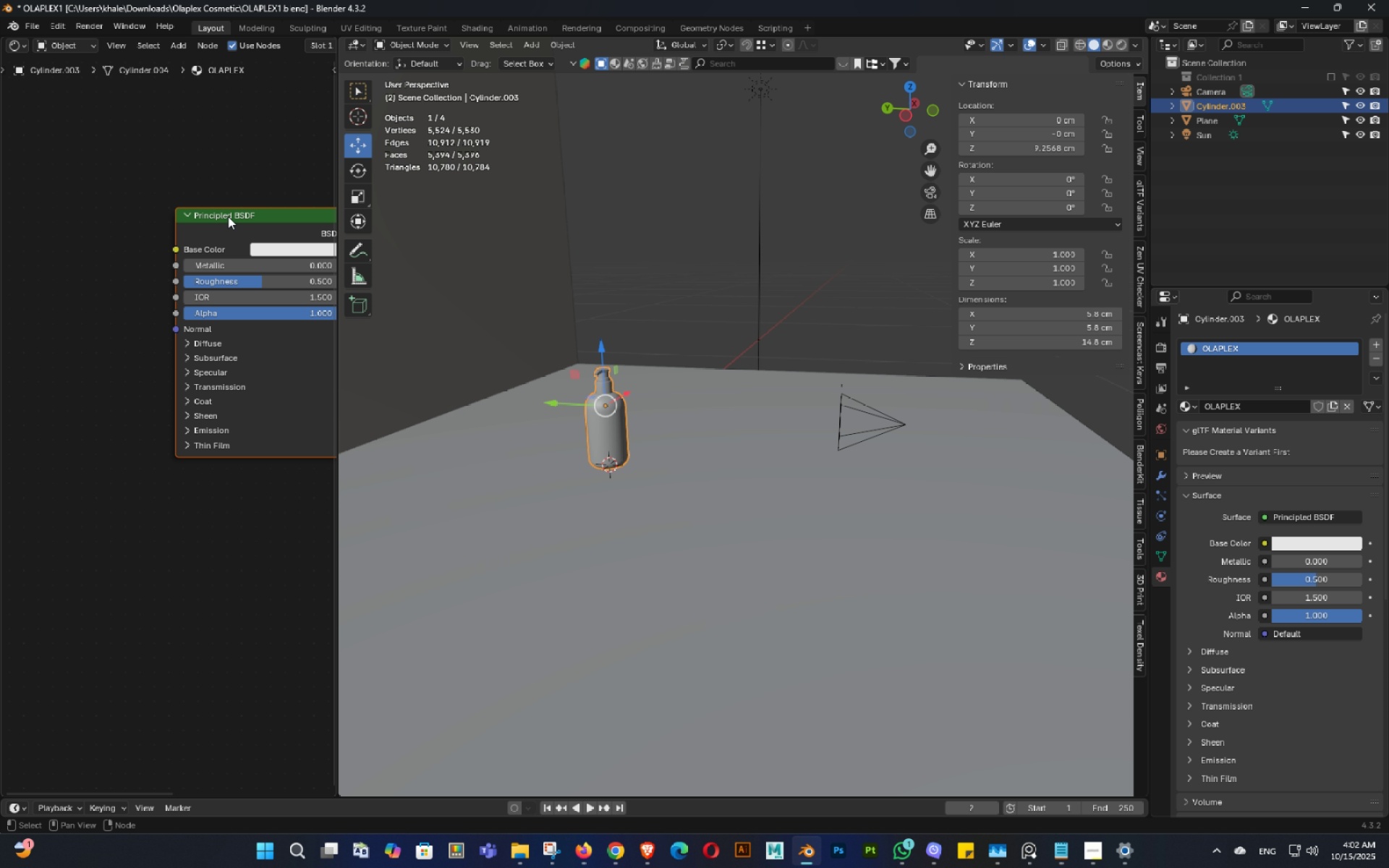 
left_click([228, 216])
 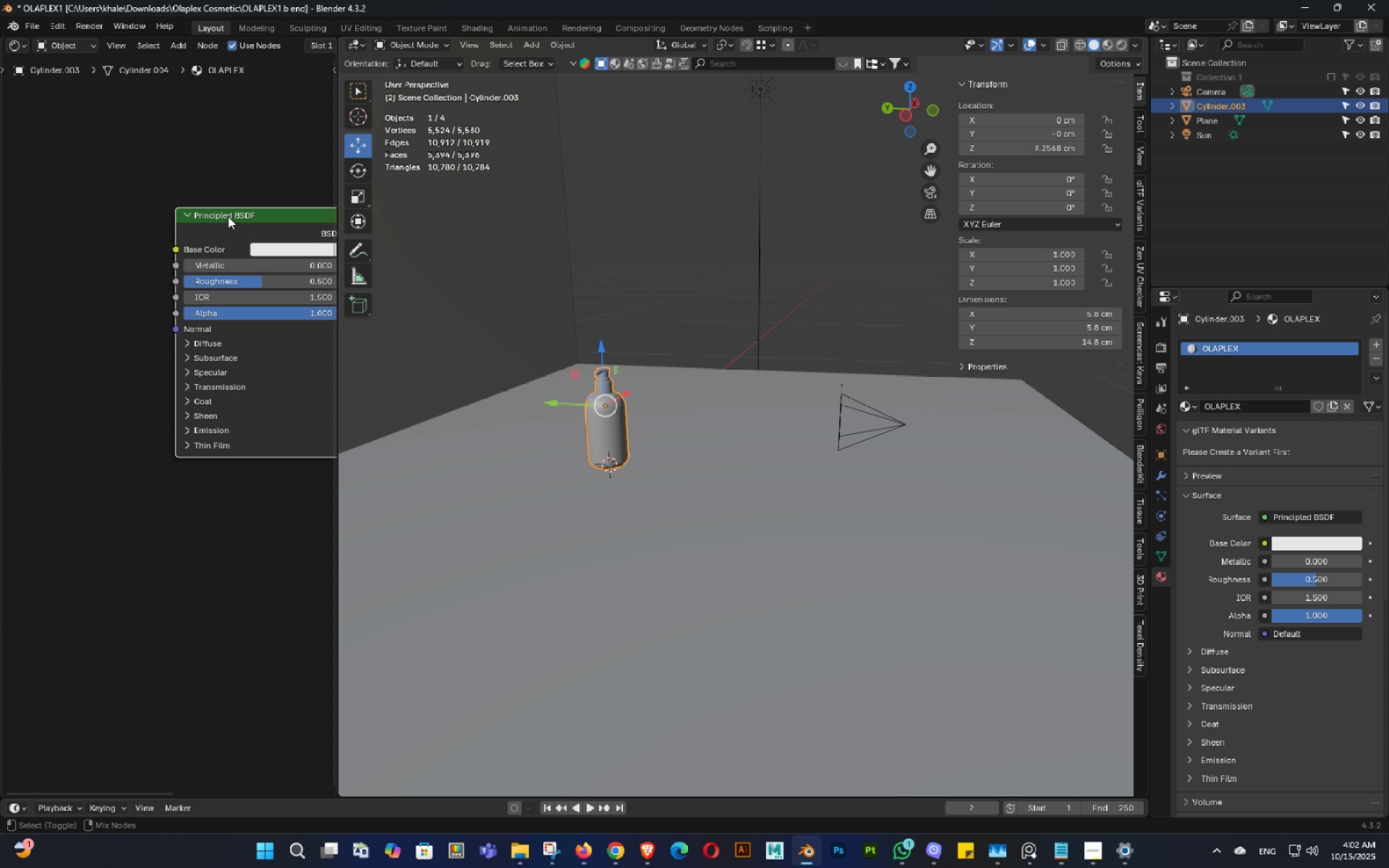 
key(Control+Shift+T)
 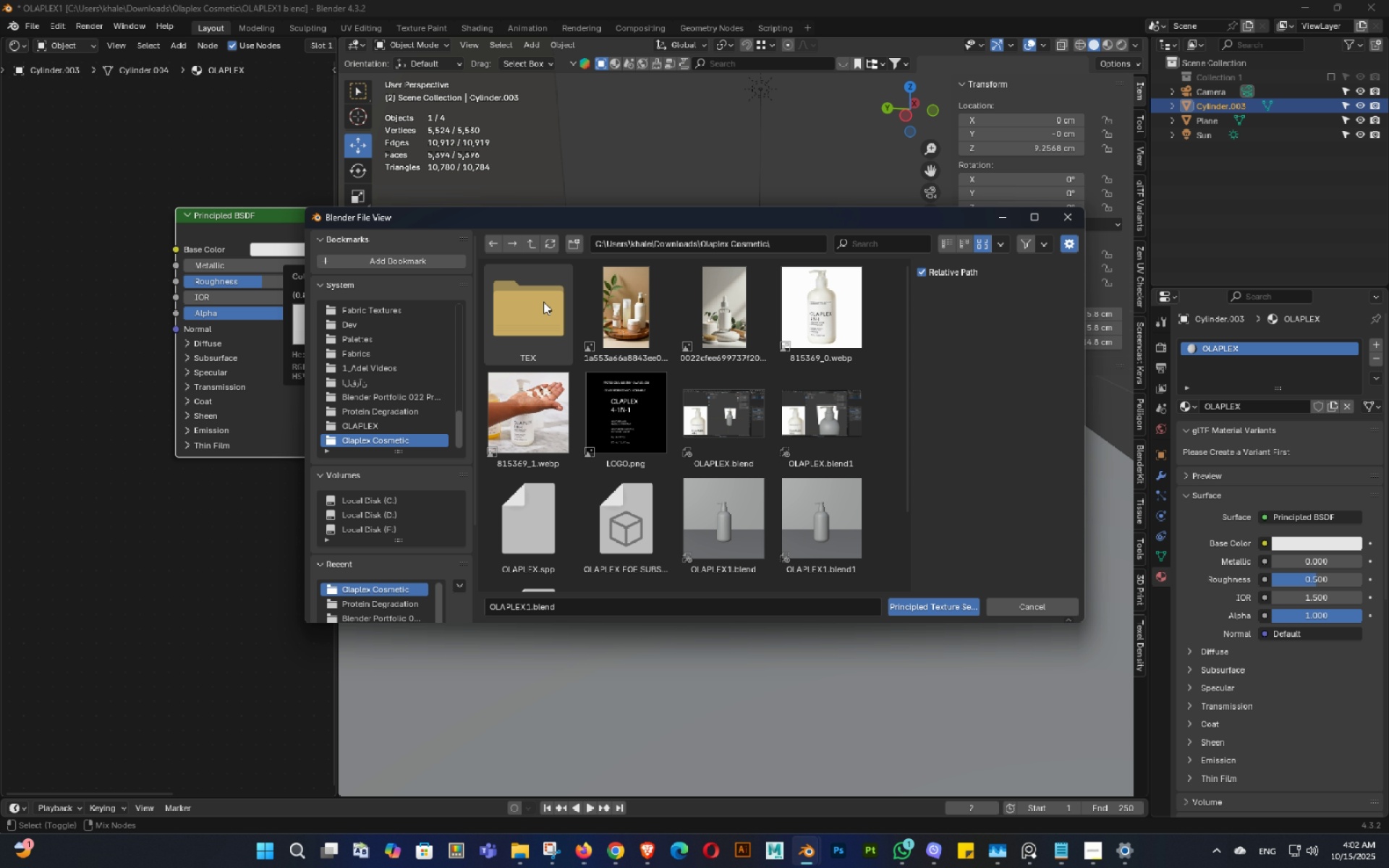 
double_click([543, 302])
 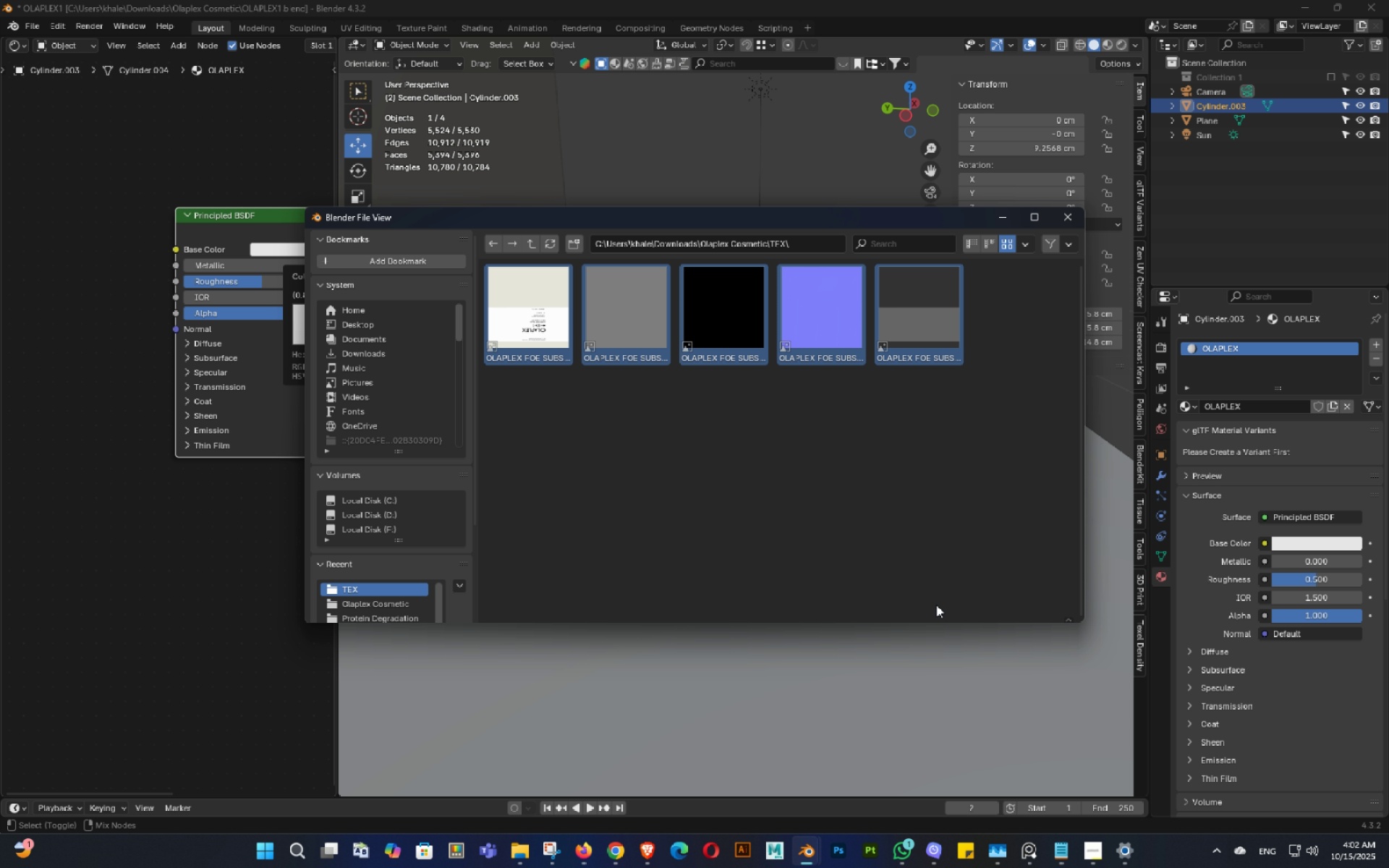 
scroll: coordinate [232, 459], scroll_direction: down, amount: 9.0
 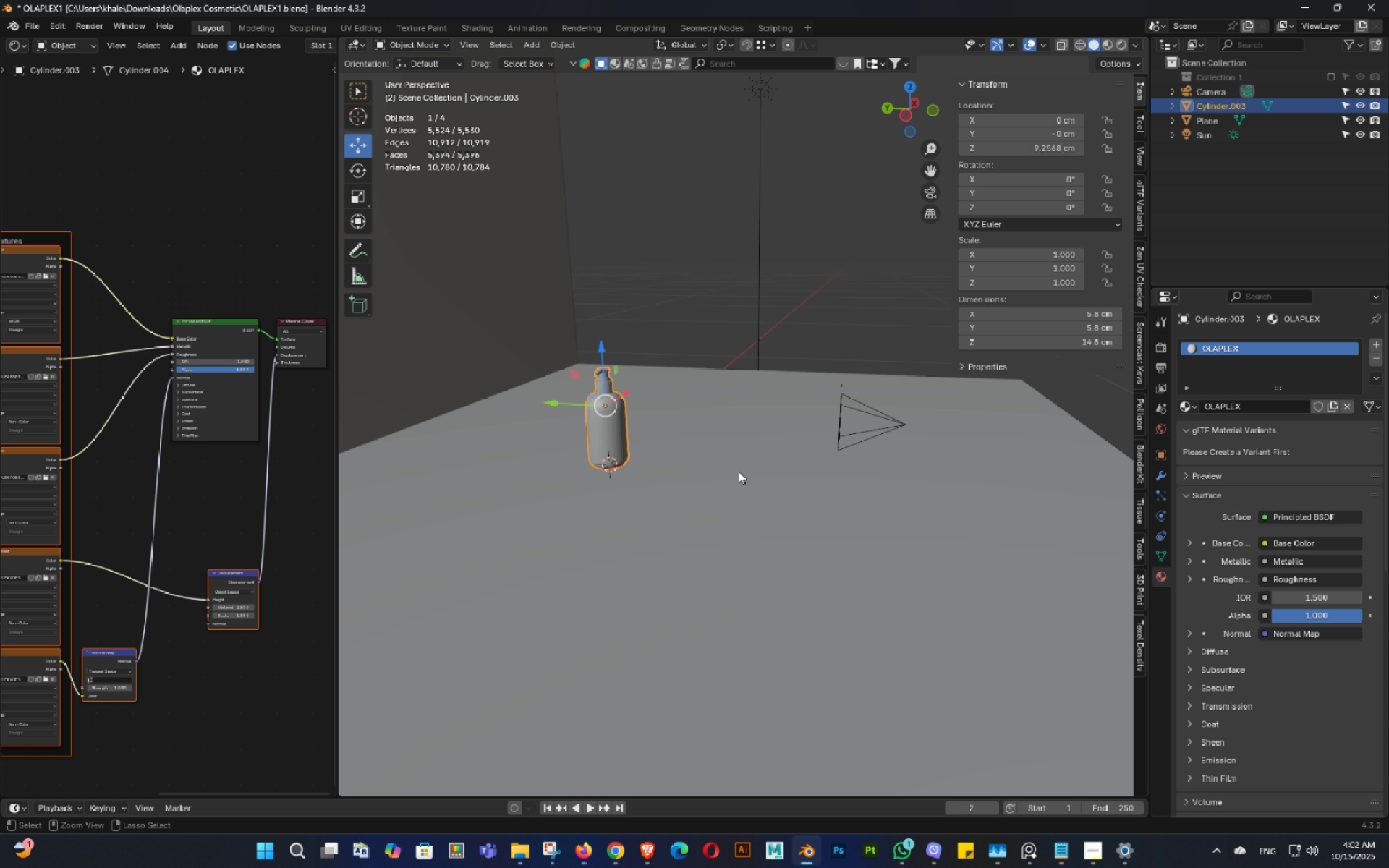 
key(Control+ControlLeft)
 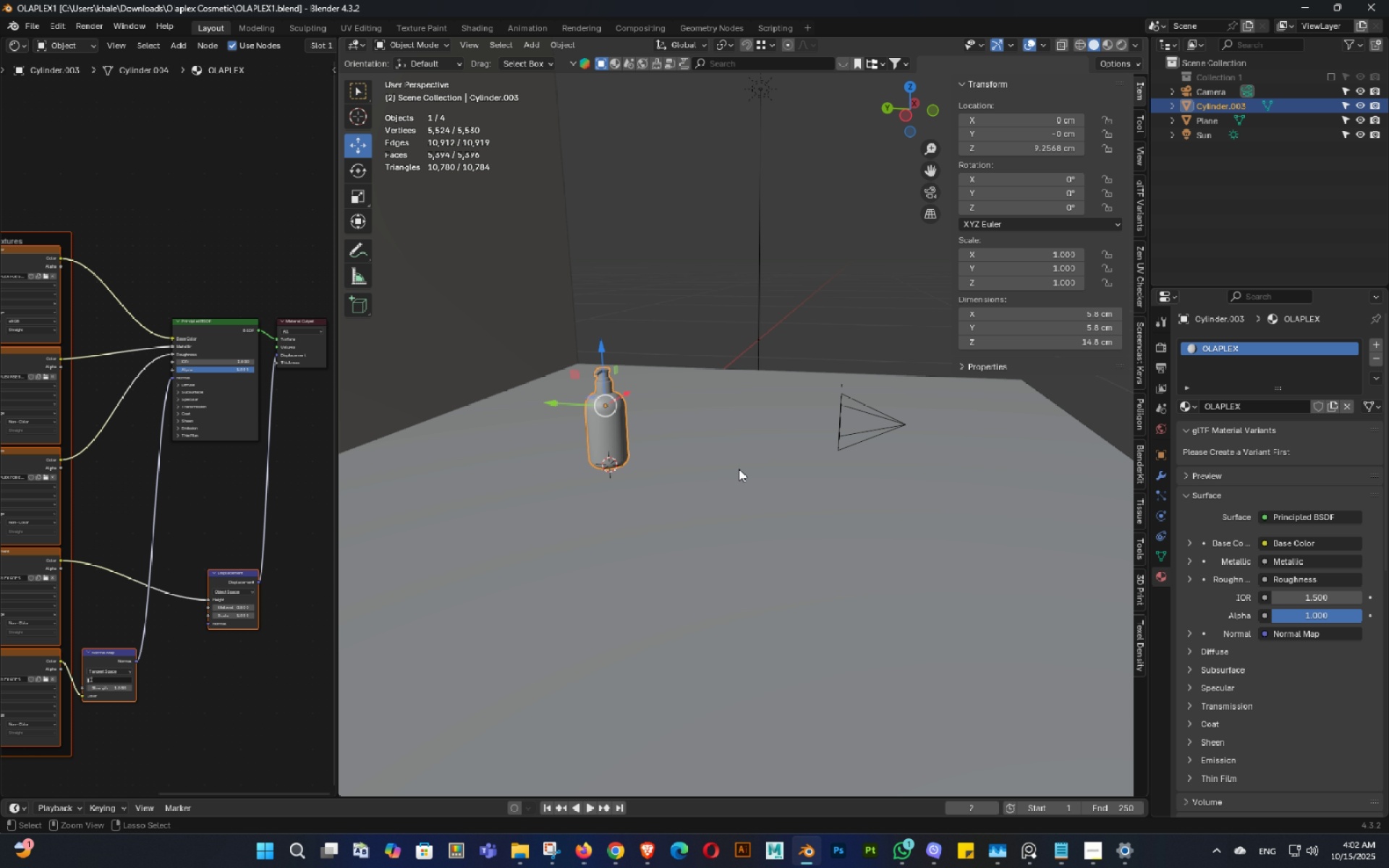 
key(Control+S)
 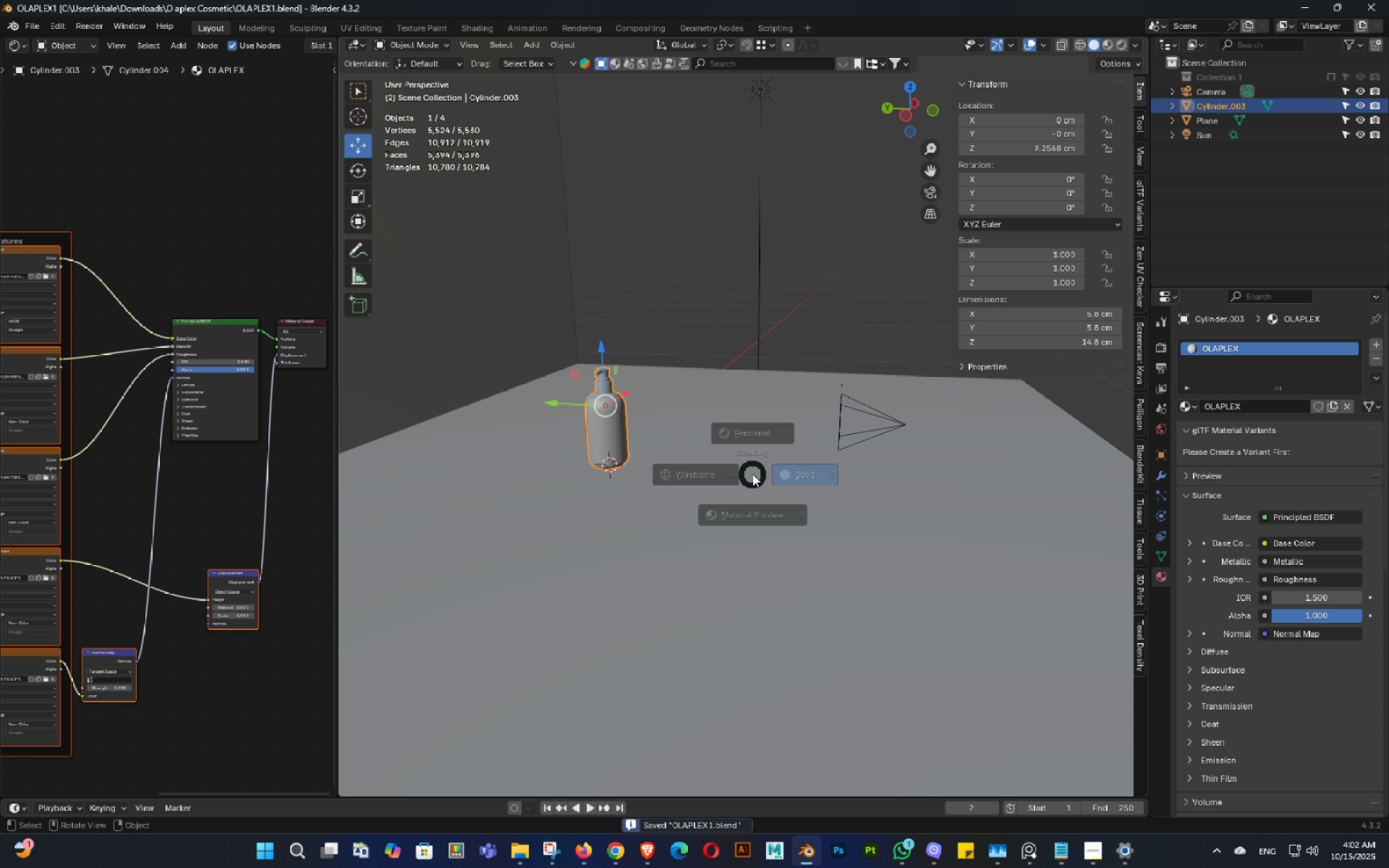 
key(Z)
 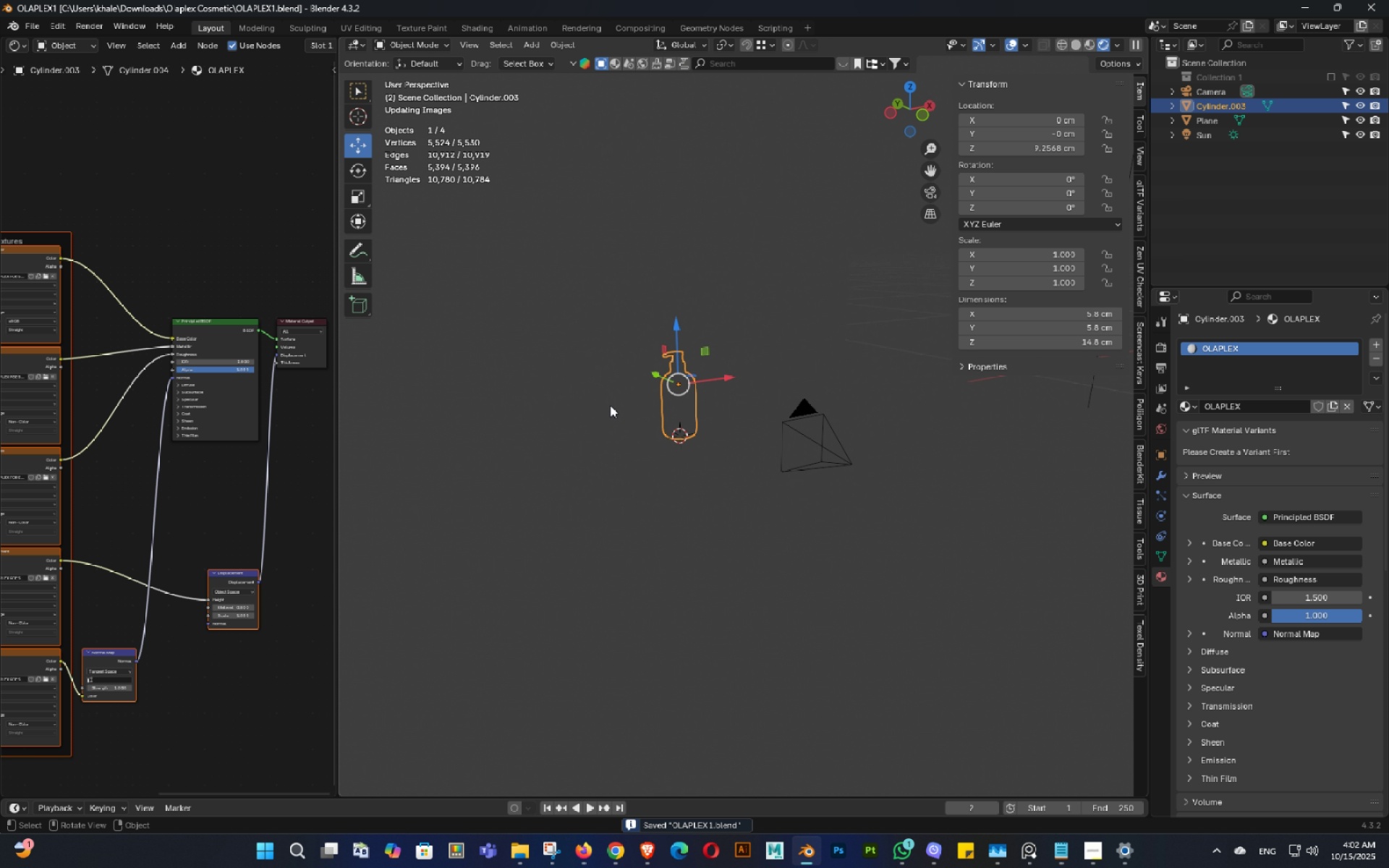 
key(Shift+ShiftLeft)
 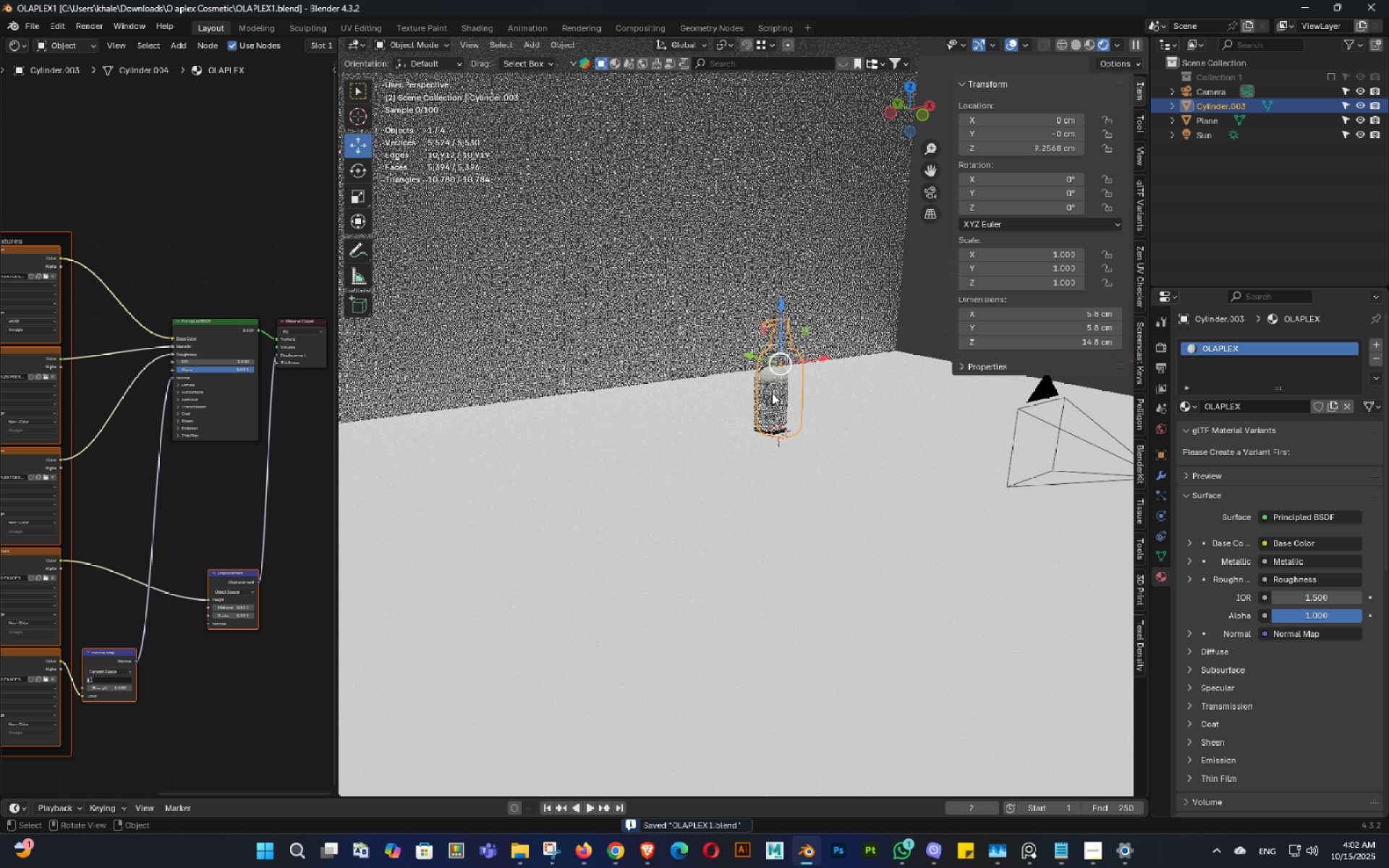 
scroll: coordinate [773, 388], scroll_direction: up, amount: 8.0
 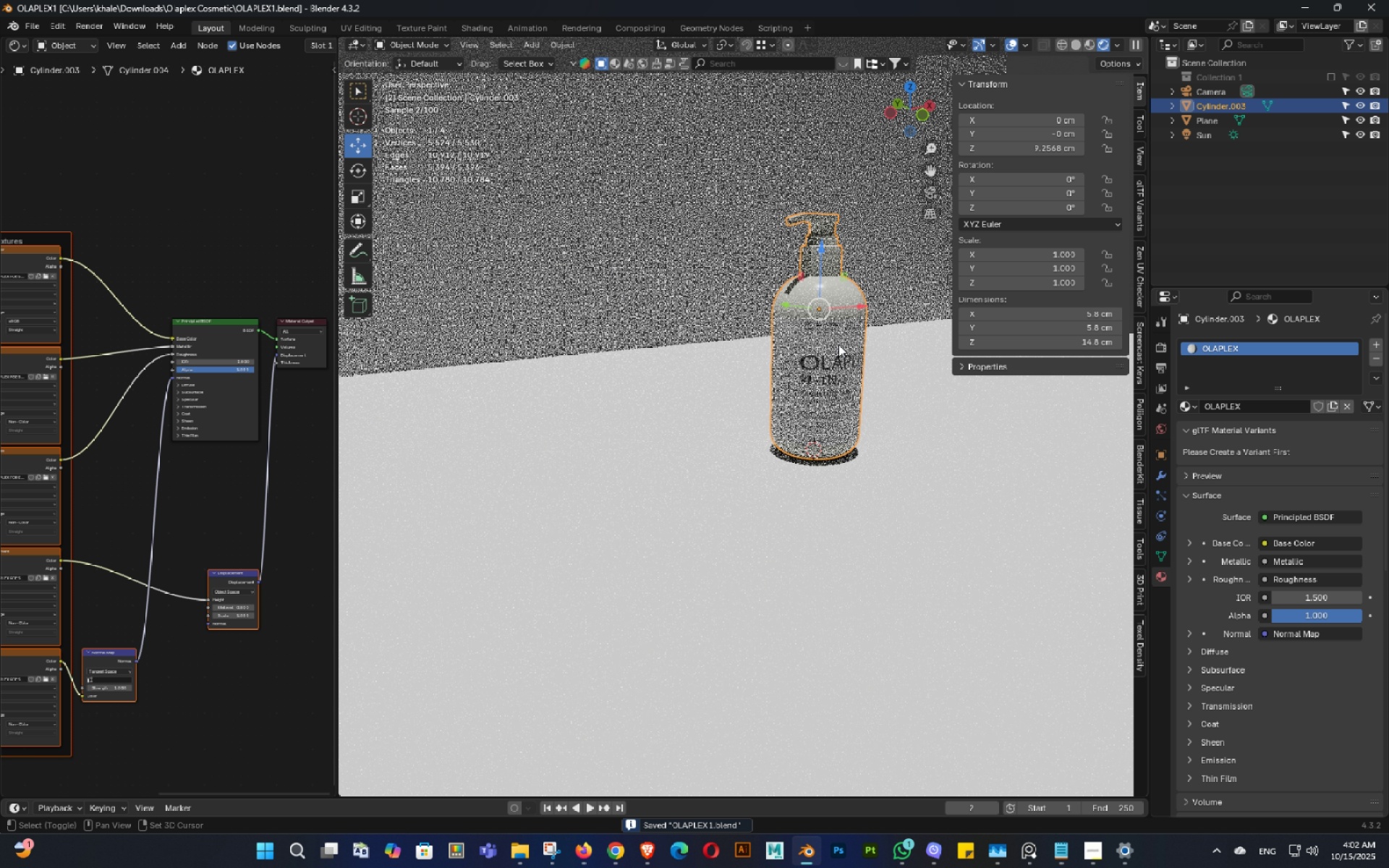 
key(Shift+ShiftLeft)
 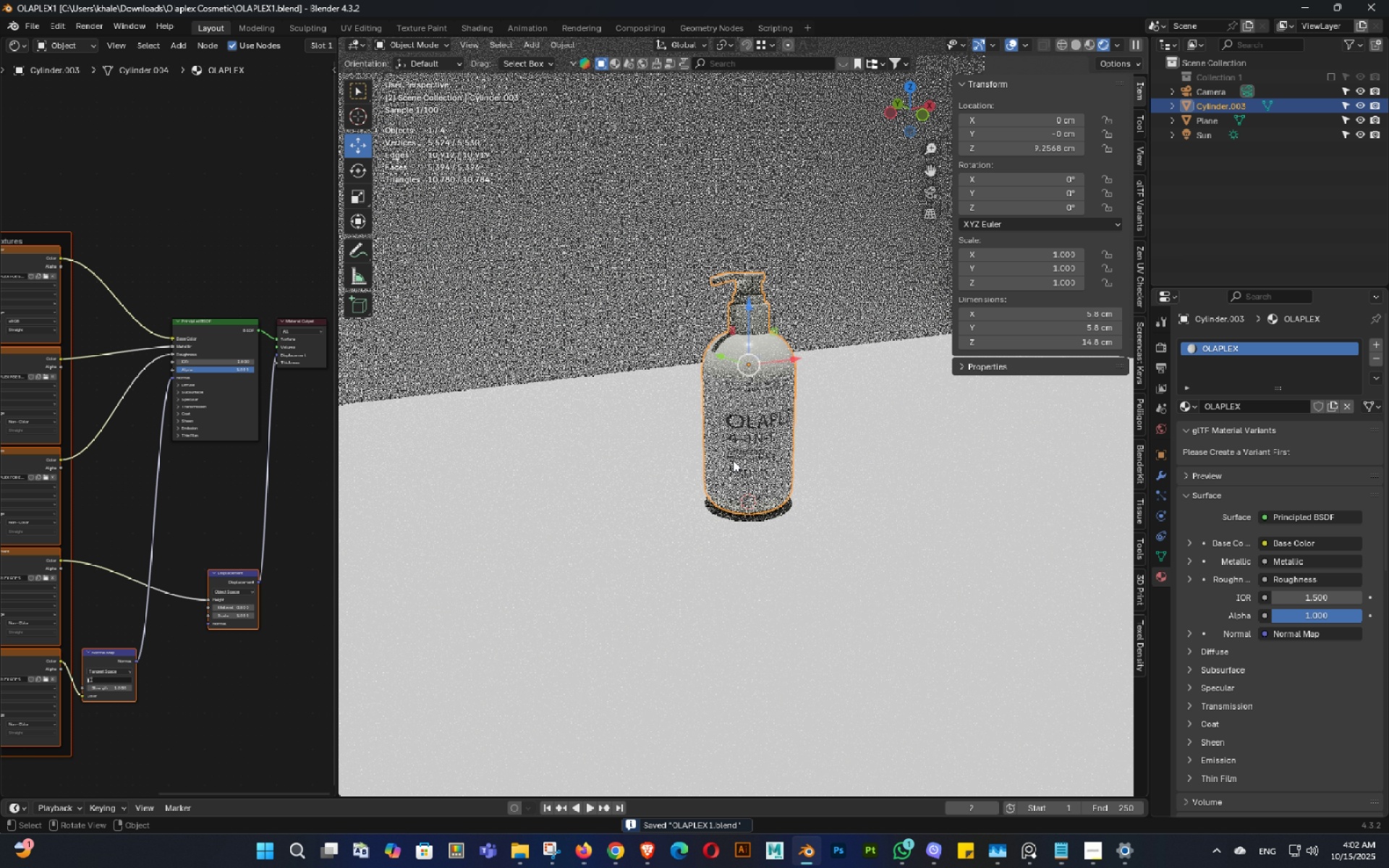 
scroll: coordinate [736, 458], scroll_direction: up, amount: 4.0
 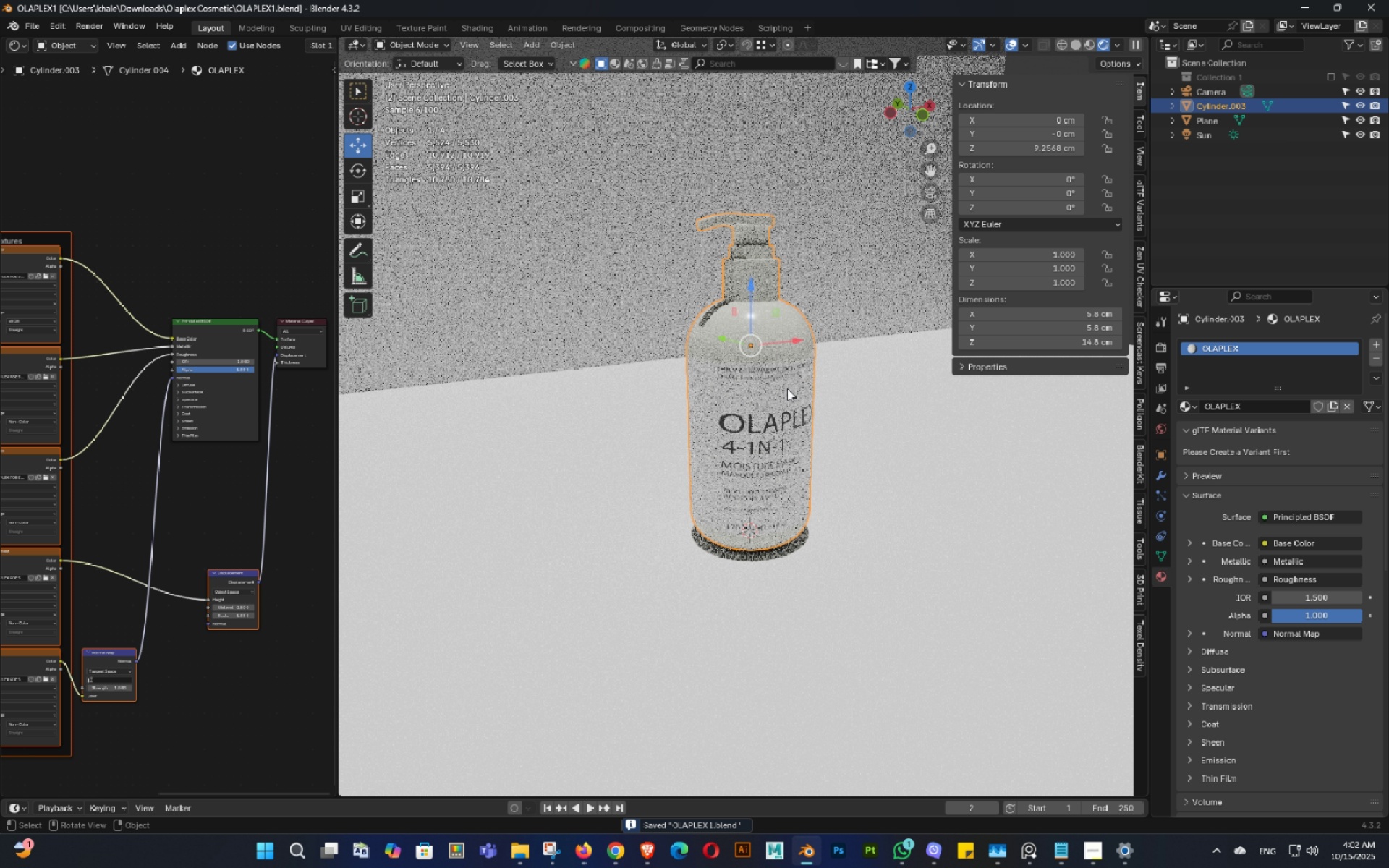 
hold_key(key=ShiftLeft, duration=0.31)
 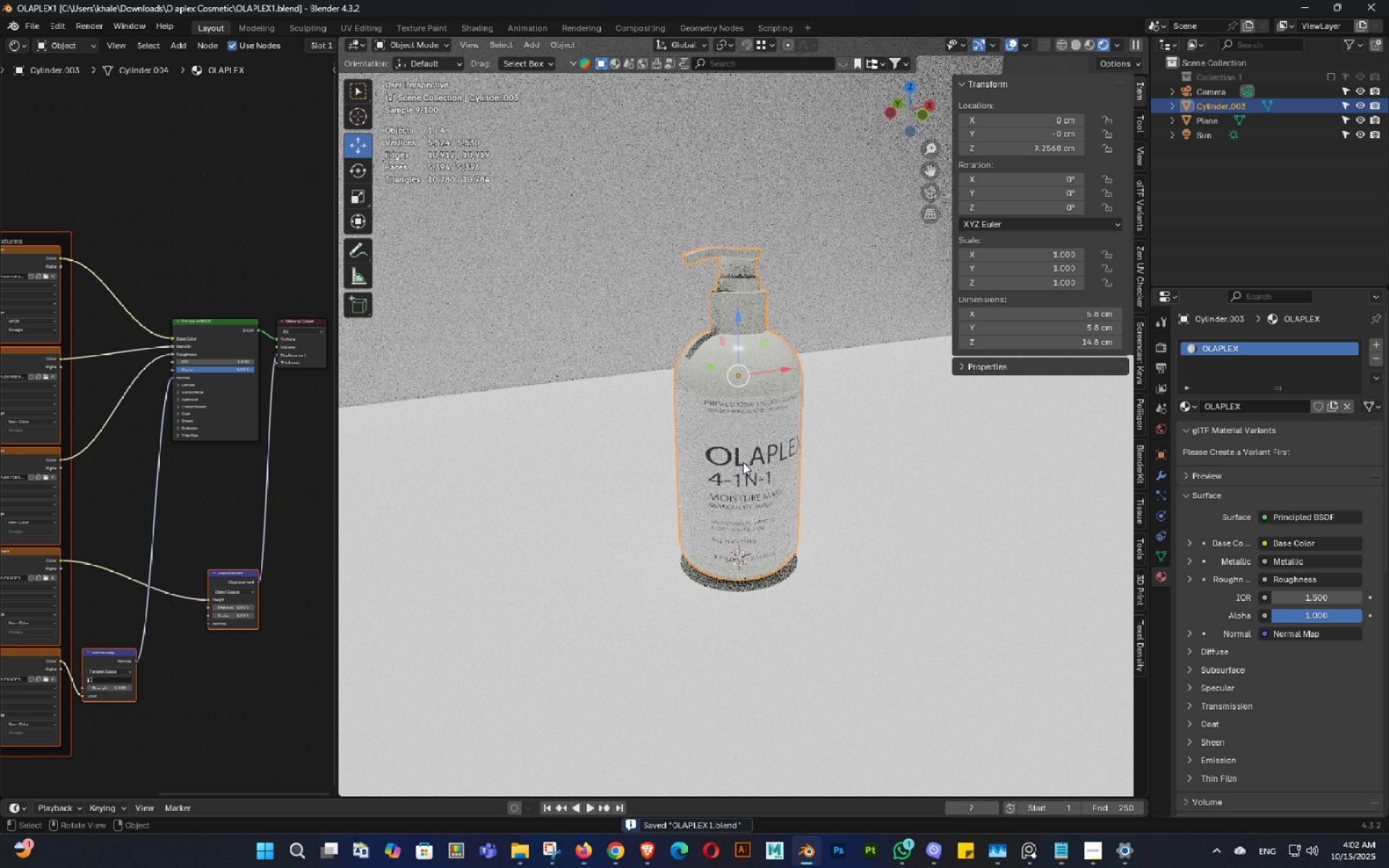 
key(F)
 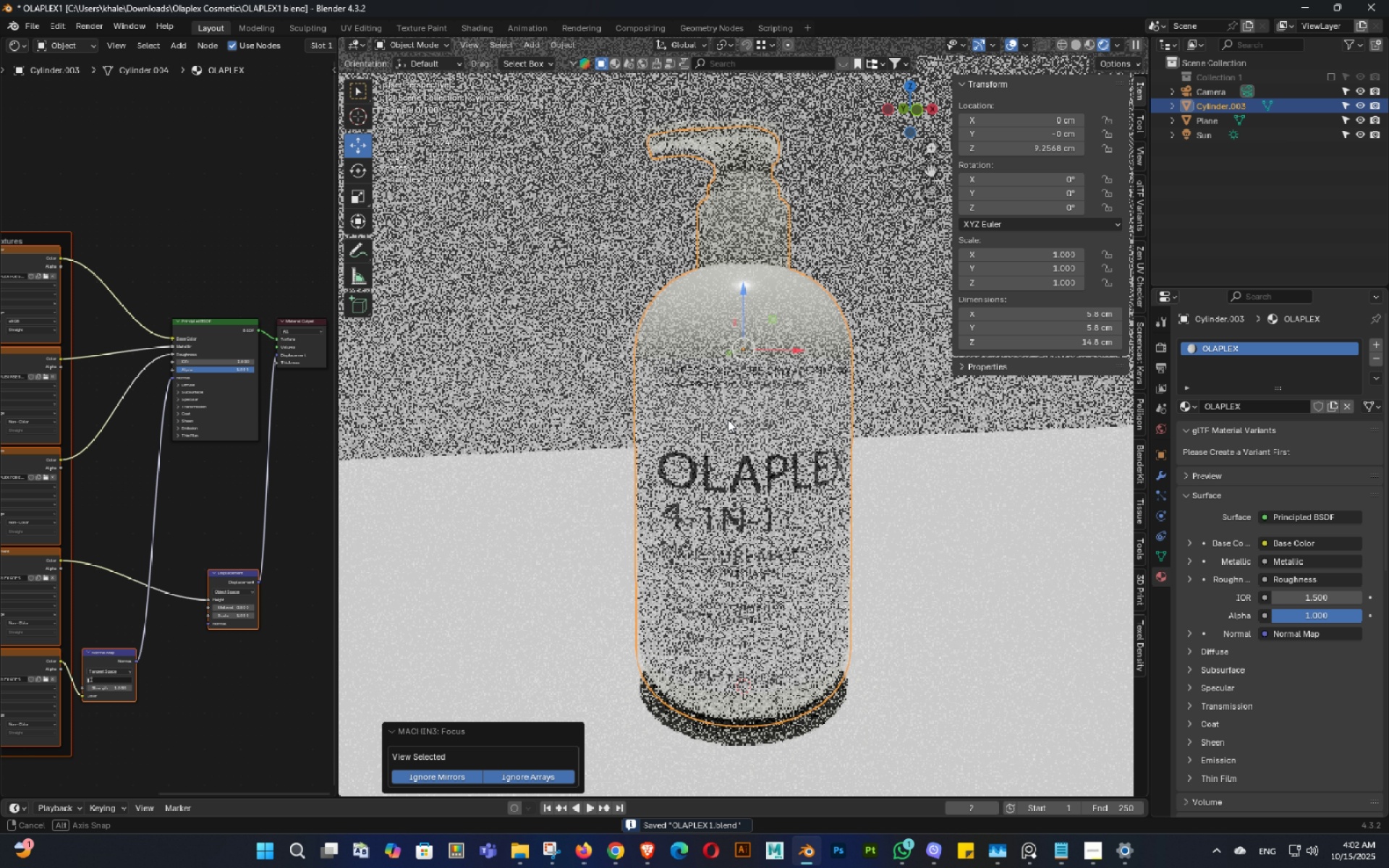 
key(Control+ControlLeft)
 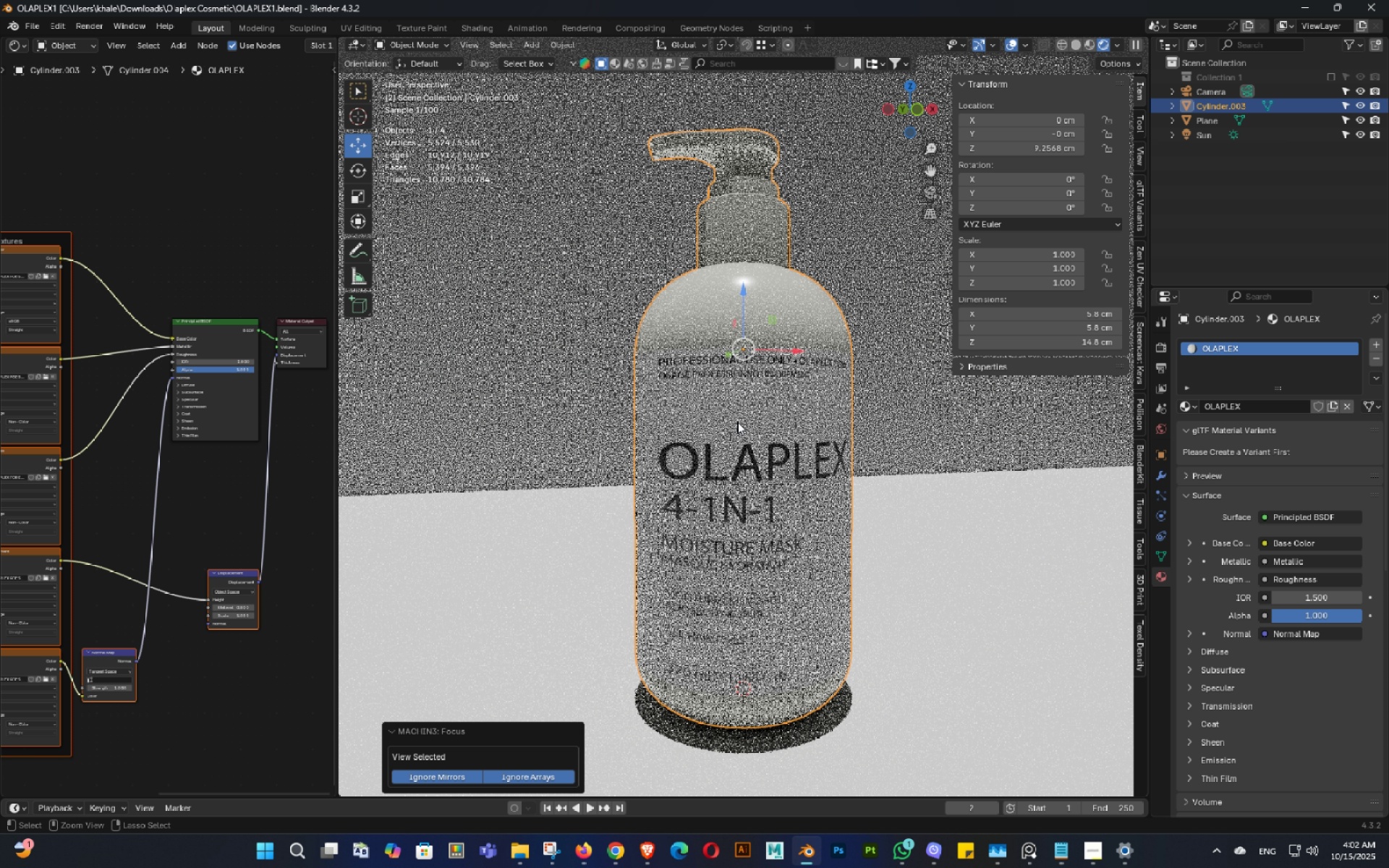 
key(Control+S)
 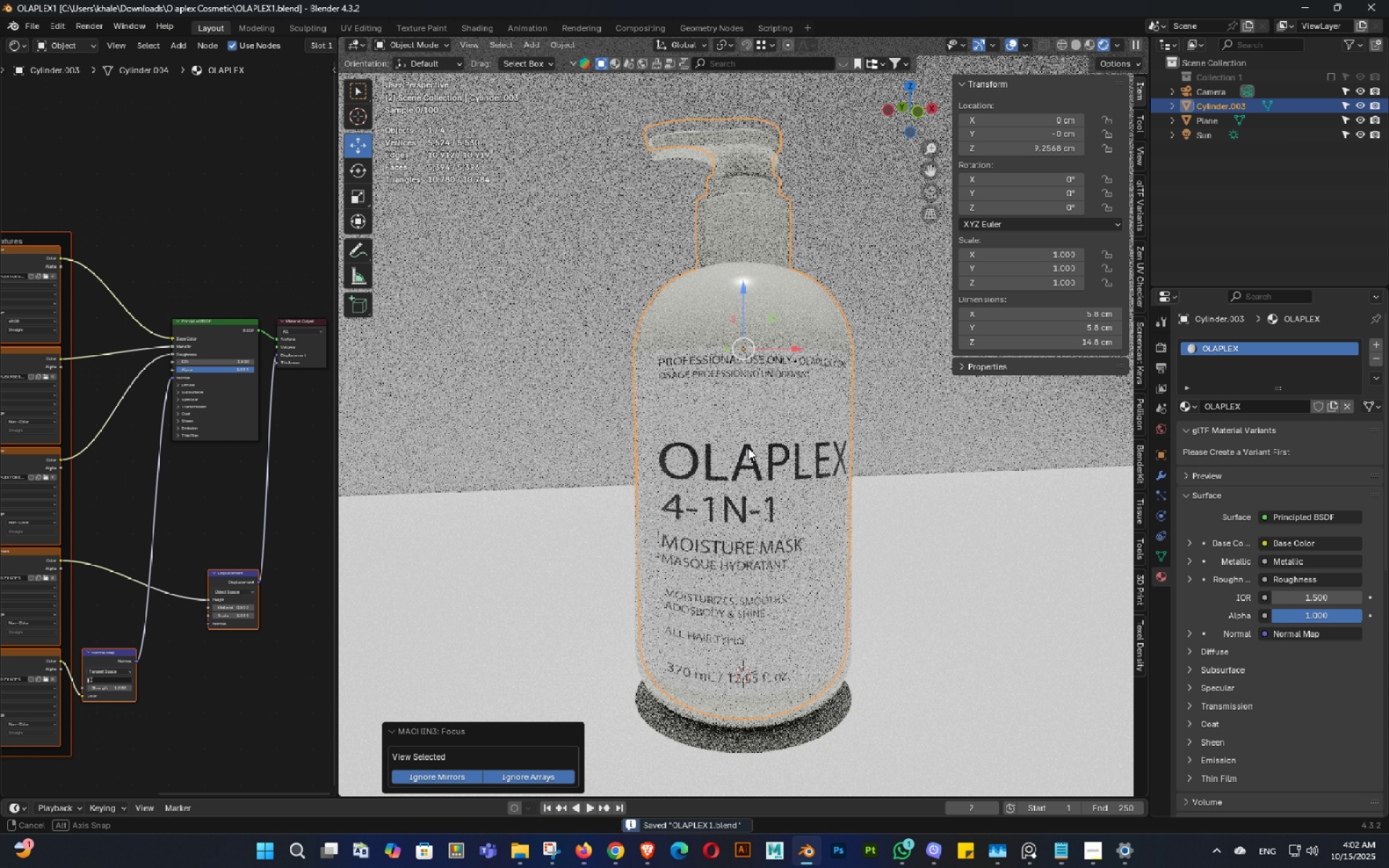 
scroll: coordinate [748, 448], scroll_direction: up, amount: 1.0
 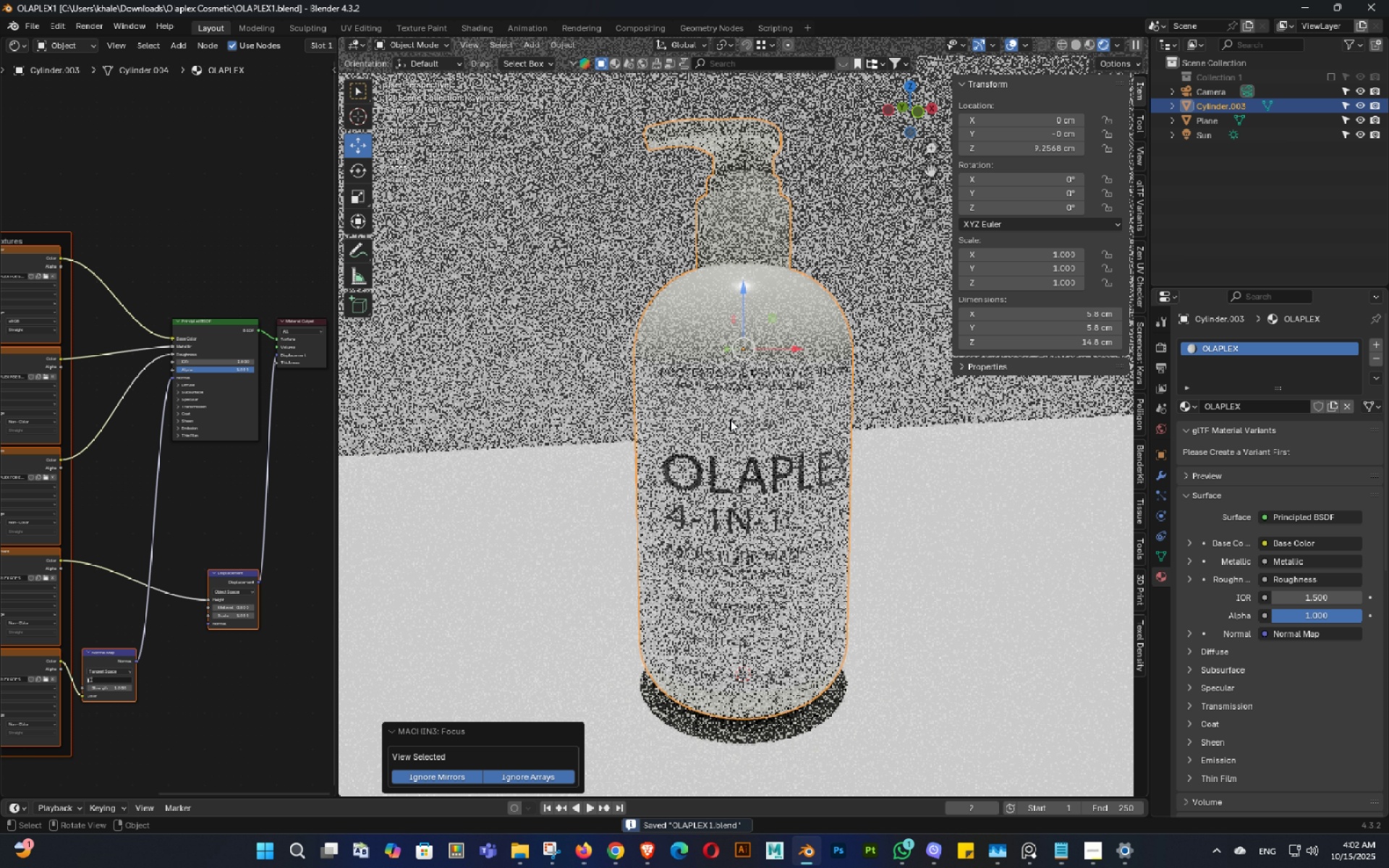 
key(Control+ControlLeft)
 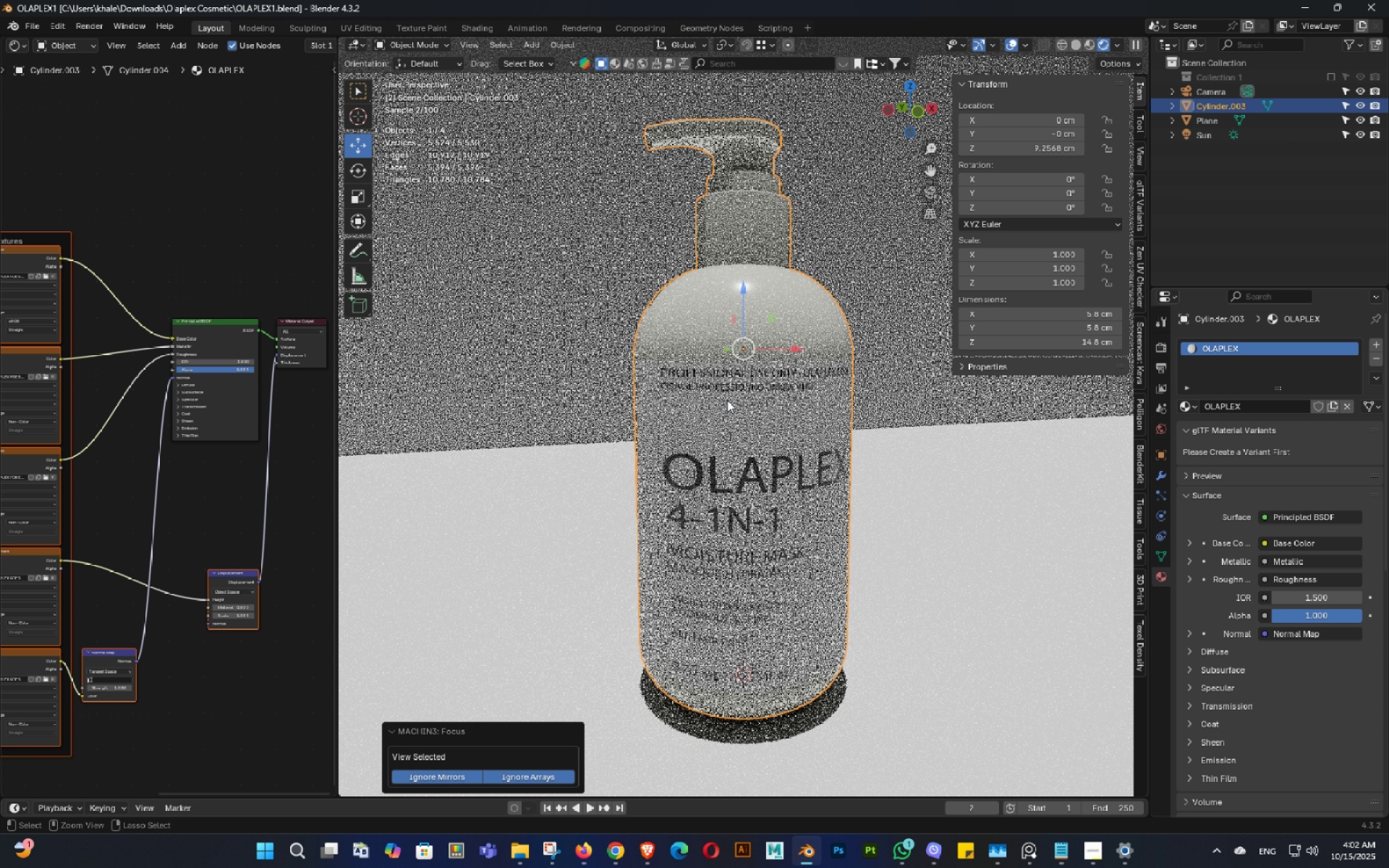 
key(Control+S)
 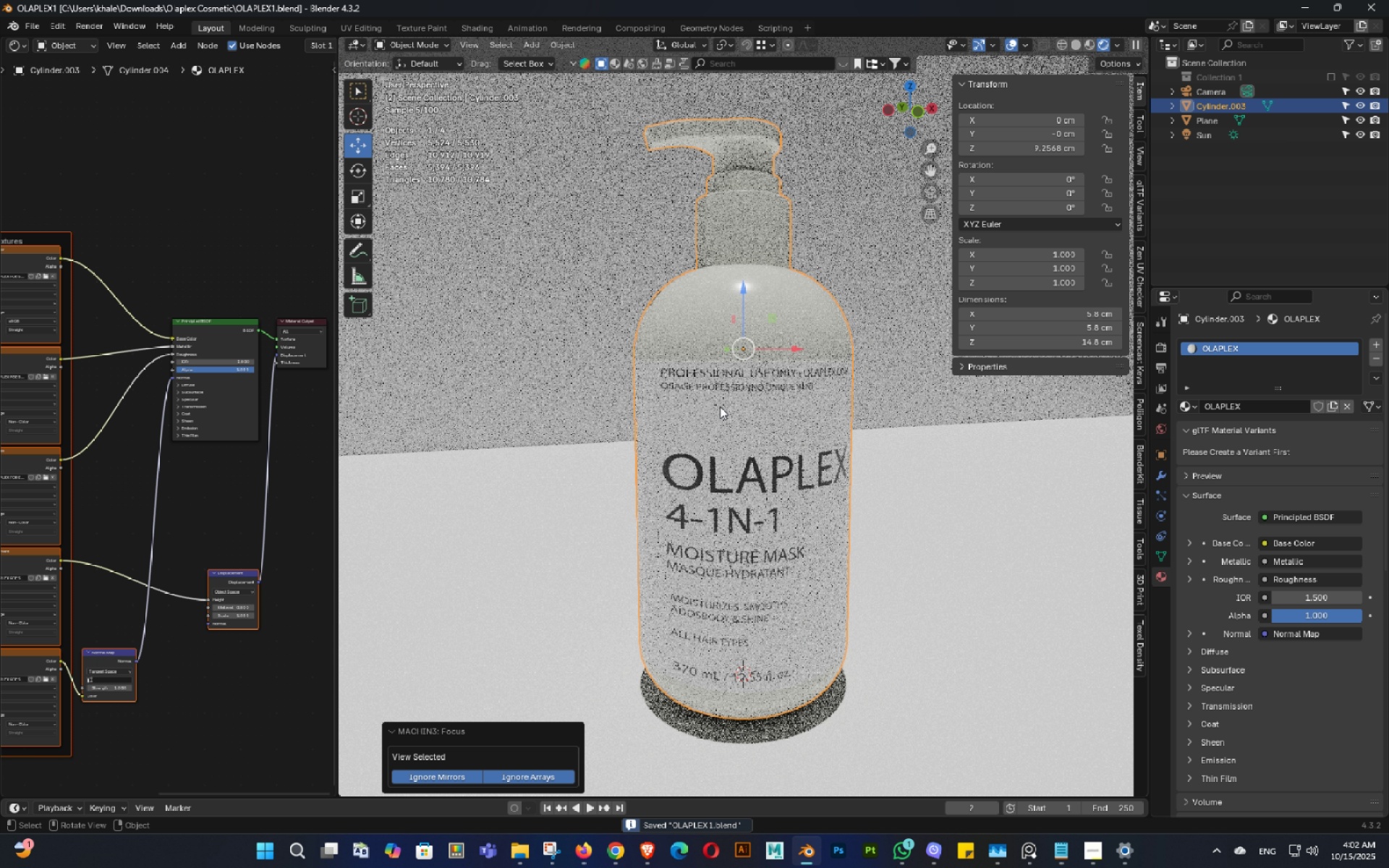 
scroll: coordinate [720, 407], scroll_direction: down, amount: 3.0
 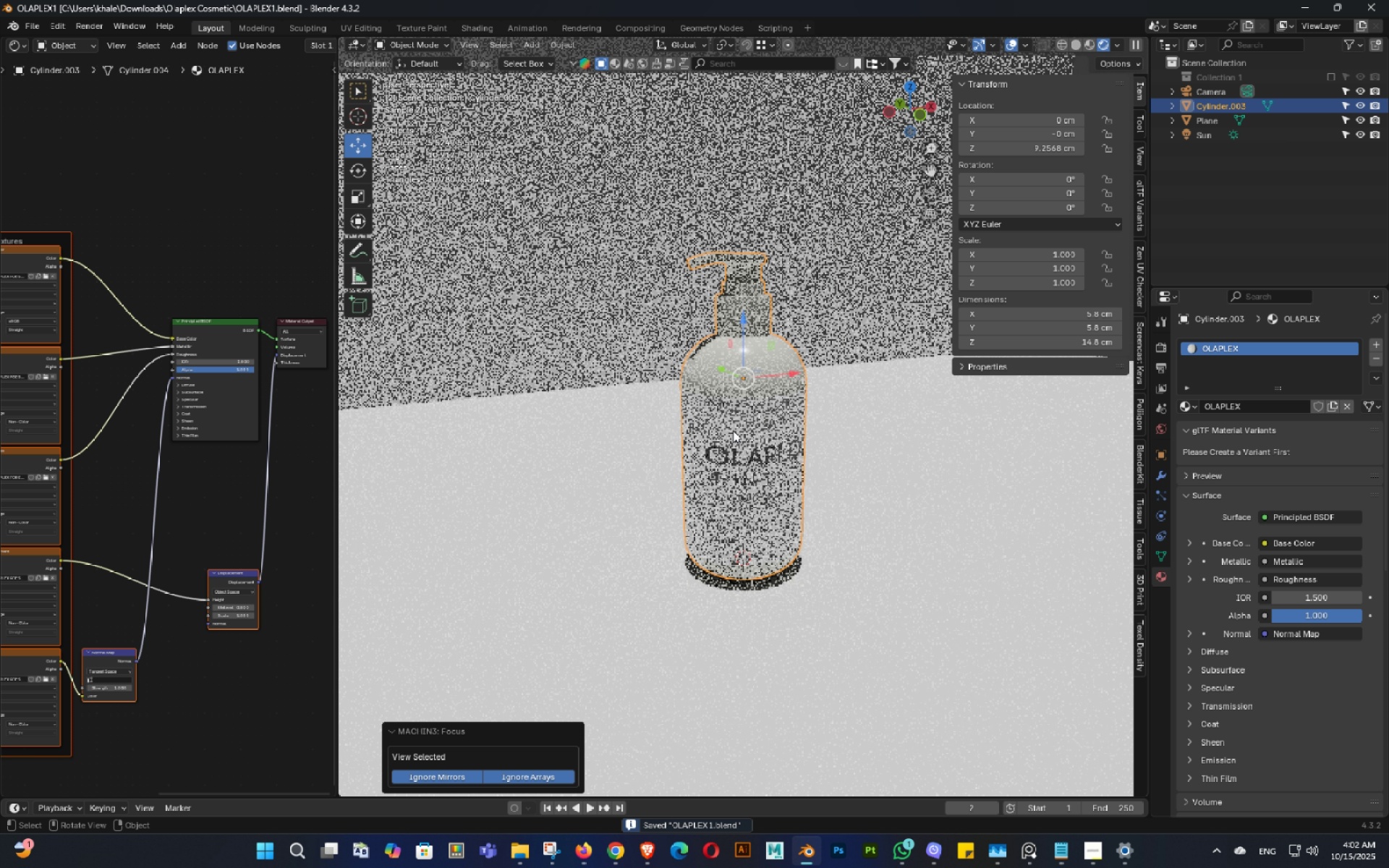 
hold_key(key=ShiftLeft, duration=0.3)
 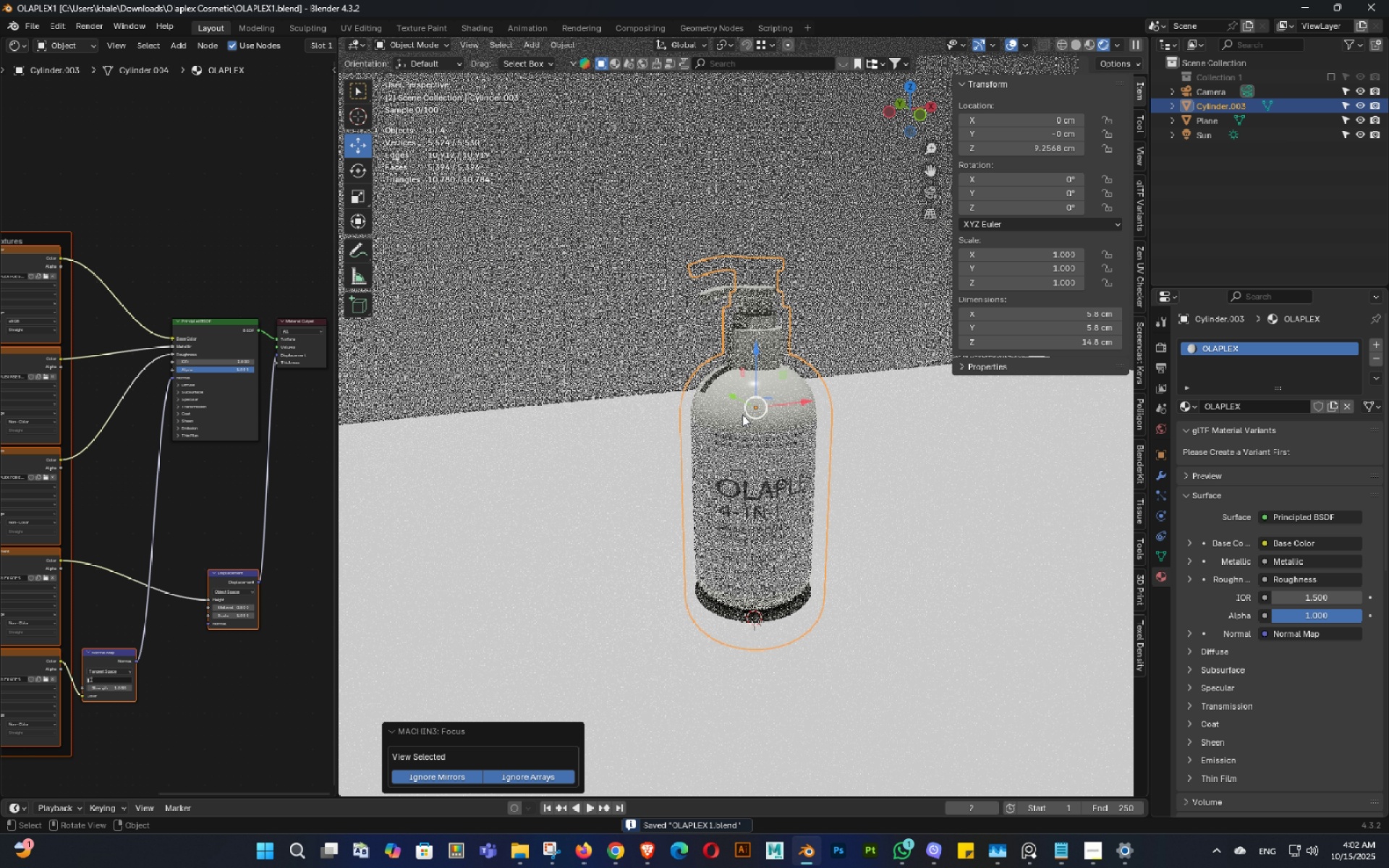 
scroll: coordinate [745, 421], scroll_direction: up, amount: 1.0
 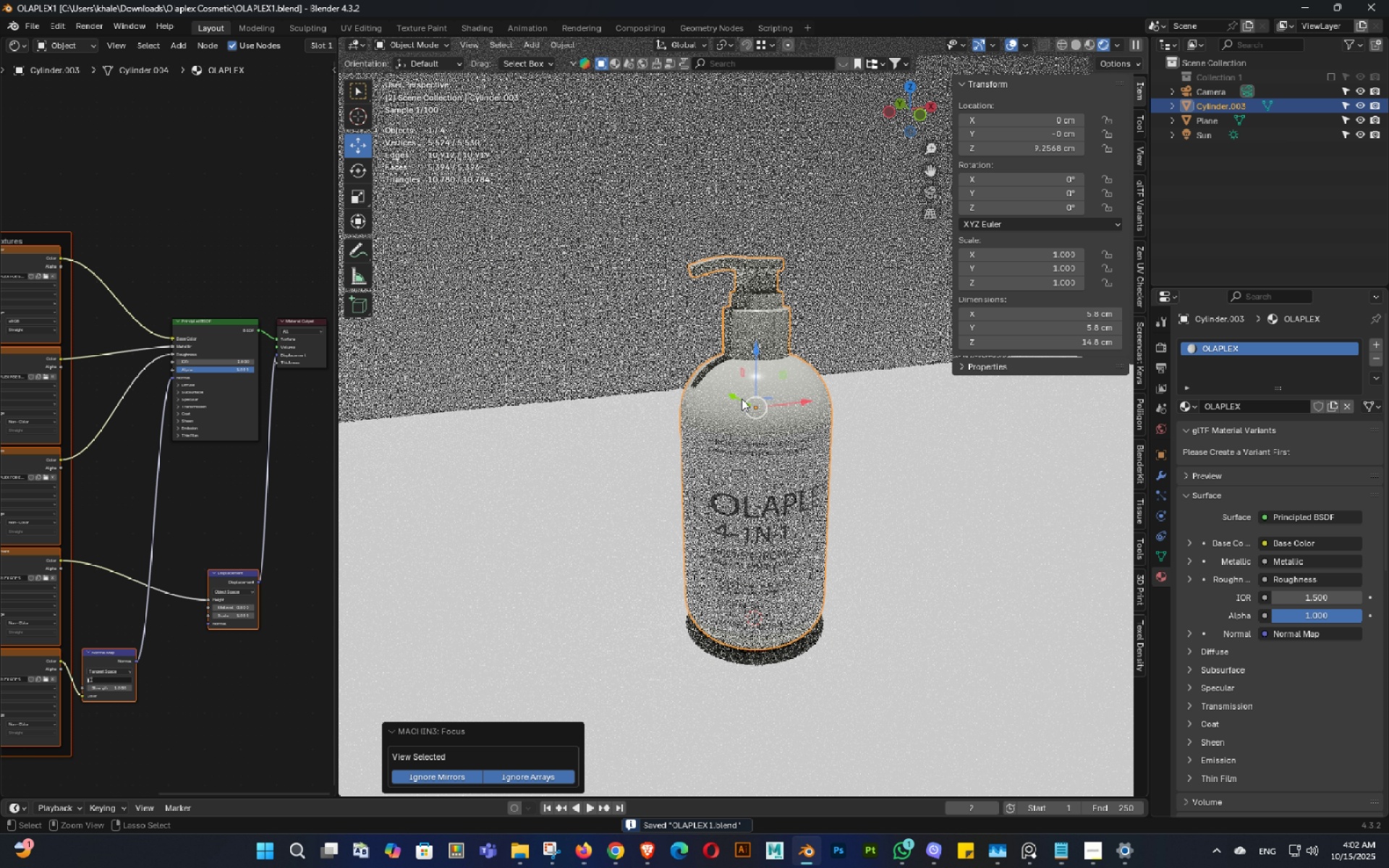 
key(Control+S)
 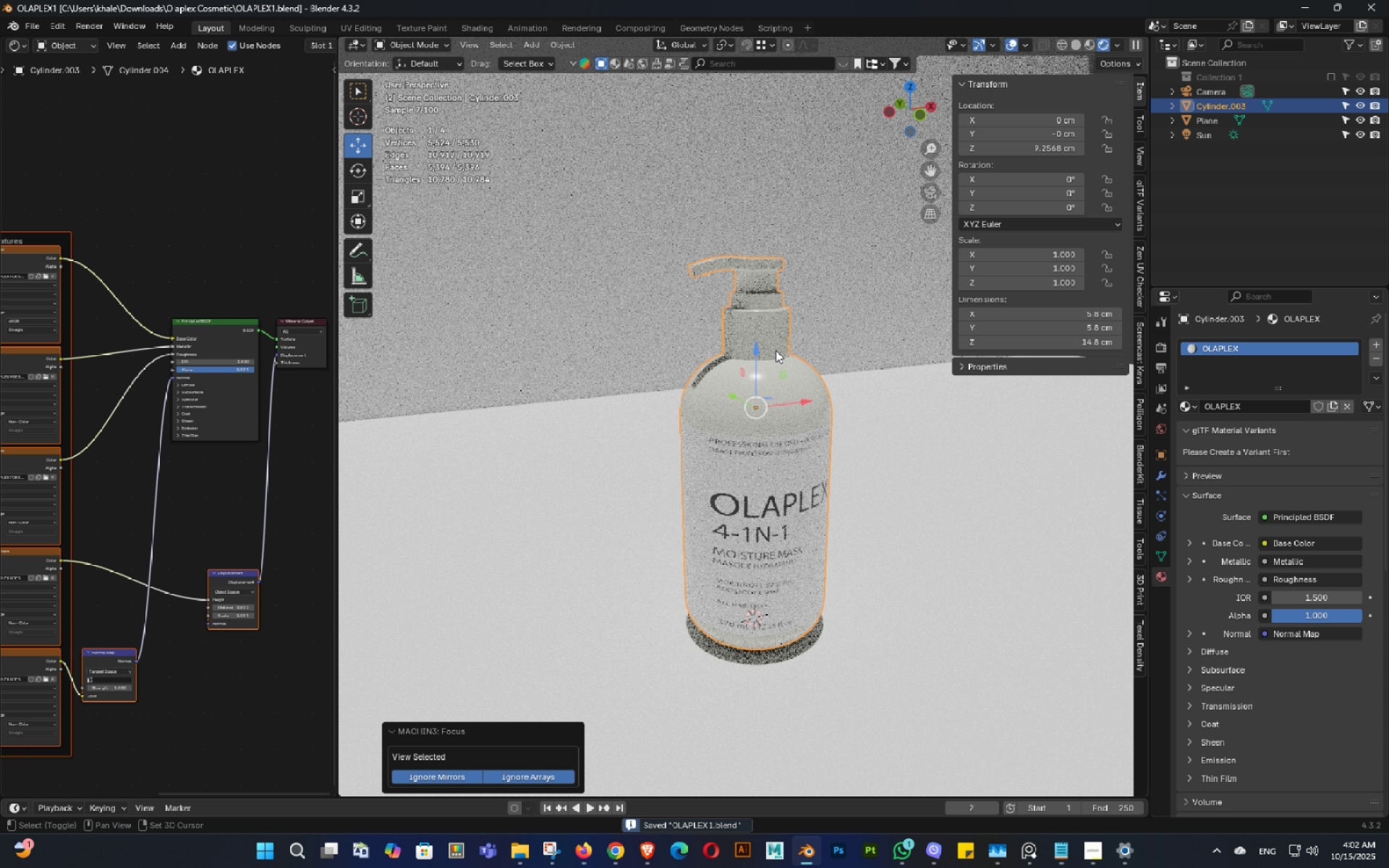 
key(Shift+ShiftLeft)
 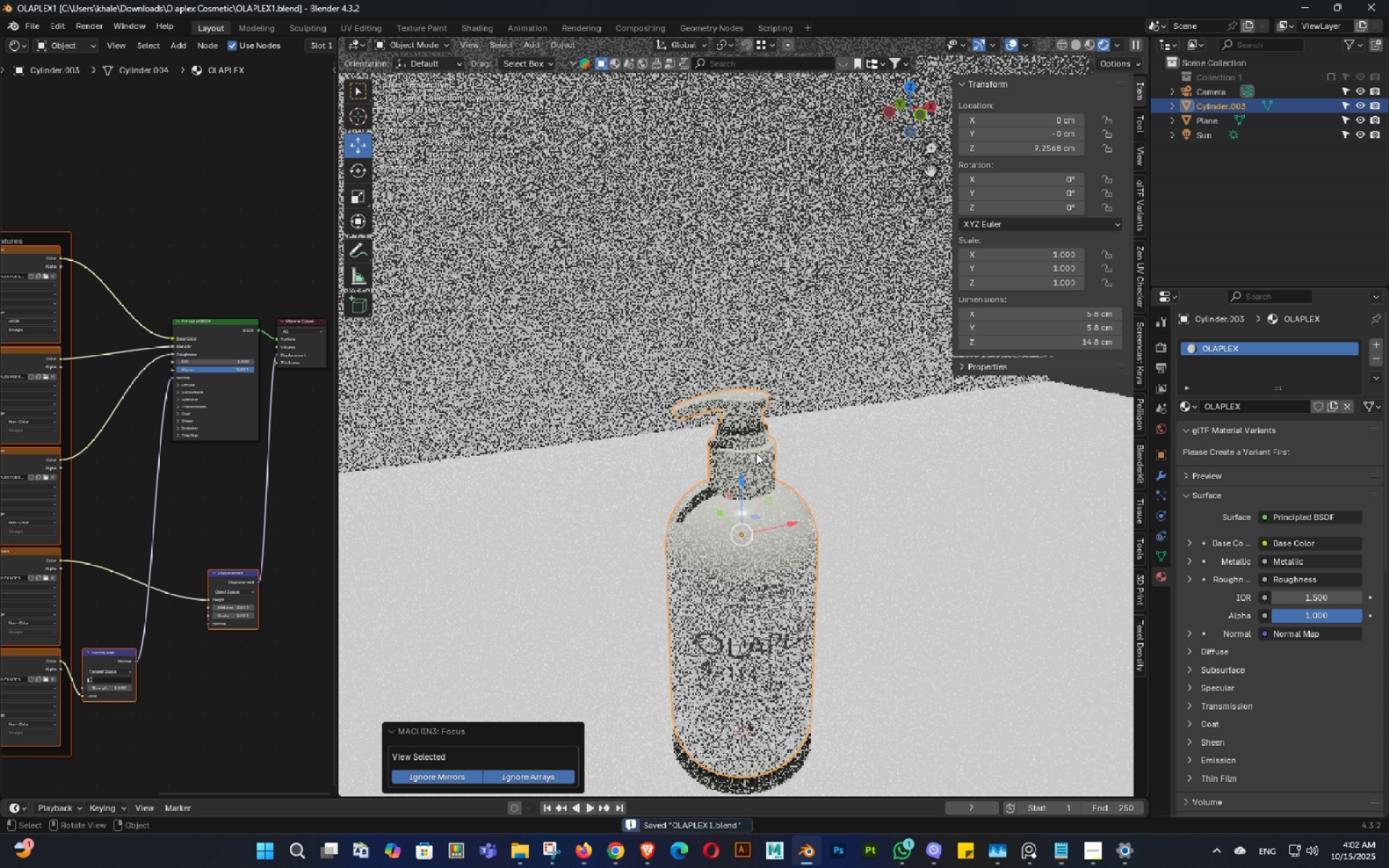 
scroll: coordinate [756, 447], scroll_direction: up, amount: 3.0
 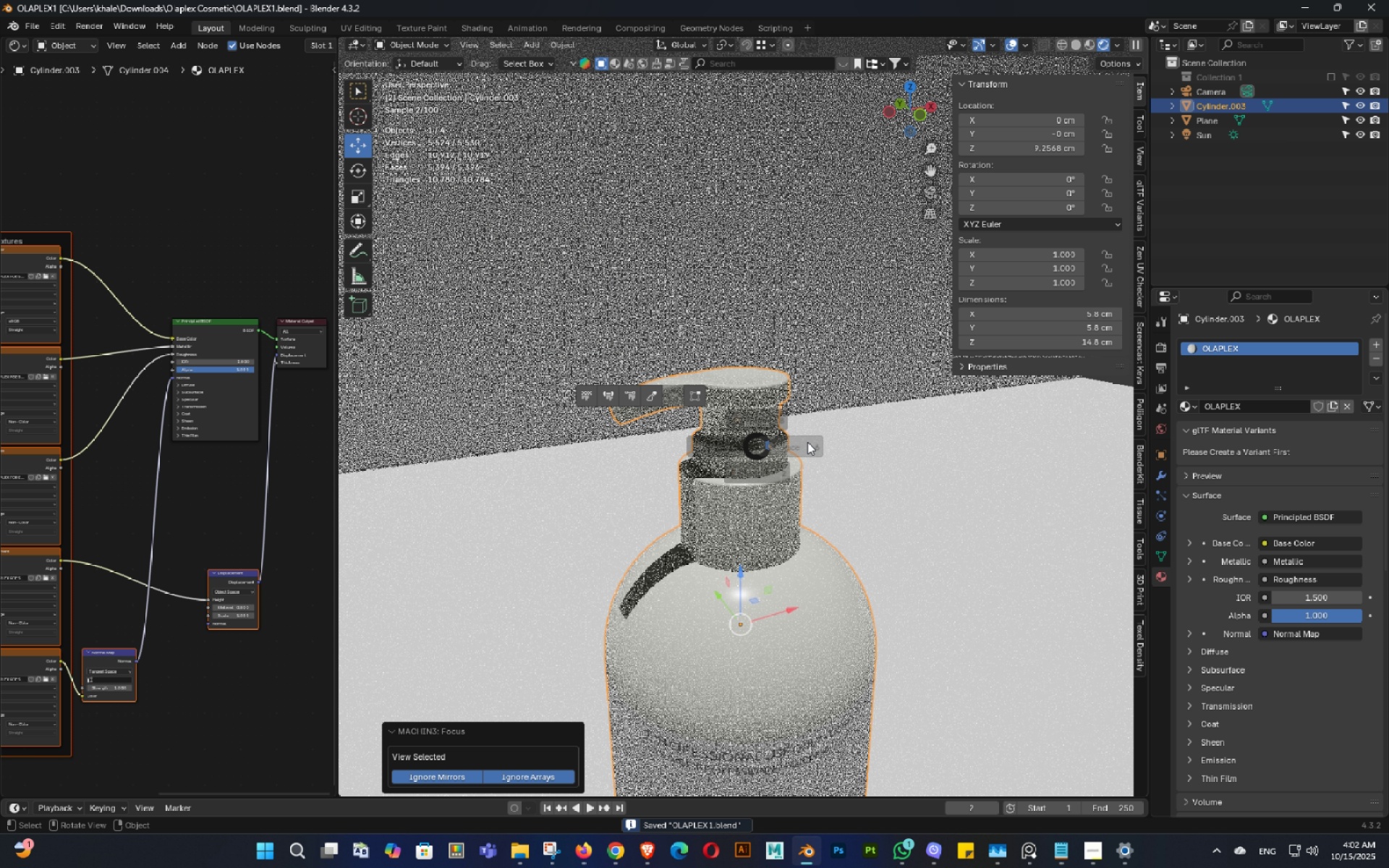 
key(Tab)
 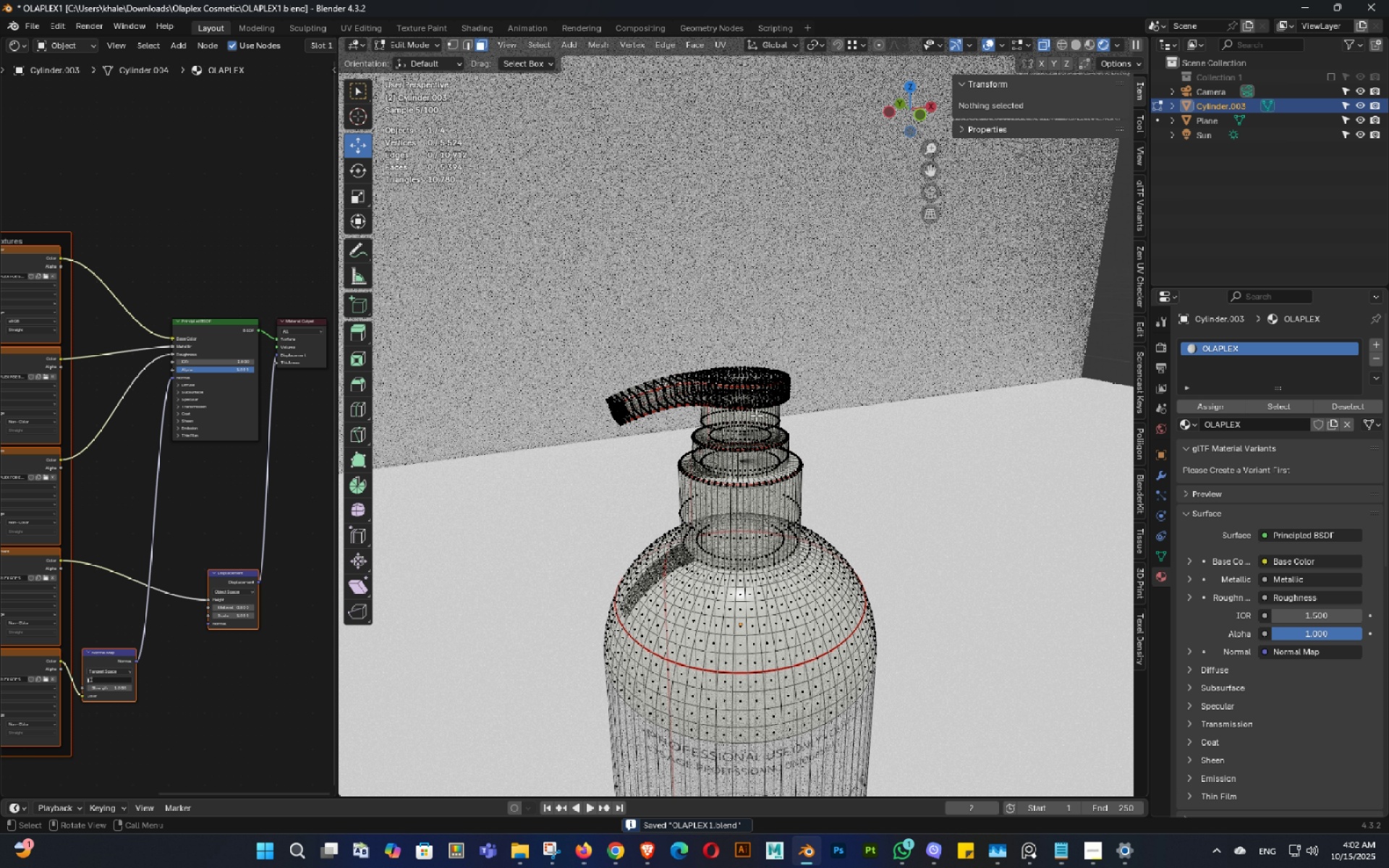 
key(Alt+AltLeft)
 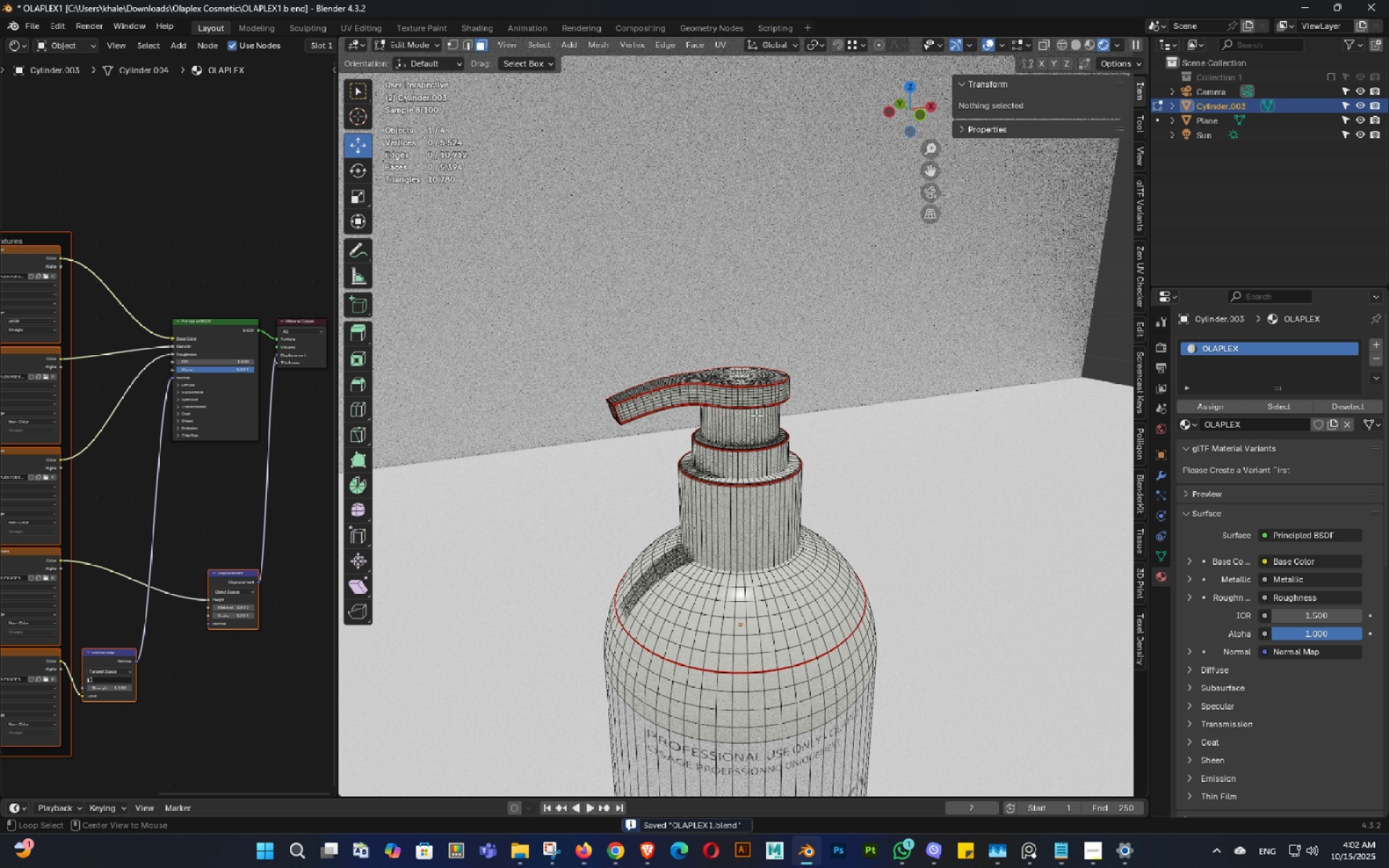 
key(Alt+Z)
 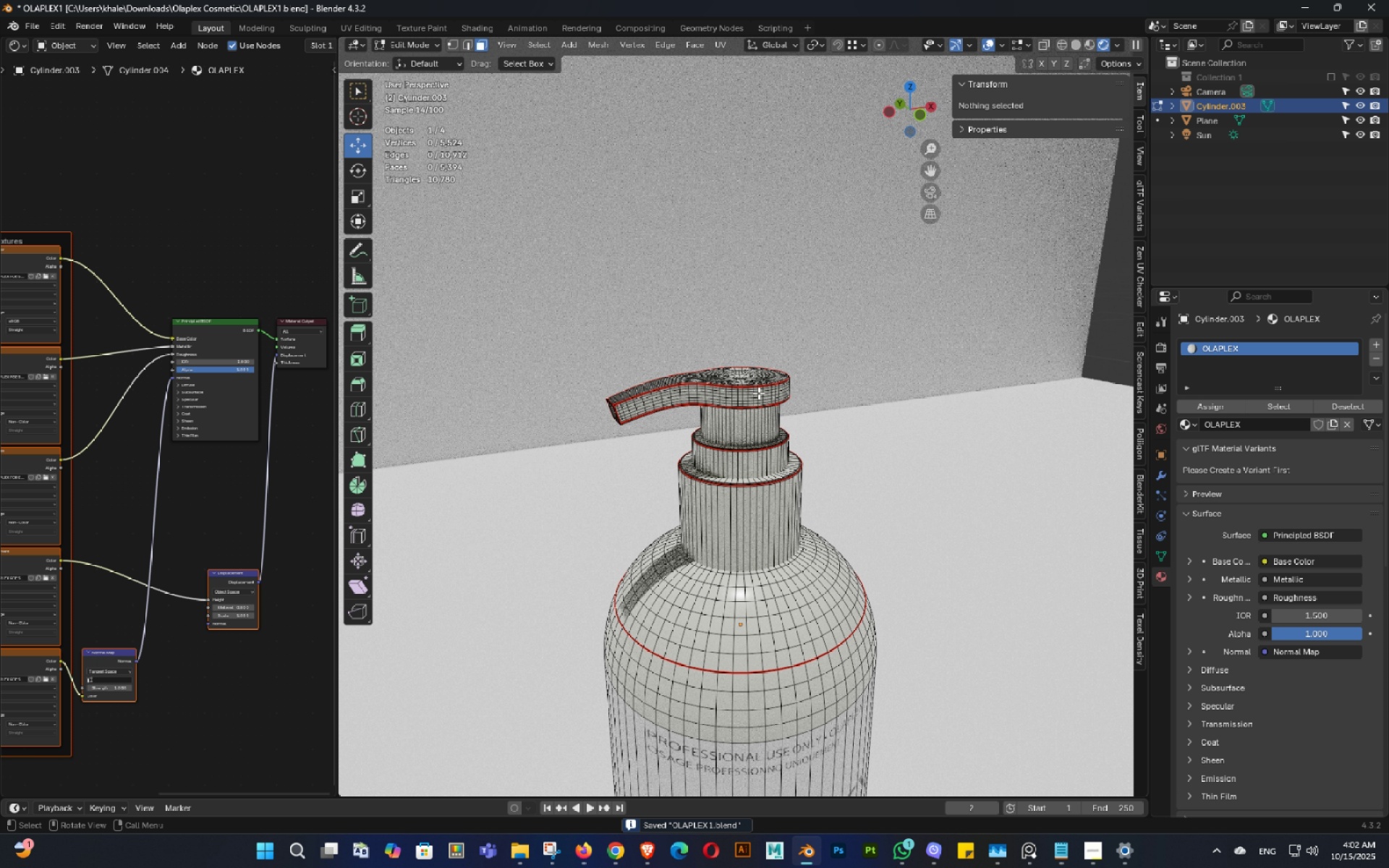 
left_click([758, 393])
 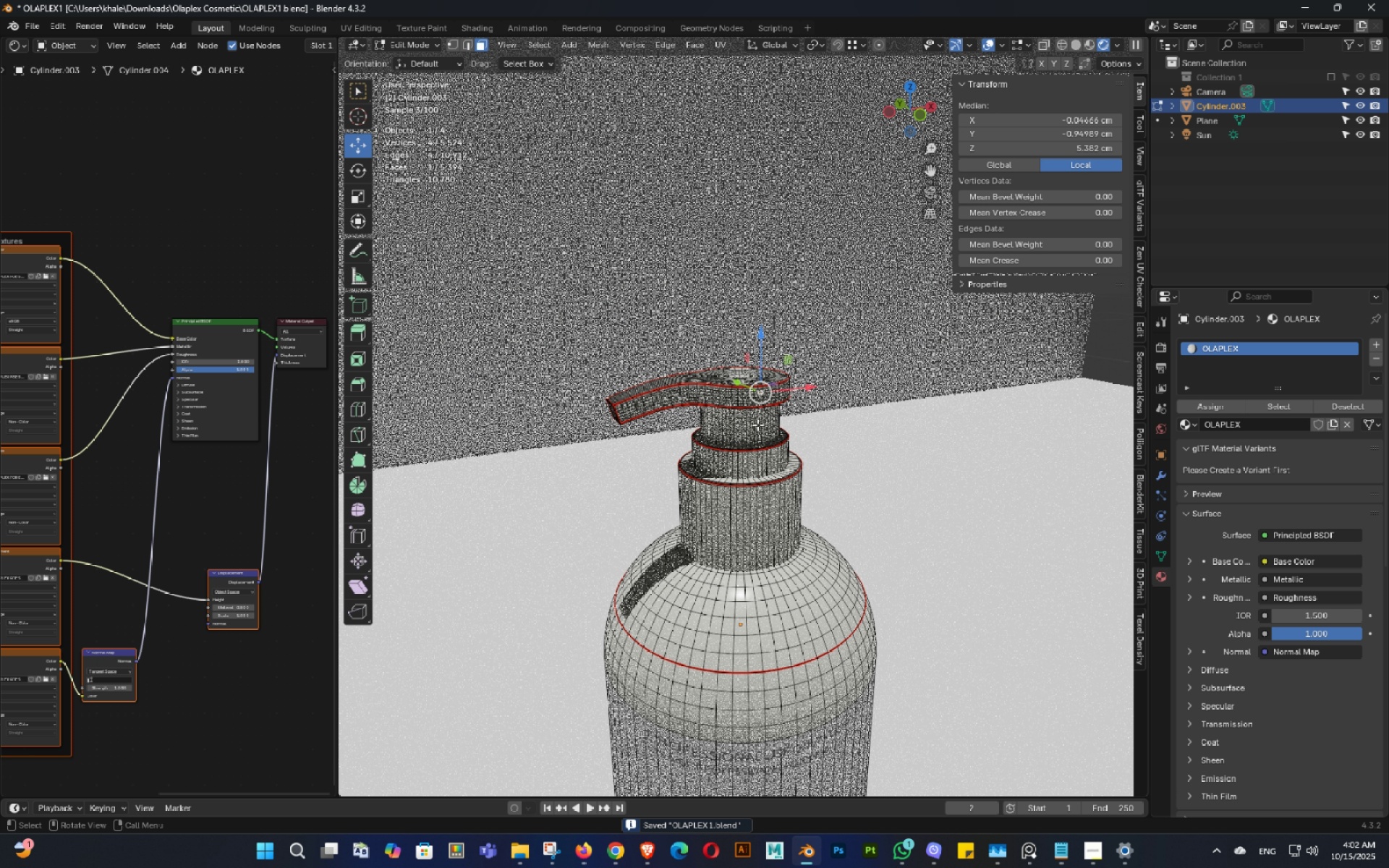 
scroll: coordinate [757, 425], scroll_direction: up, amount: 3.0
 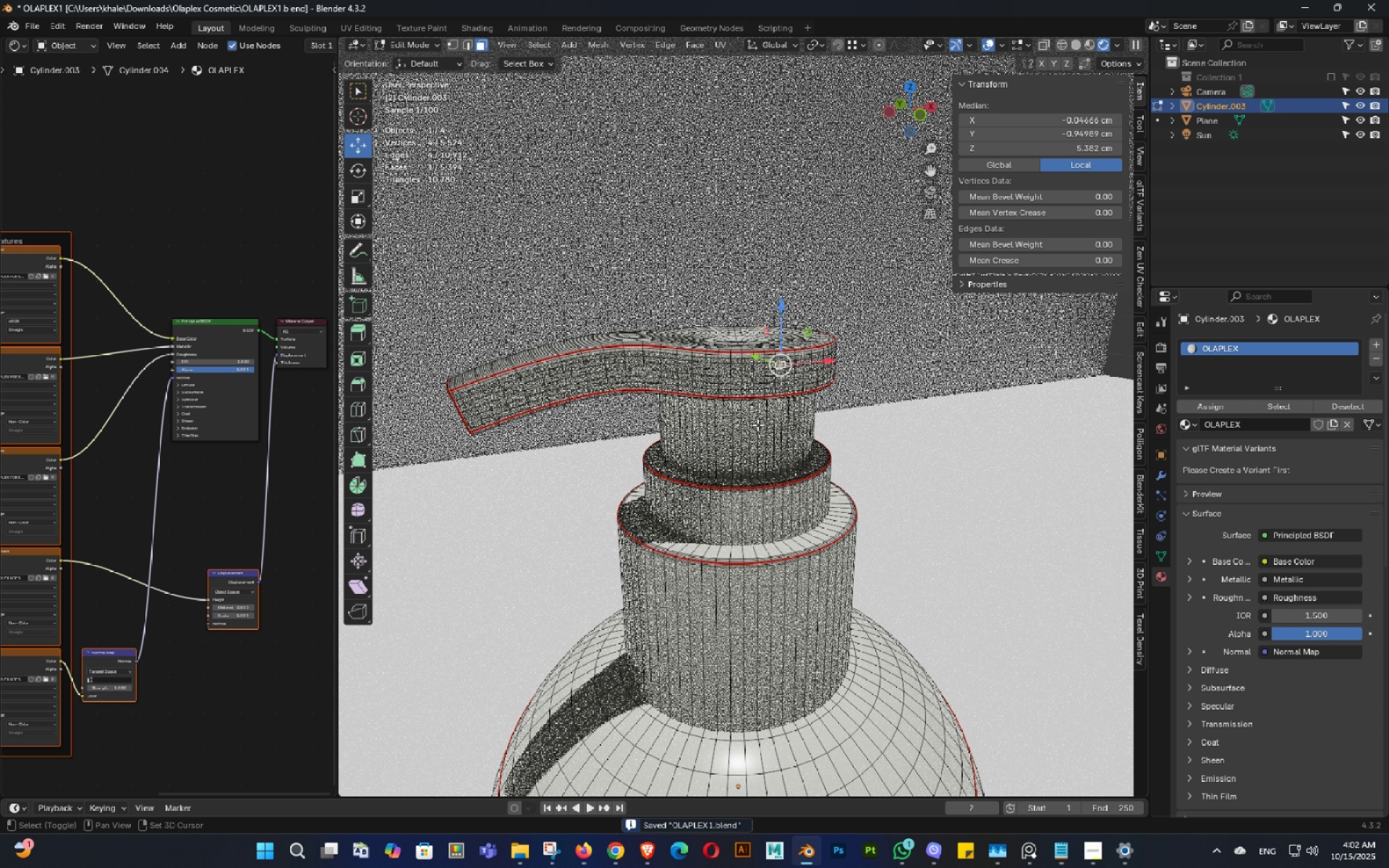 
hold_key(key=ShiftLeft, duration=1.5)
left_click([753, 434])
 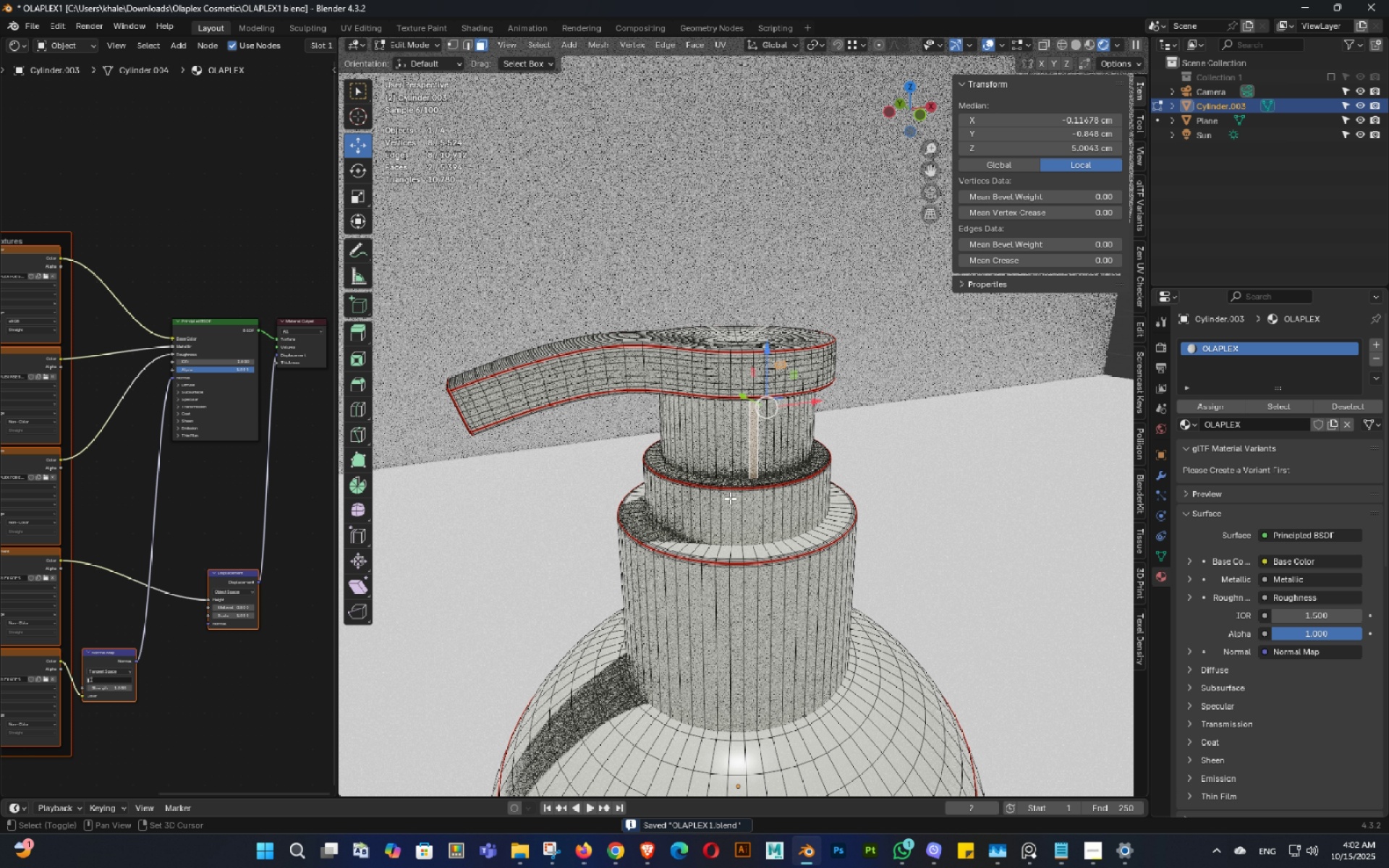 
hold_key(key=ShiftLeft, duration=1.13)
left_click([730, 498])
 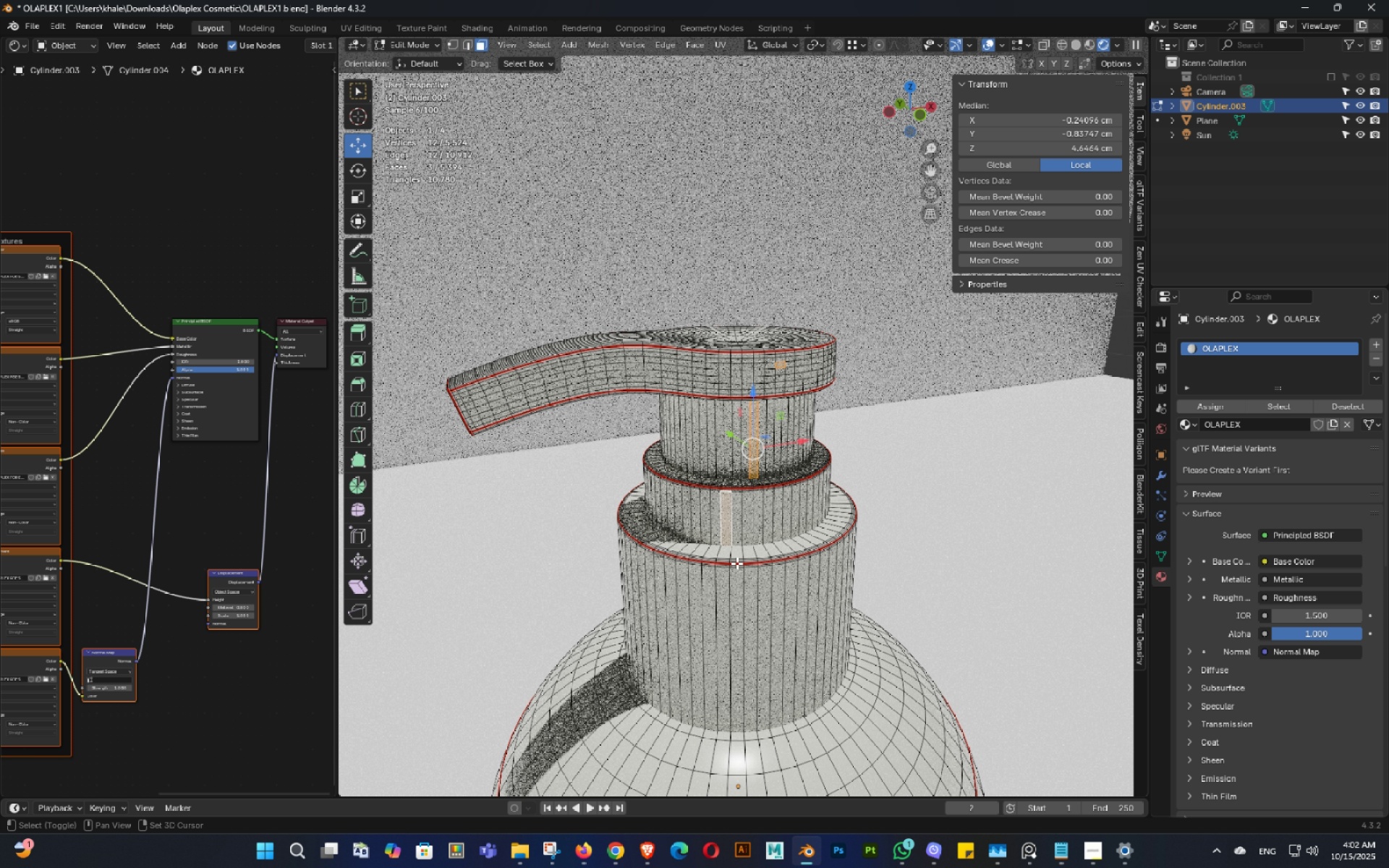 
left_click([736, 563])
 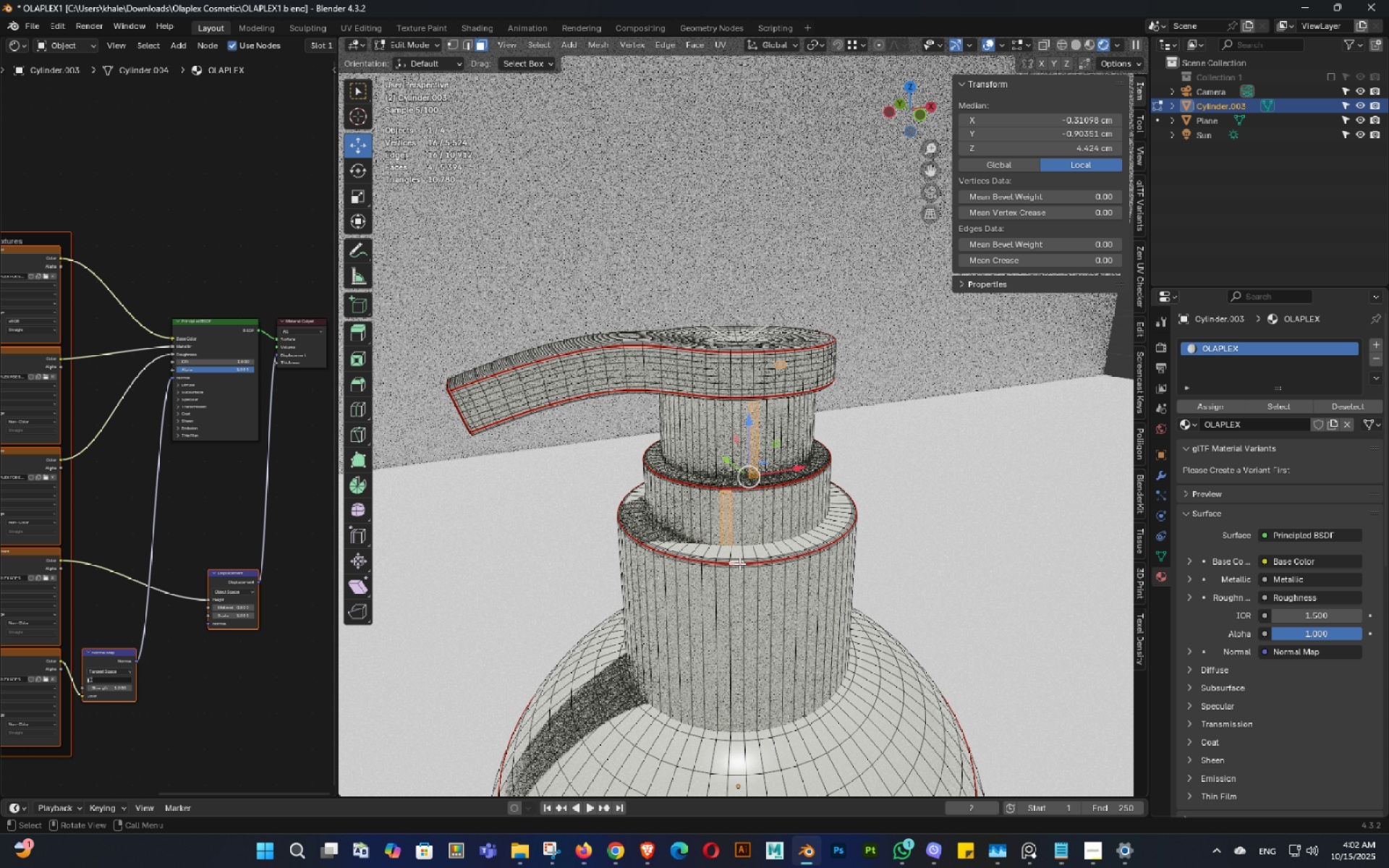 
key(Control+L)
 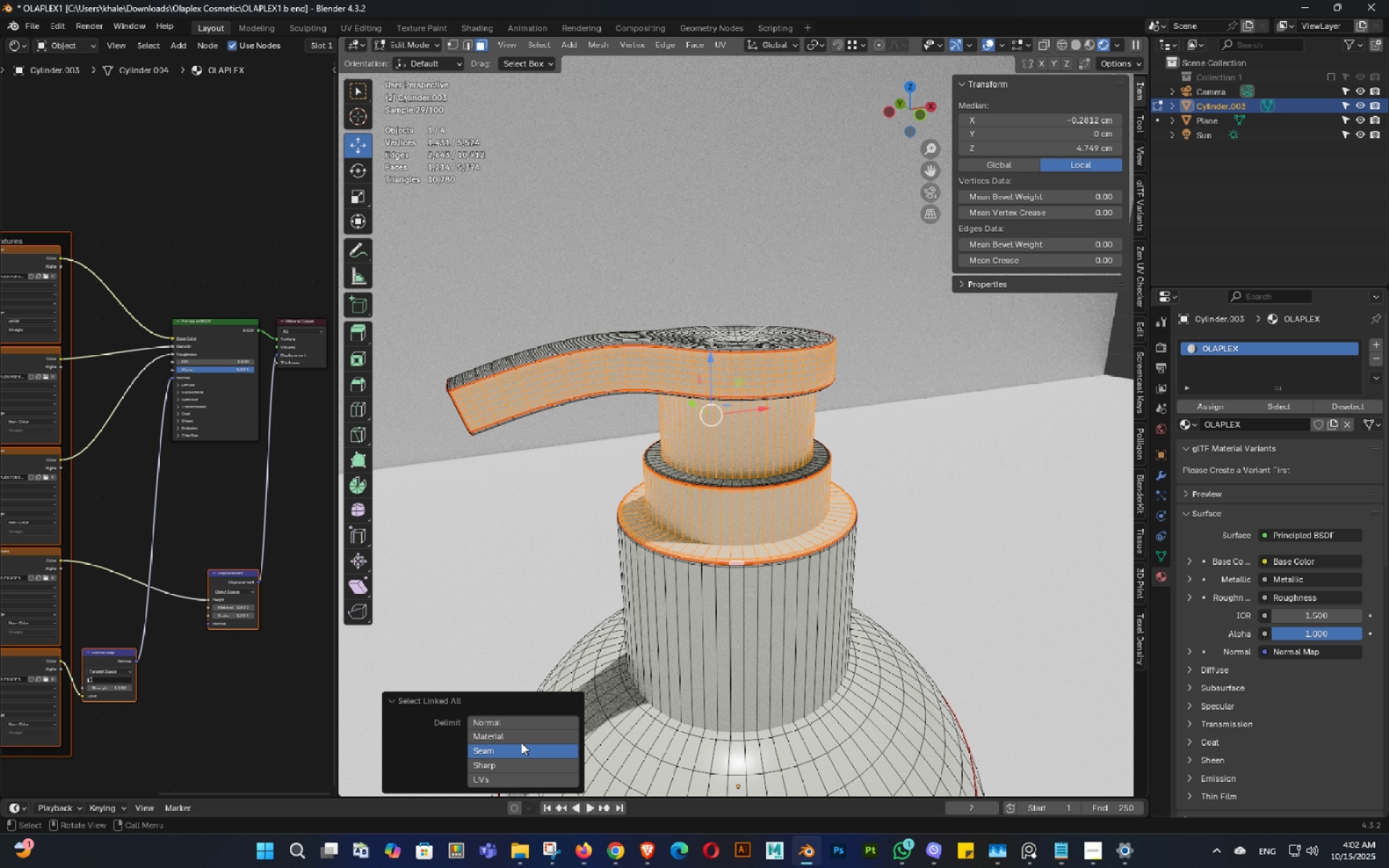 
left_click([508, 724])
 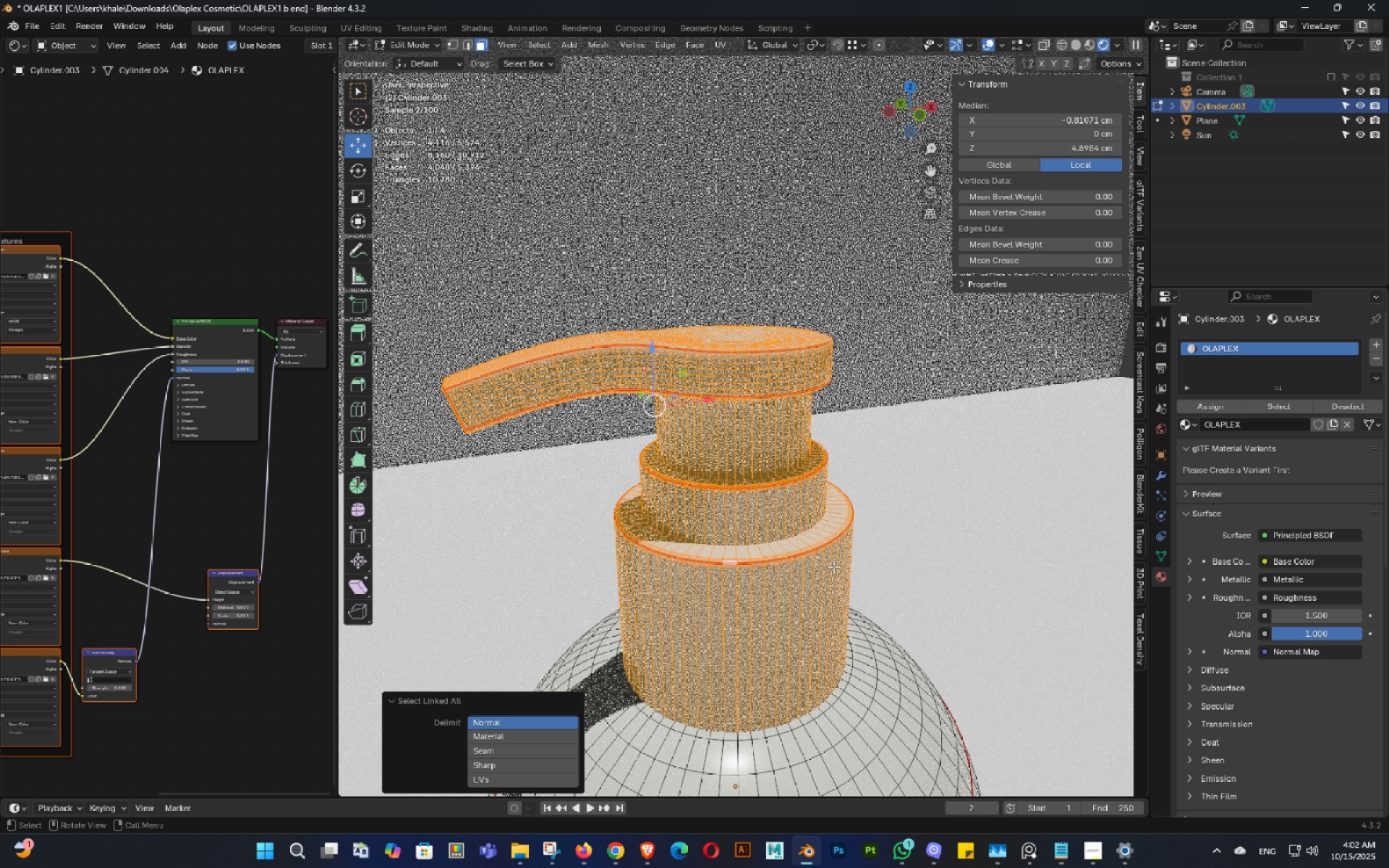 
left_click([833, 566])
 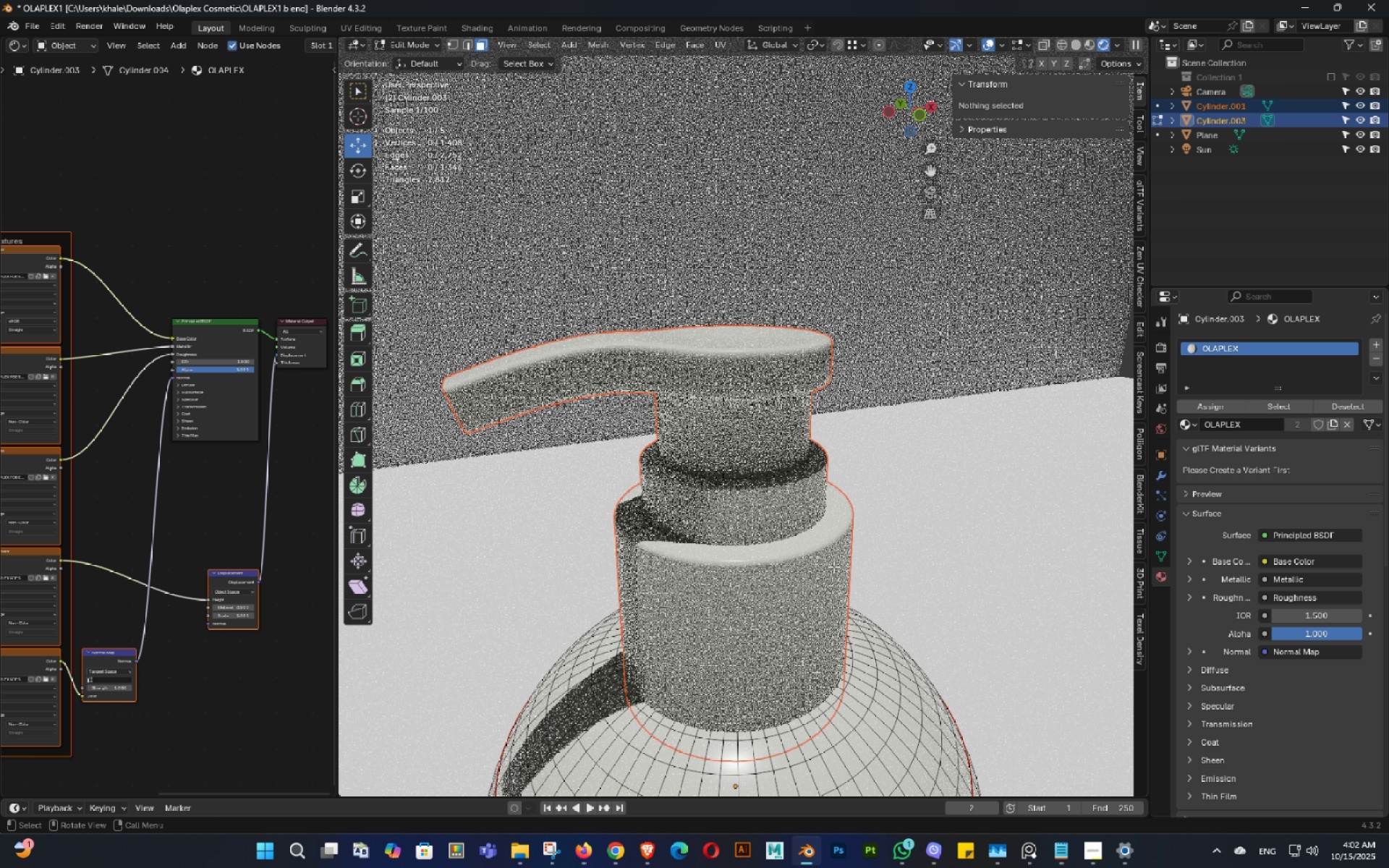 
key(Tab)
 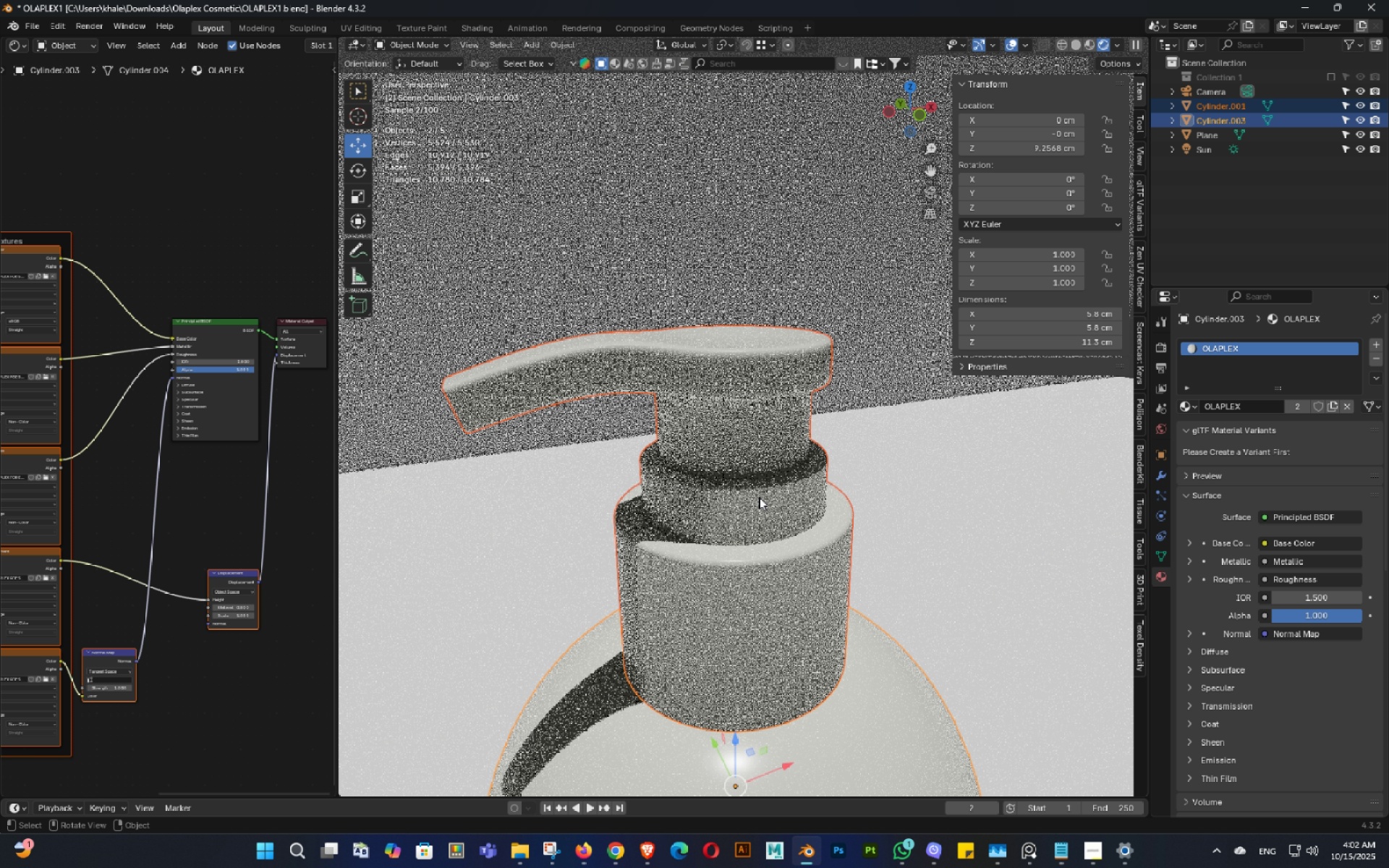 
left_click([759, 497])
 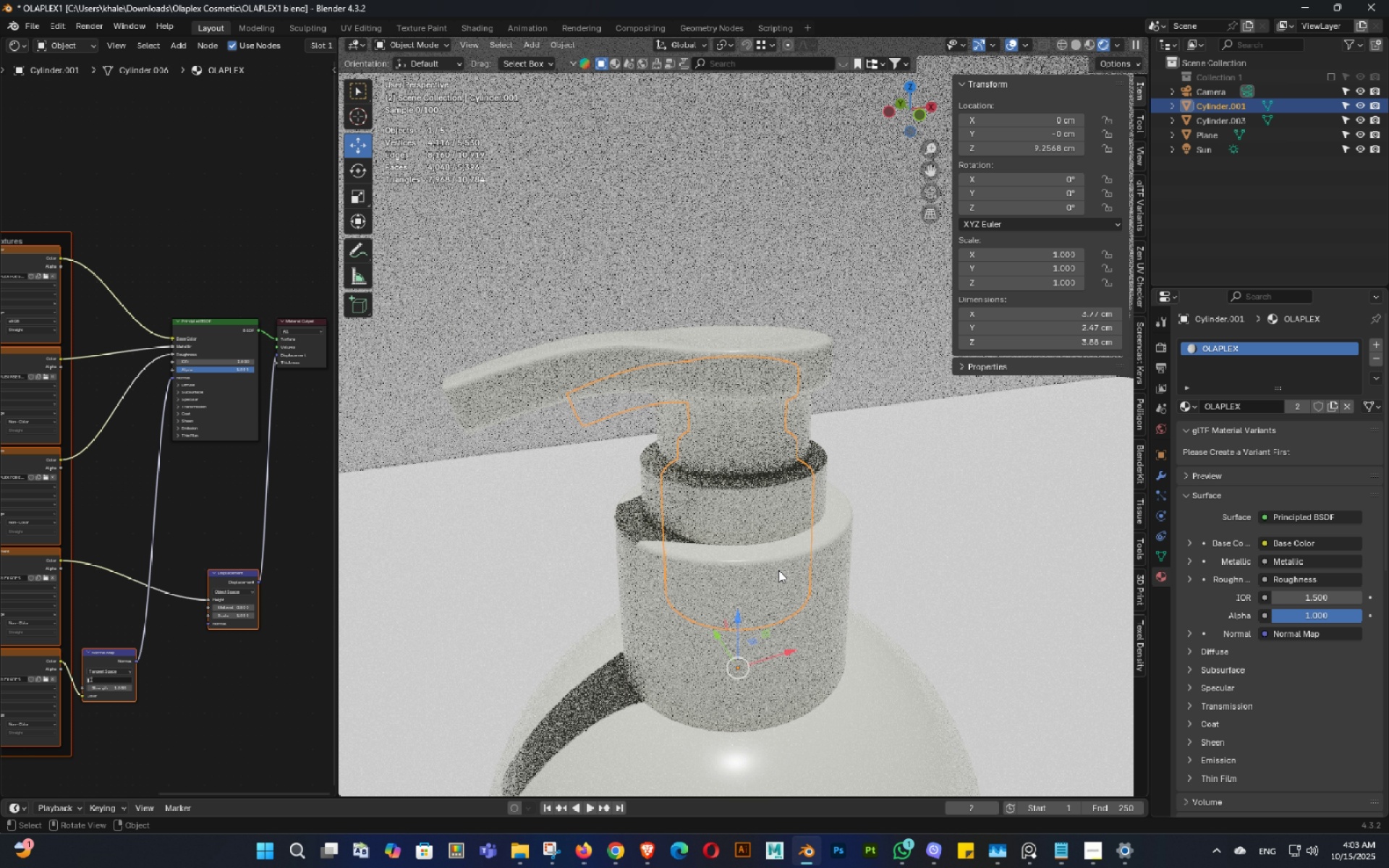 
scroll: coordinate [778, 570], scroll_direction: down, amount: 3.0
 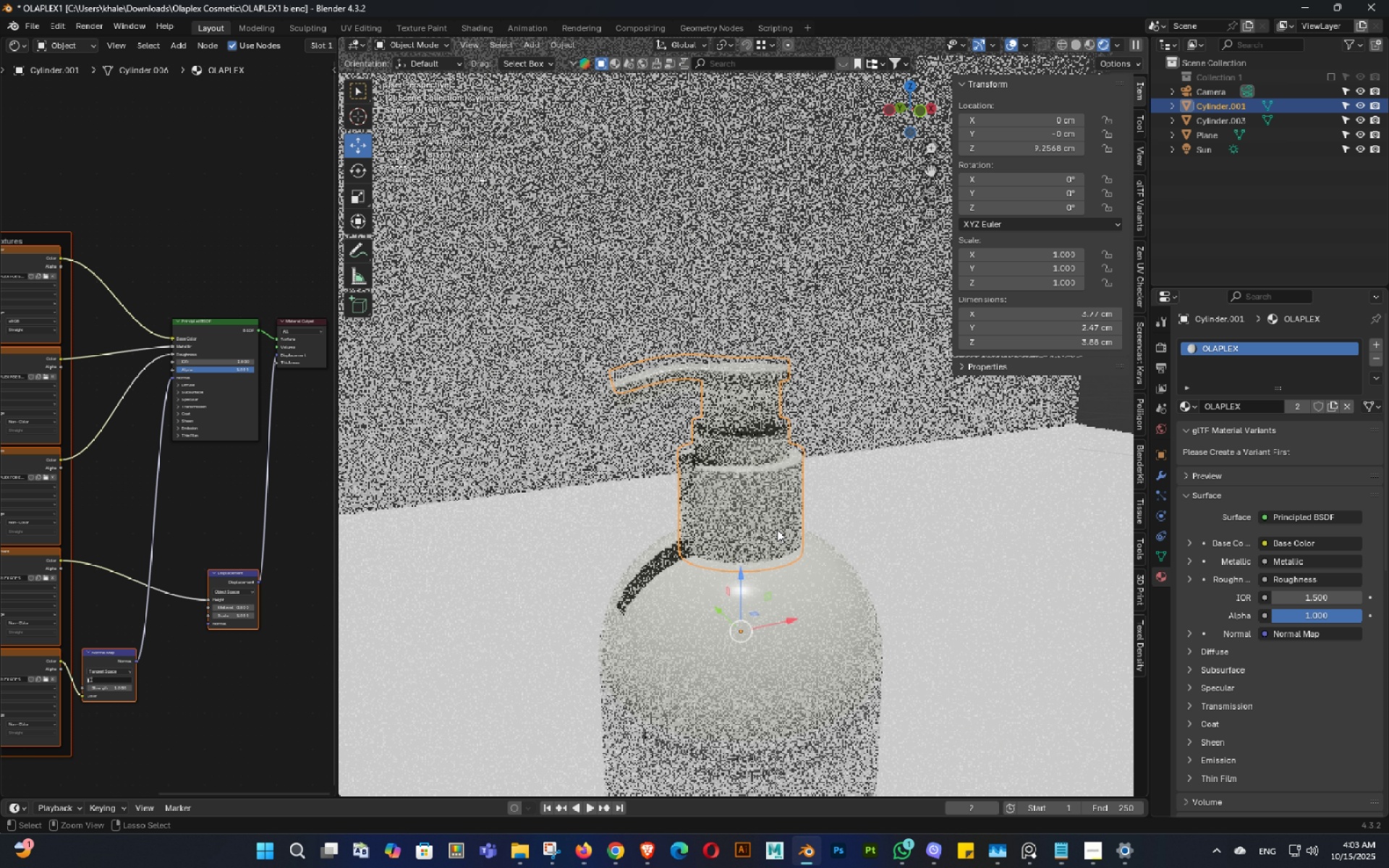 
key(Control+S)
 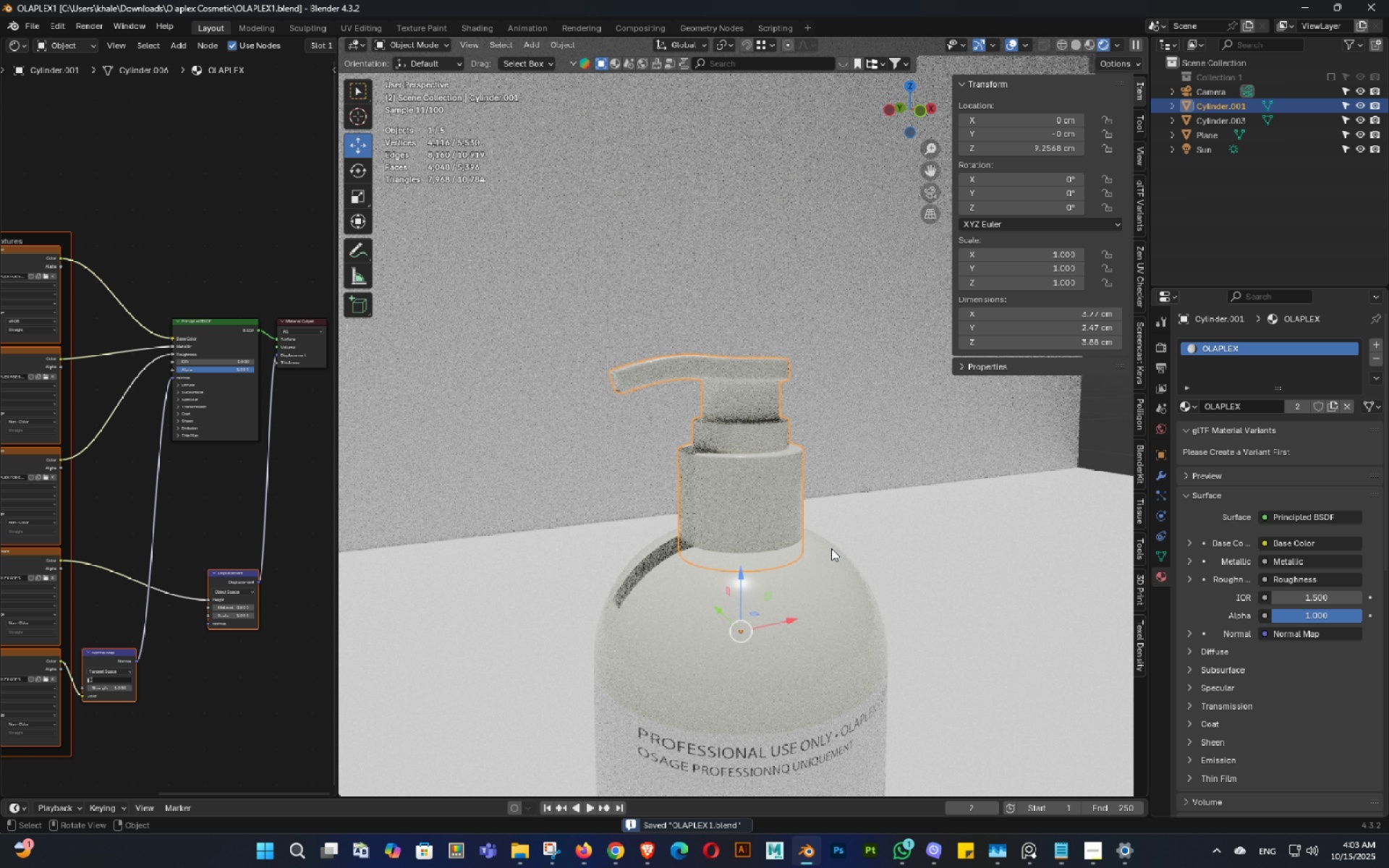 
scroll: coordinate [828, 548], scroll_direction: down, amount: 2.0
 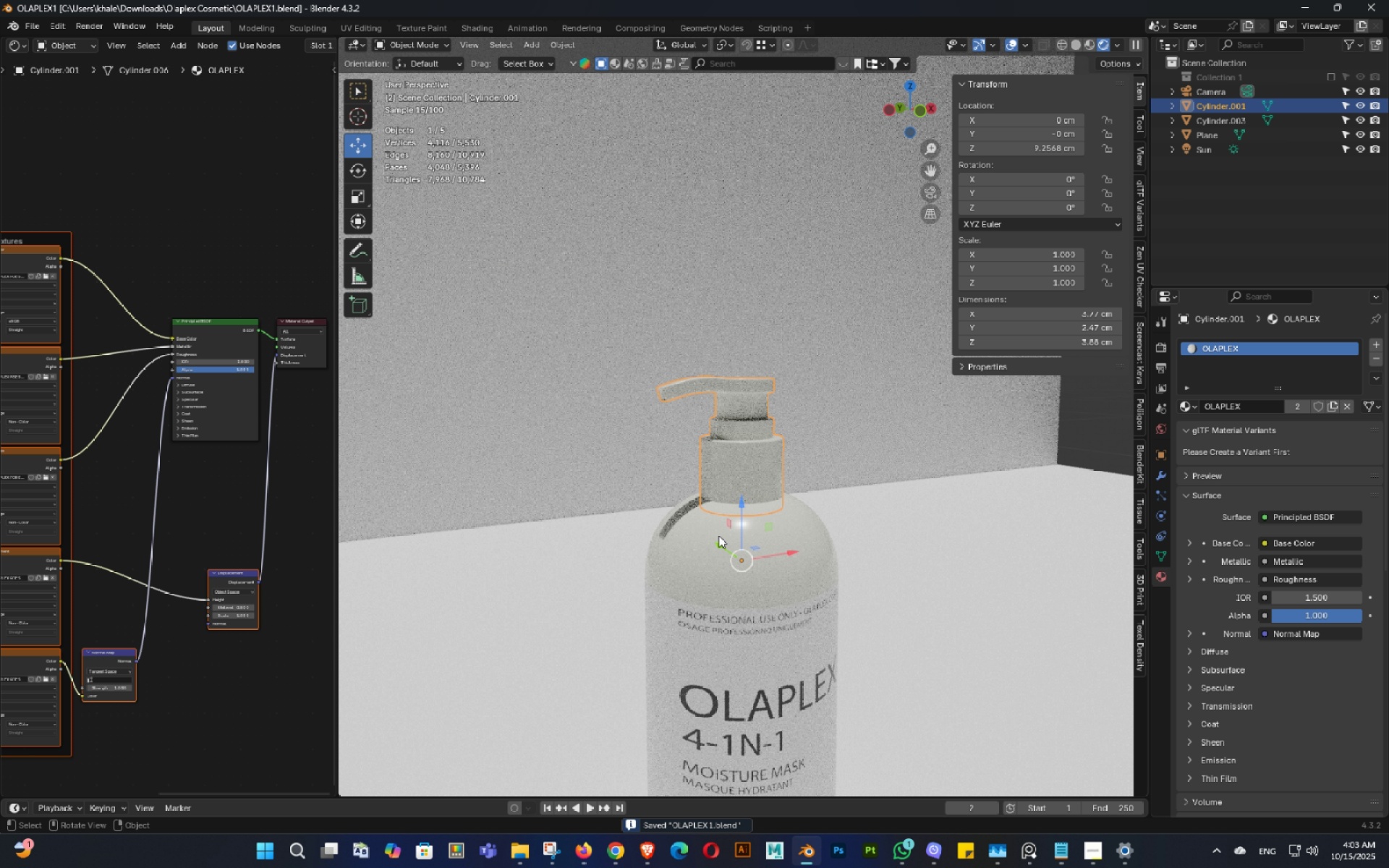 
hold_key(key=ShiftLeft, duration=0.91)
 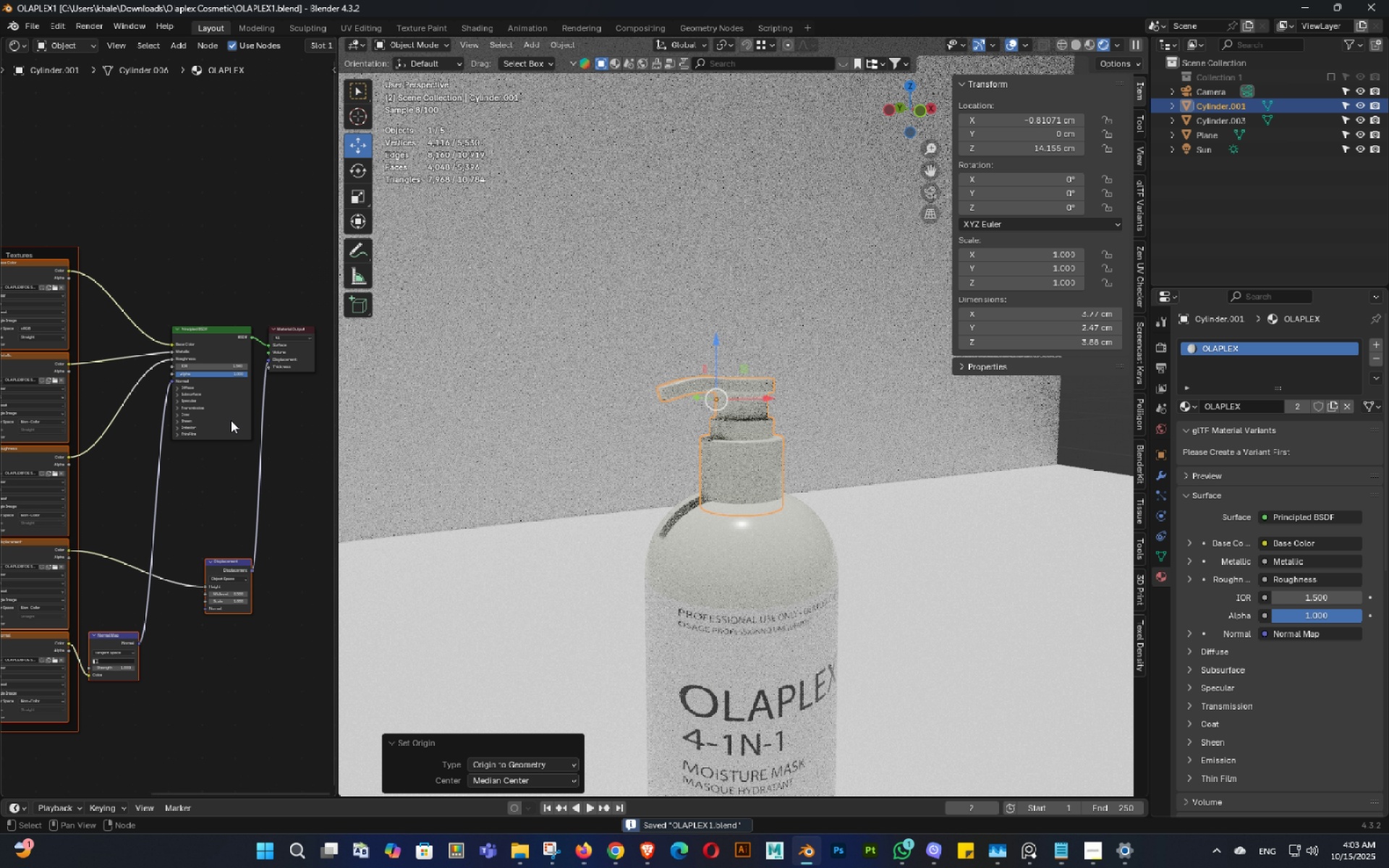 
hold_key(key=S, duration=0.67)
 